 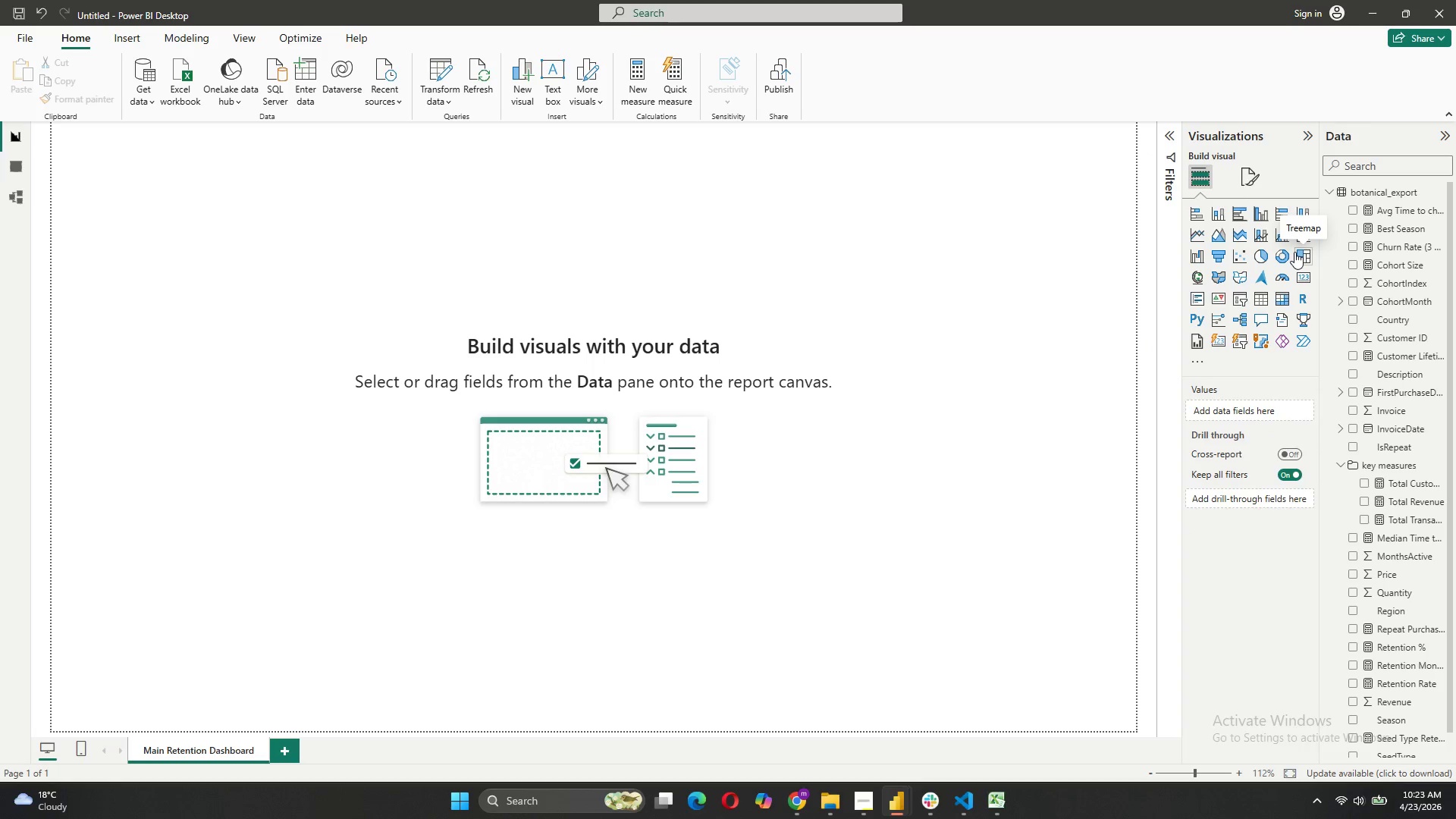 
left_click([1310, 255])
 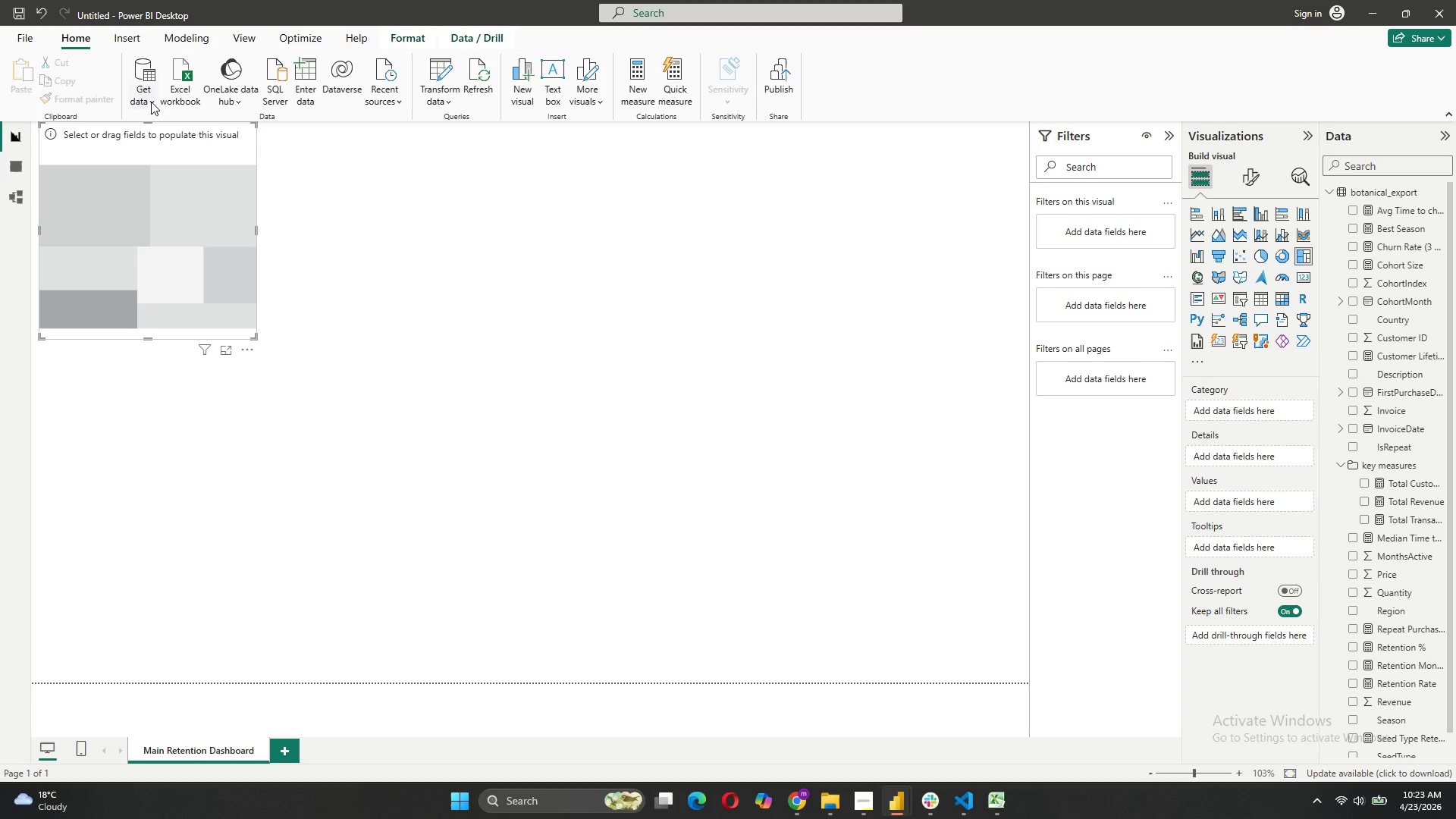 
left_click_drag(start_coordinate=[152, 145], to_coordinate=[534, 278])
 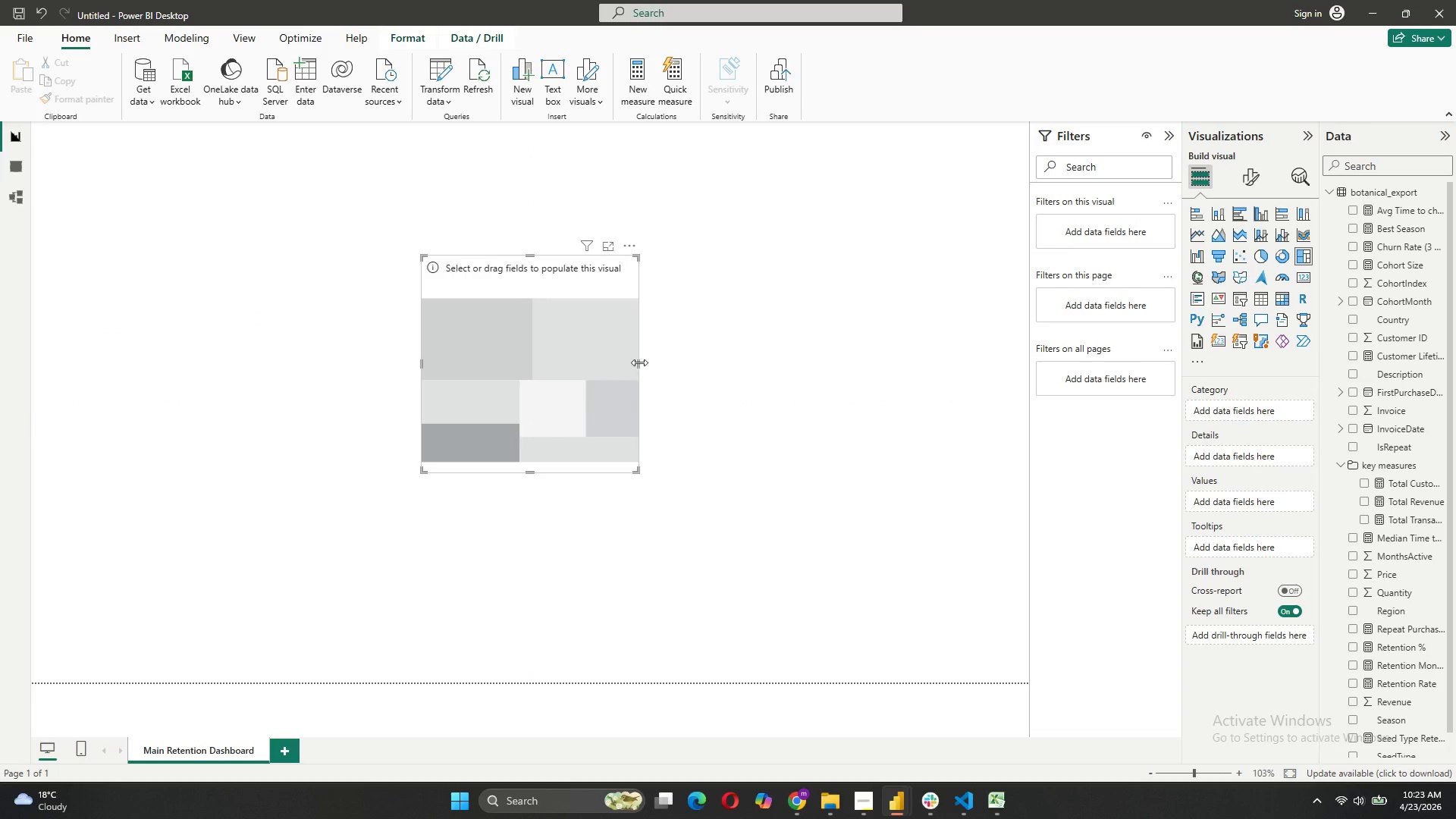 
left_click_drag(start_coordinate=[638, 362], to_coordinate=[796, 402])
 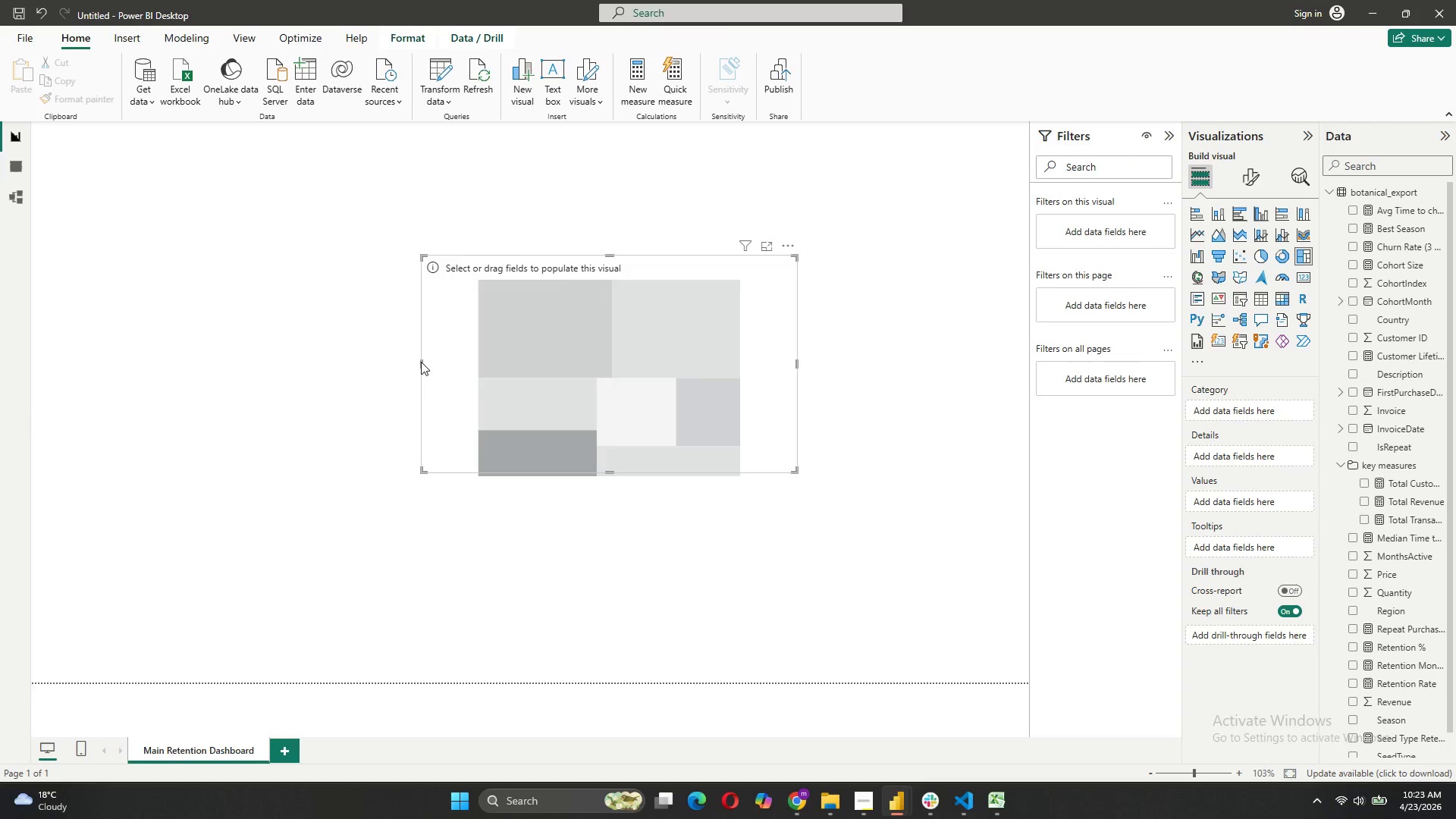 
left_click_drag(start_coordinate=[422, 360], to_coordinate=[321, 343])
 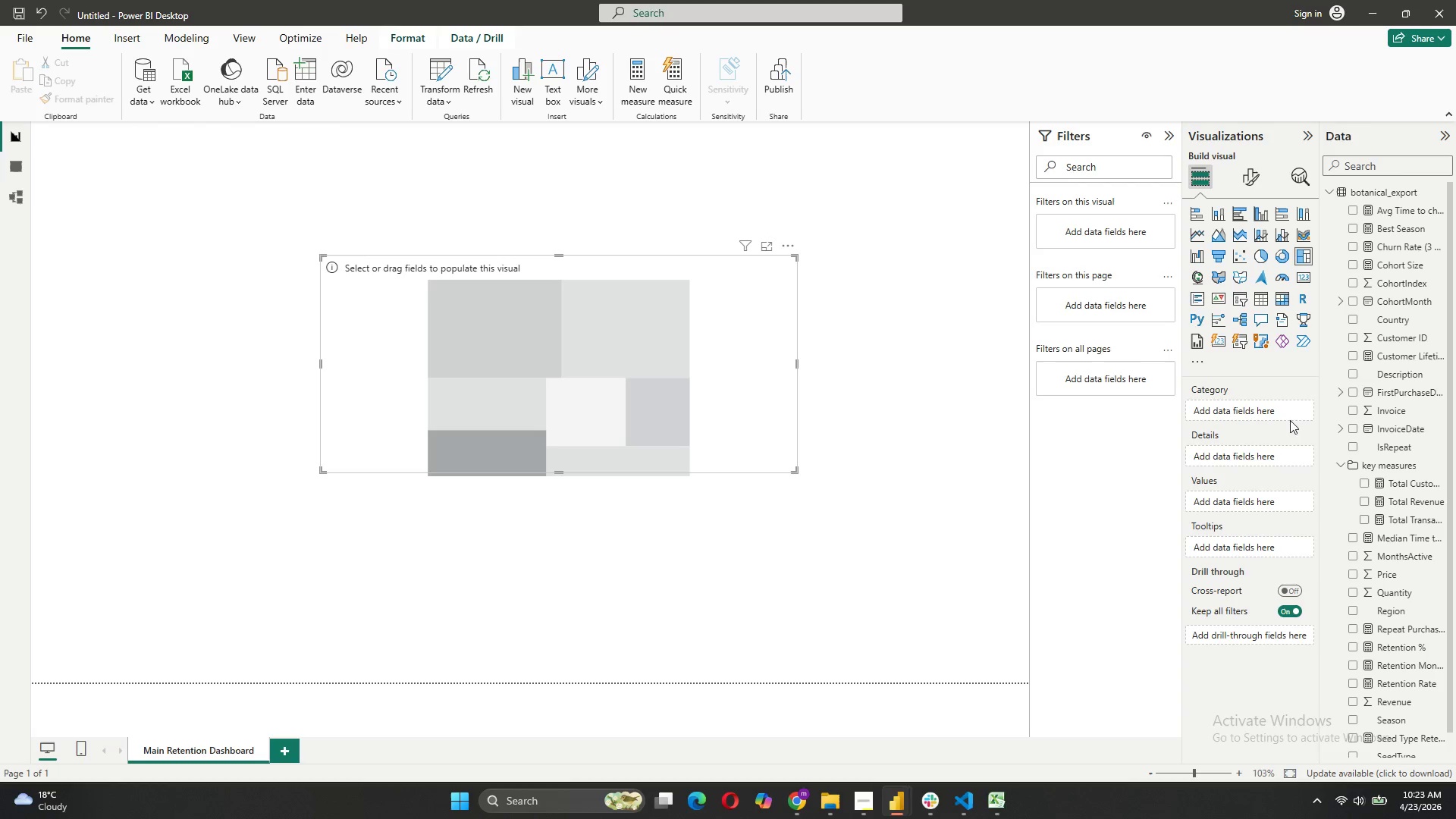 
wait(7.44)
 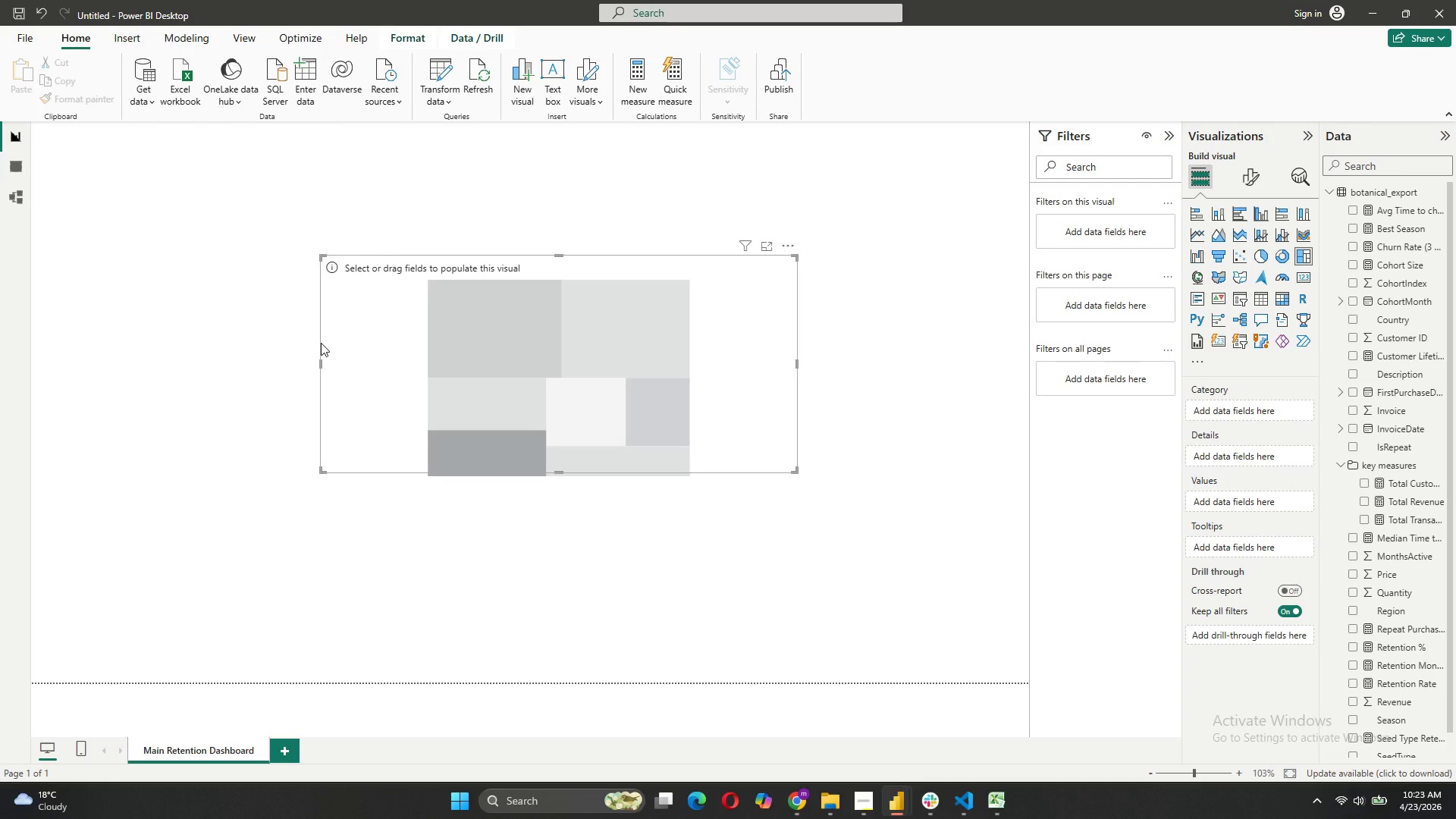 
left_click_drag(start_coordinate=[1383, 303], to_coordinate=[1259, 419])
 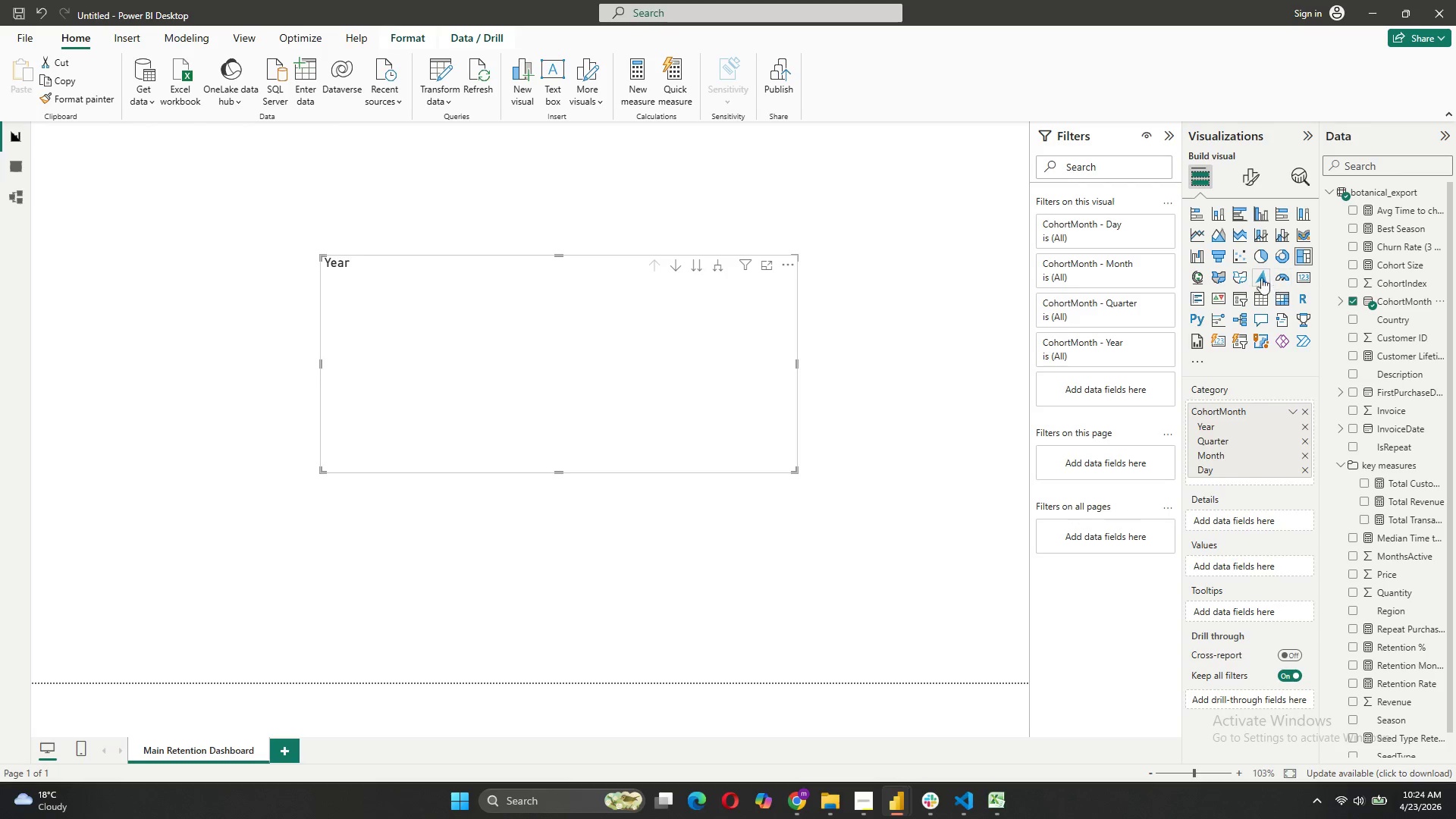 
wait(5.64)
 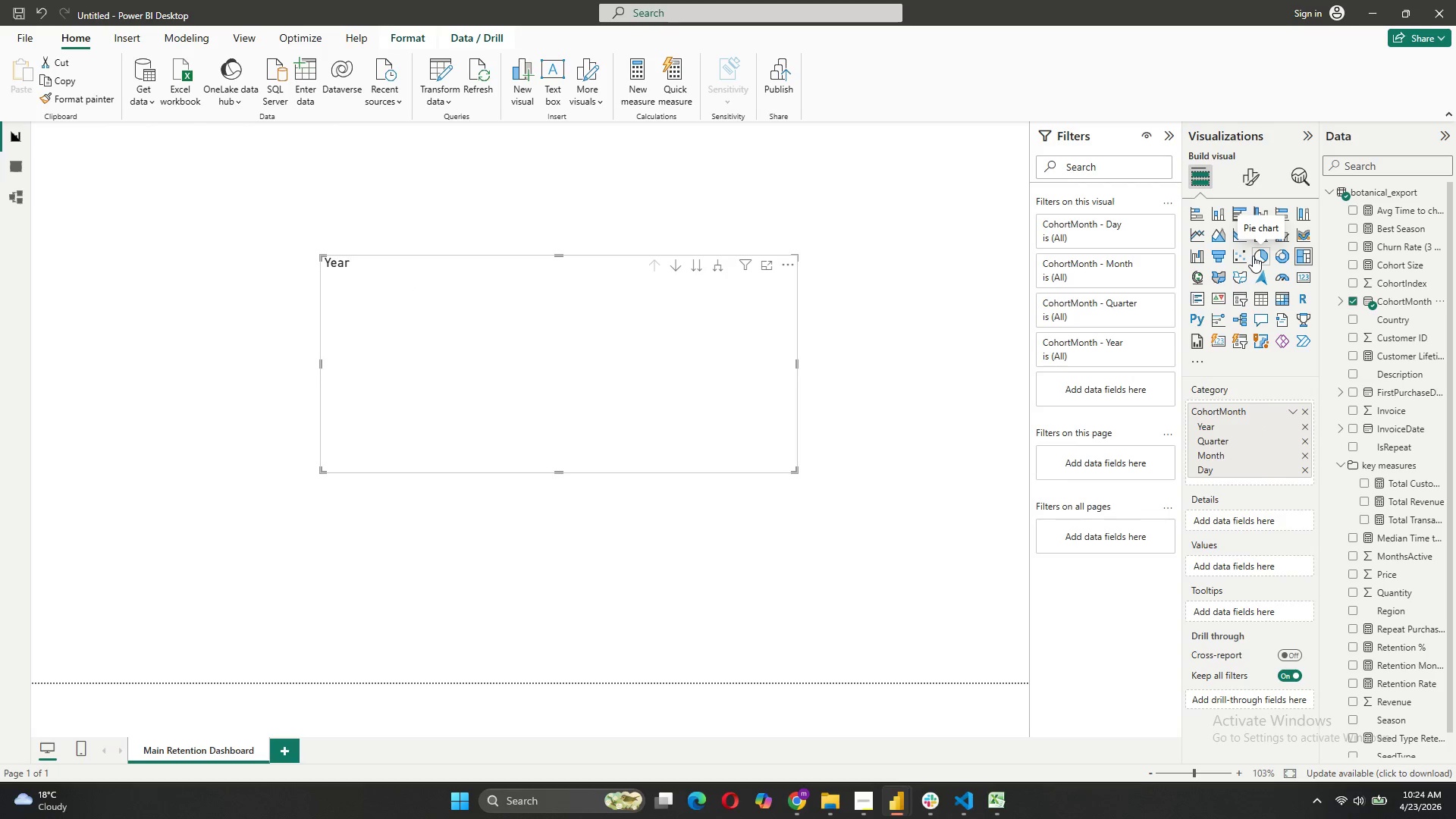 
left_click([1273, 301])
 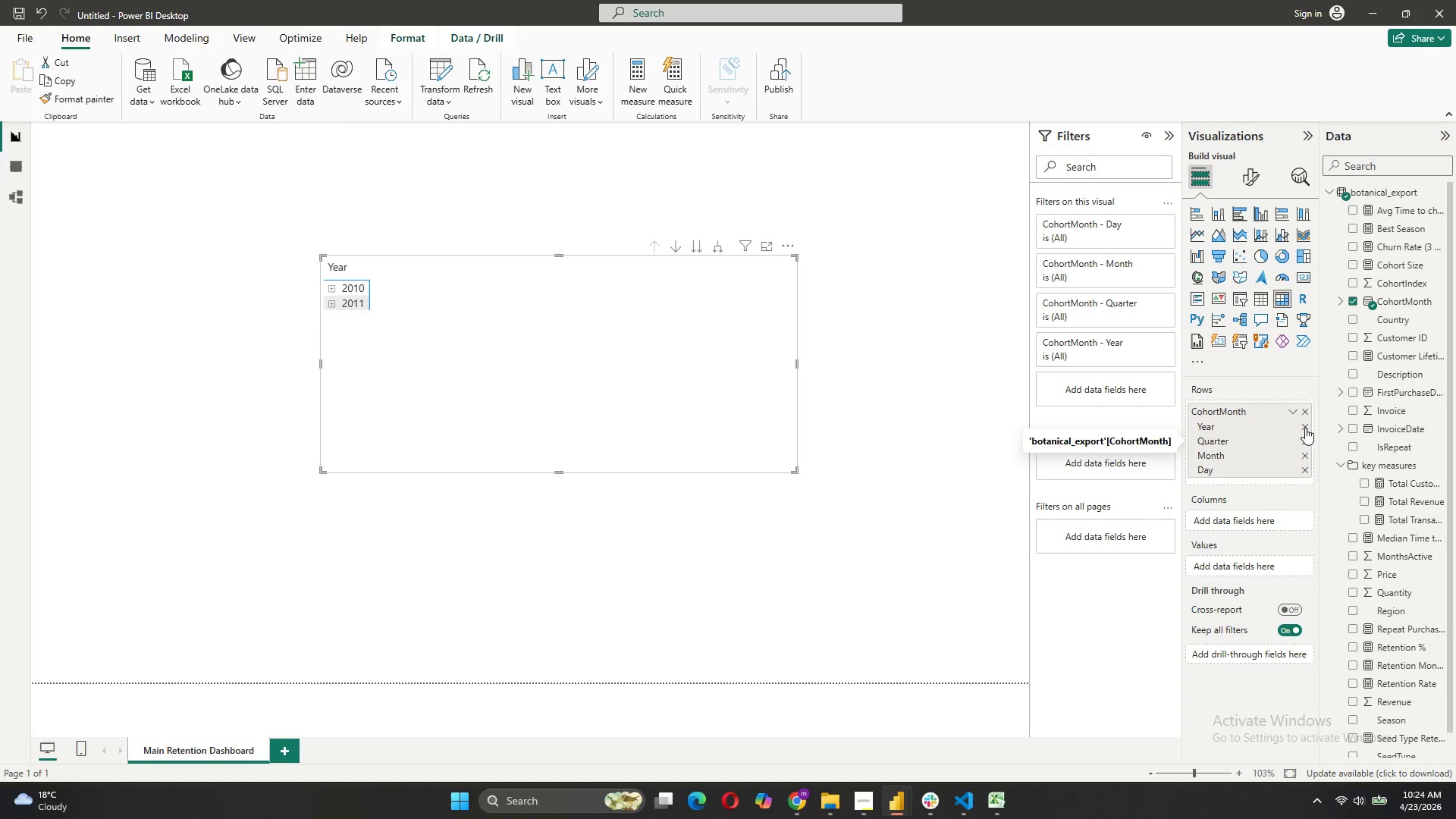 
wait(12.34)
 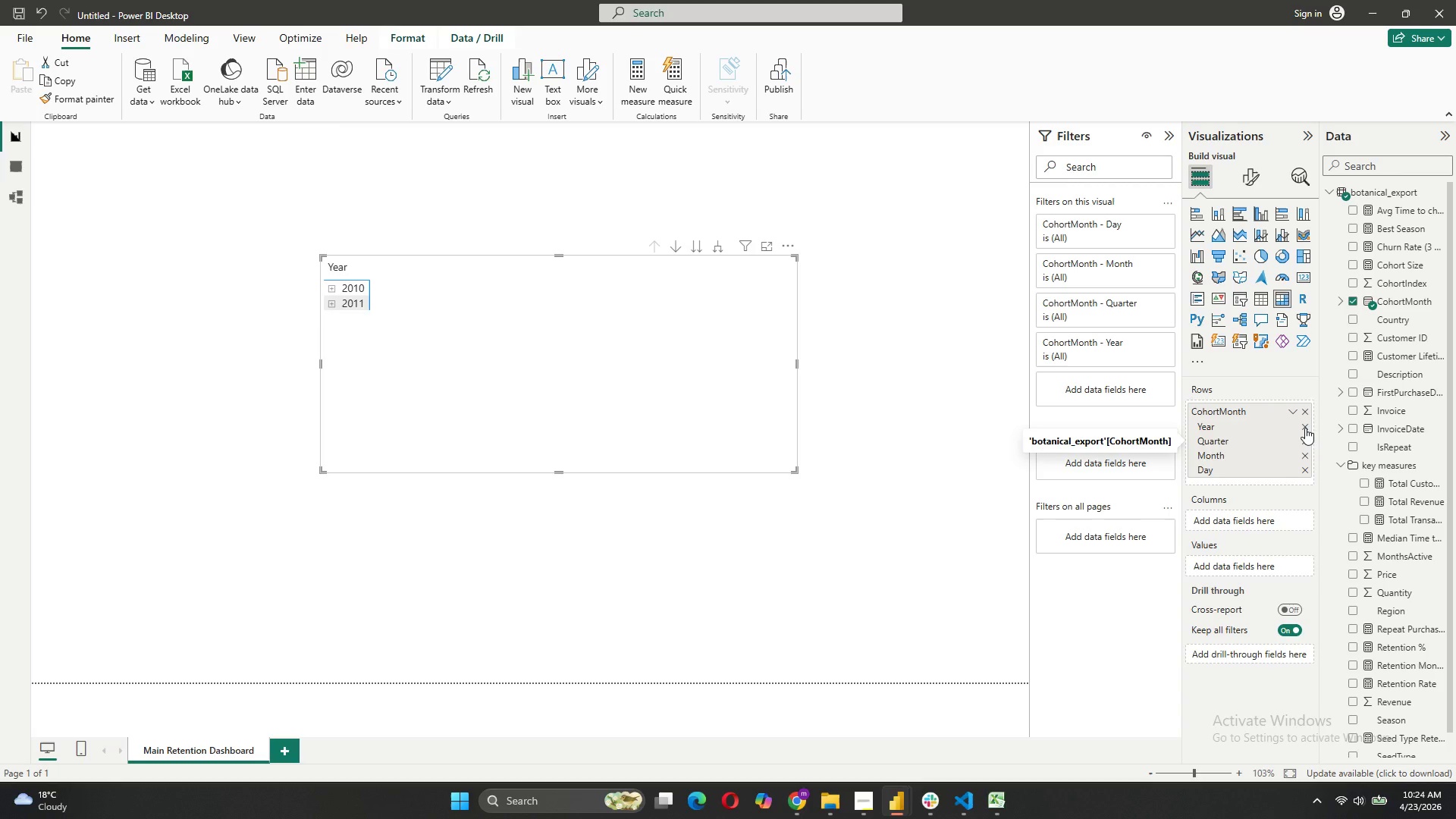 
left_click([1303, 425])
 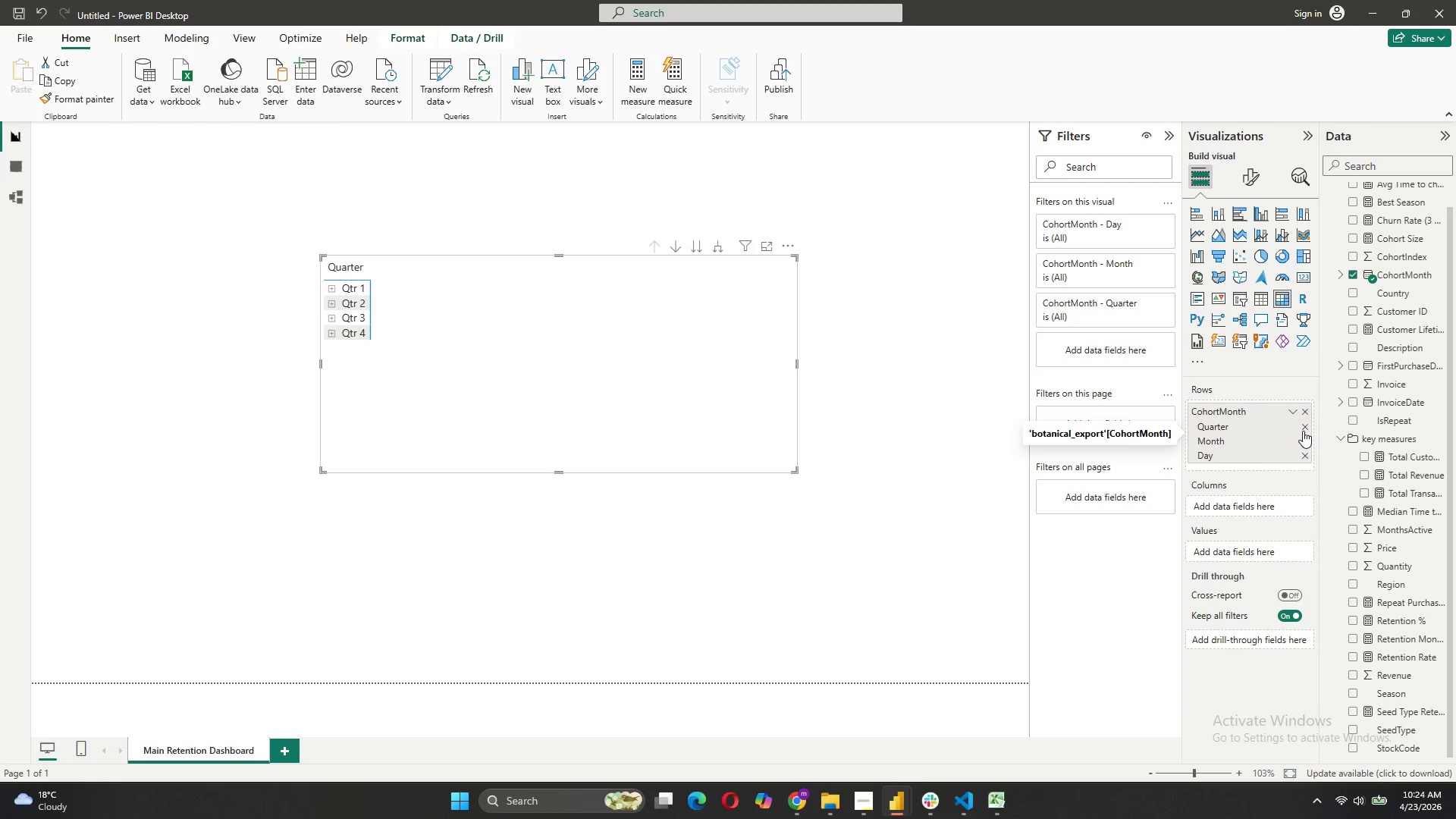 
left_click([1303, 431])
 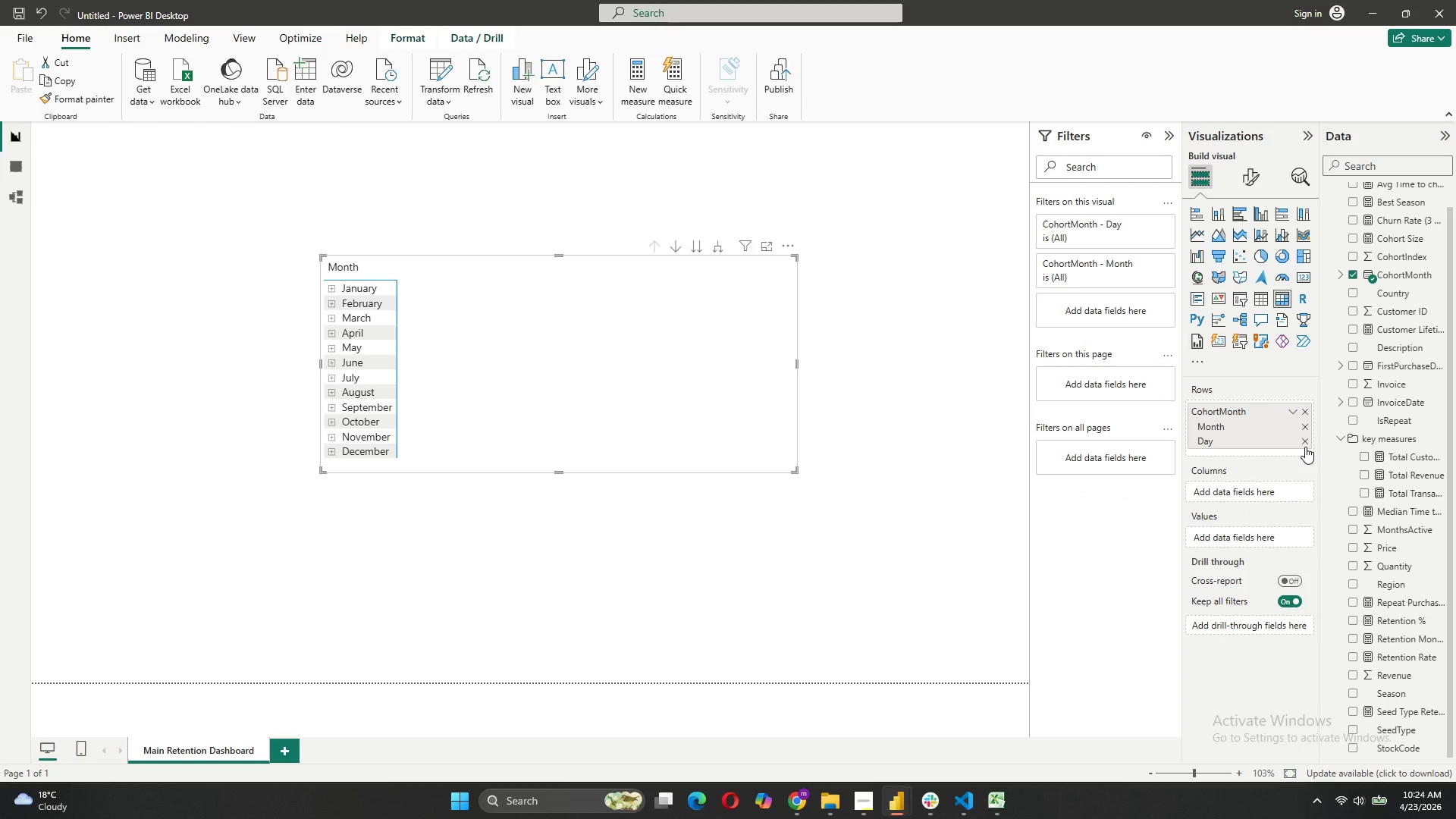 
left_click([1304, 447])
 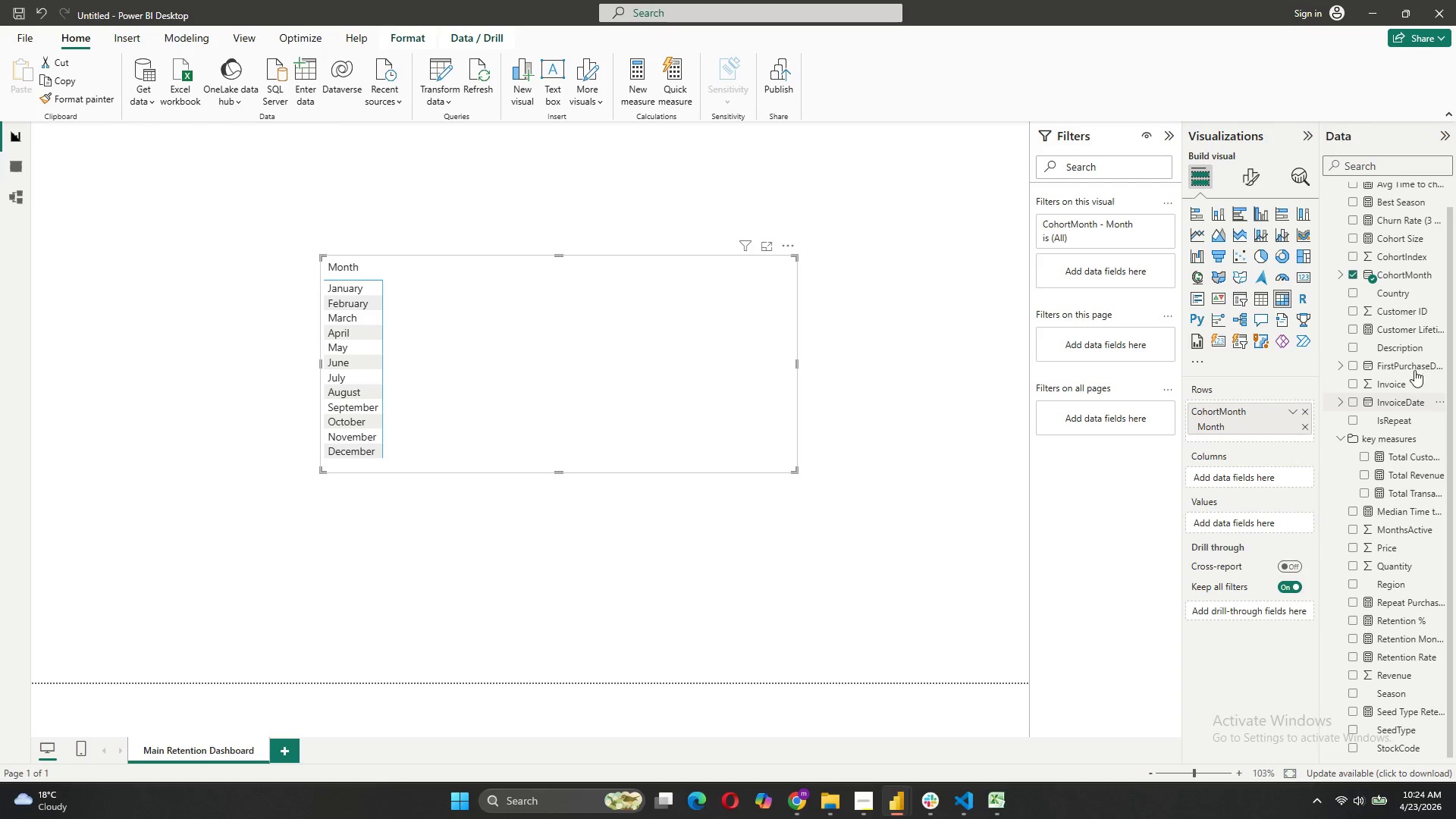 
wait(7.0)
 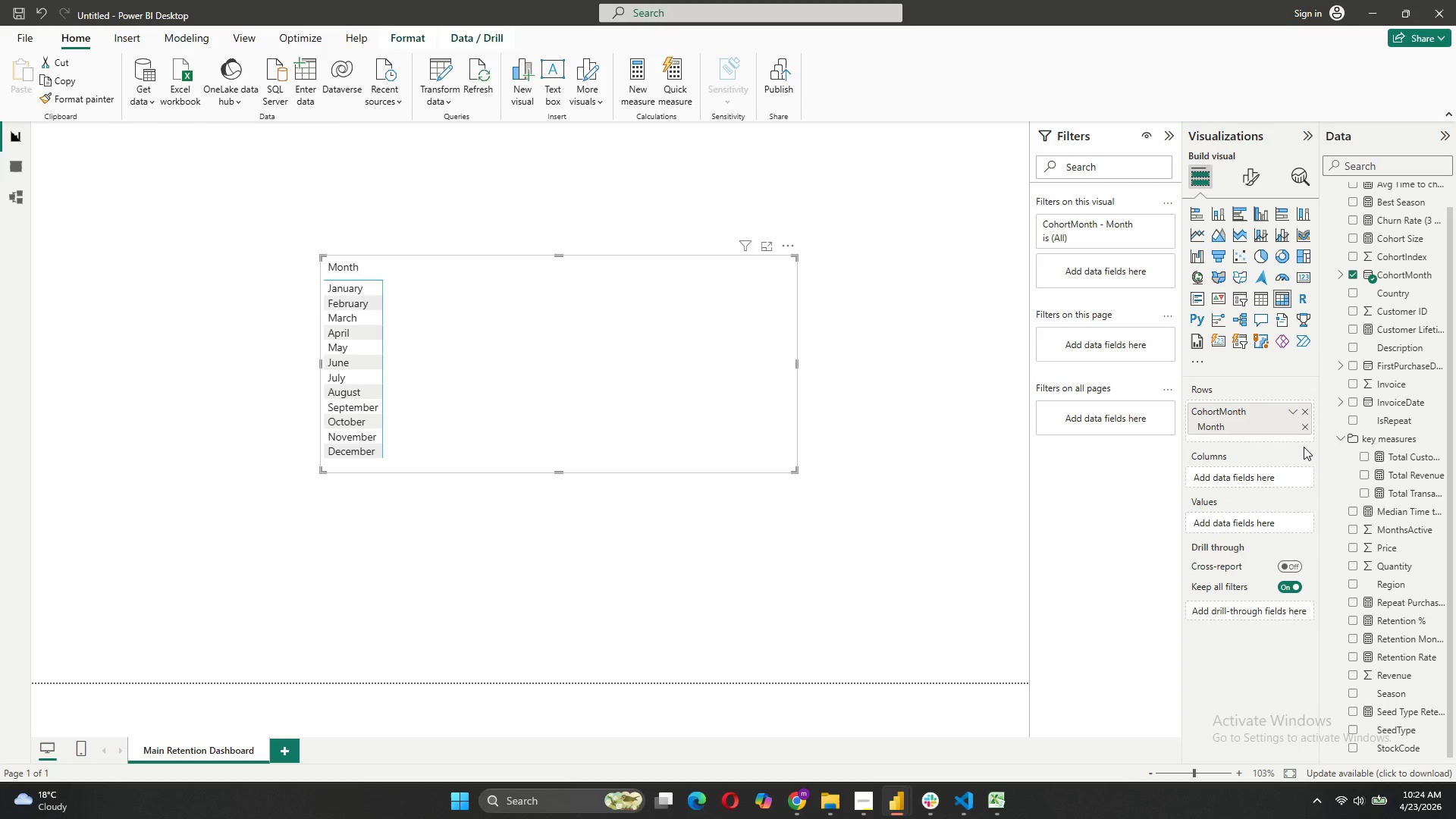 
left_click_drag(start_coordinate=[1397, 247], to_coordinate=[1256, 465])
 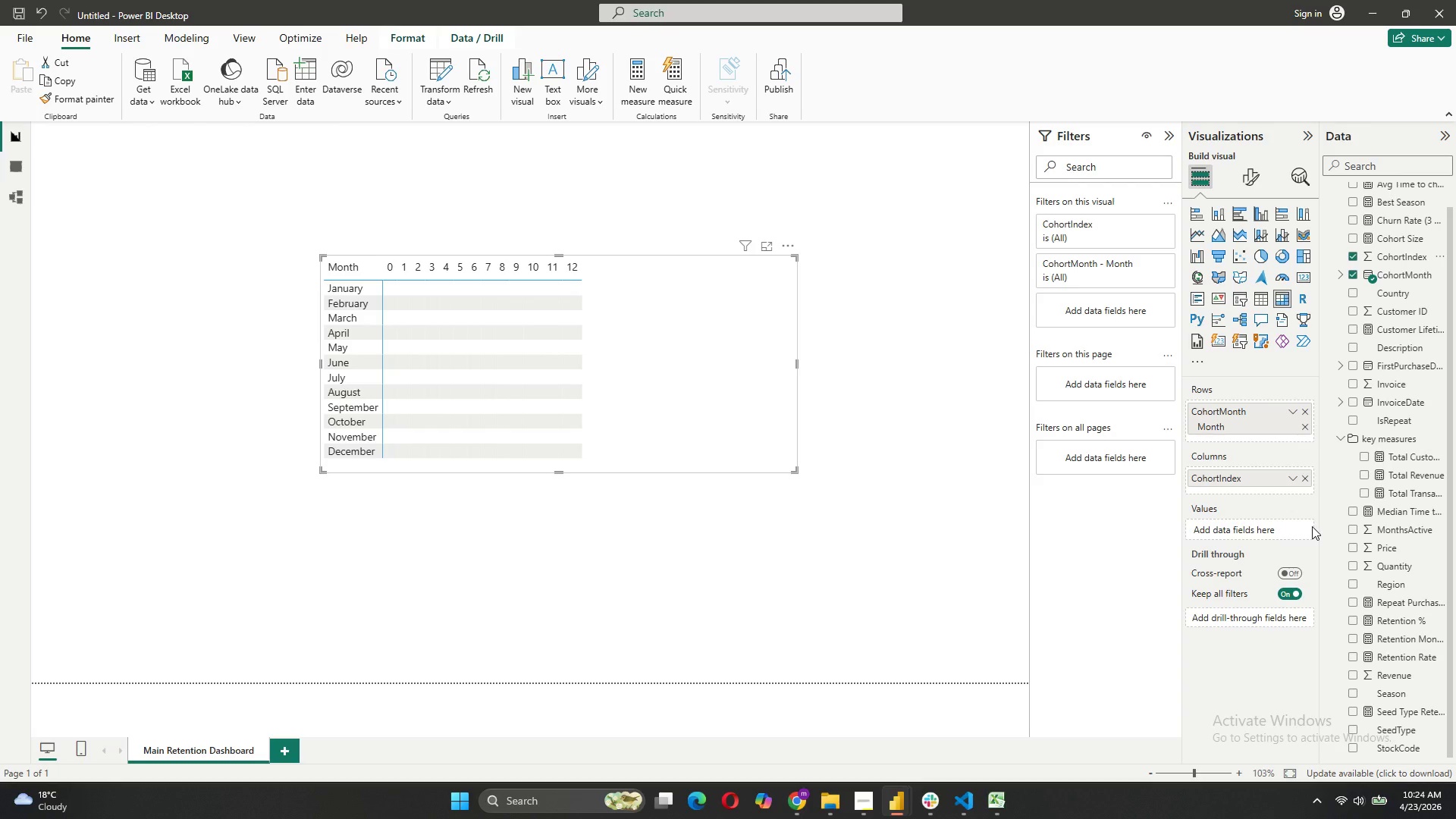 
wait(7.01)
 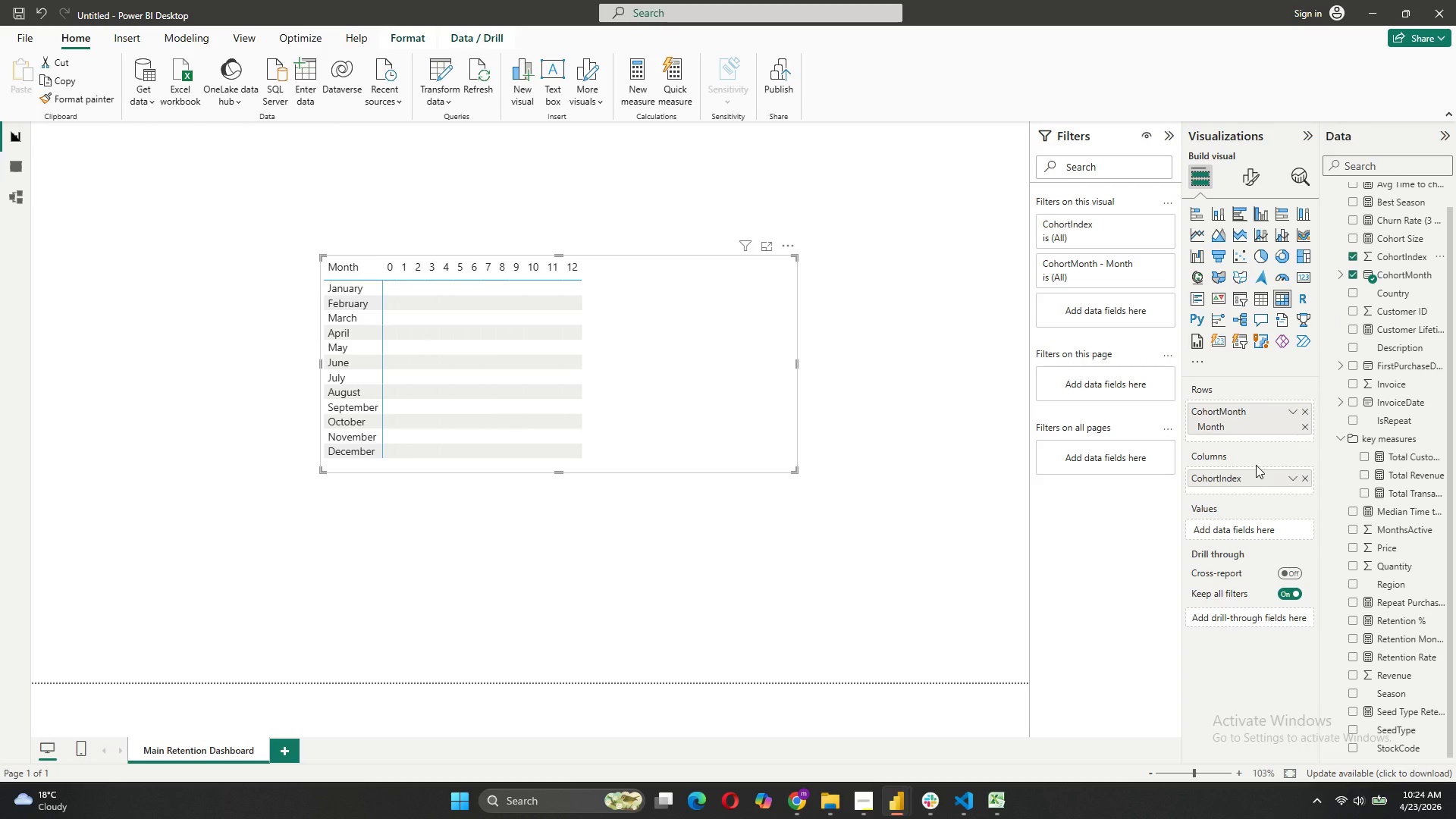 
mouse_move([1395, 601])
 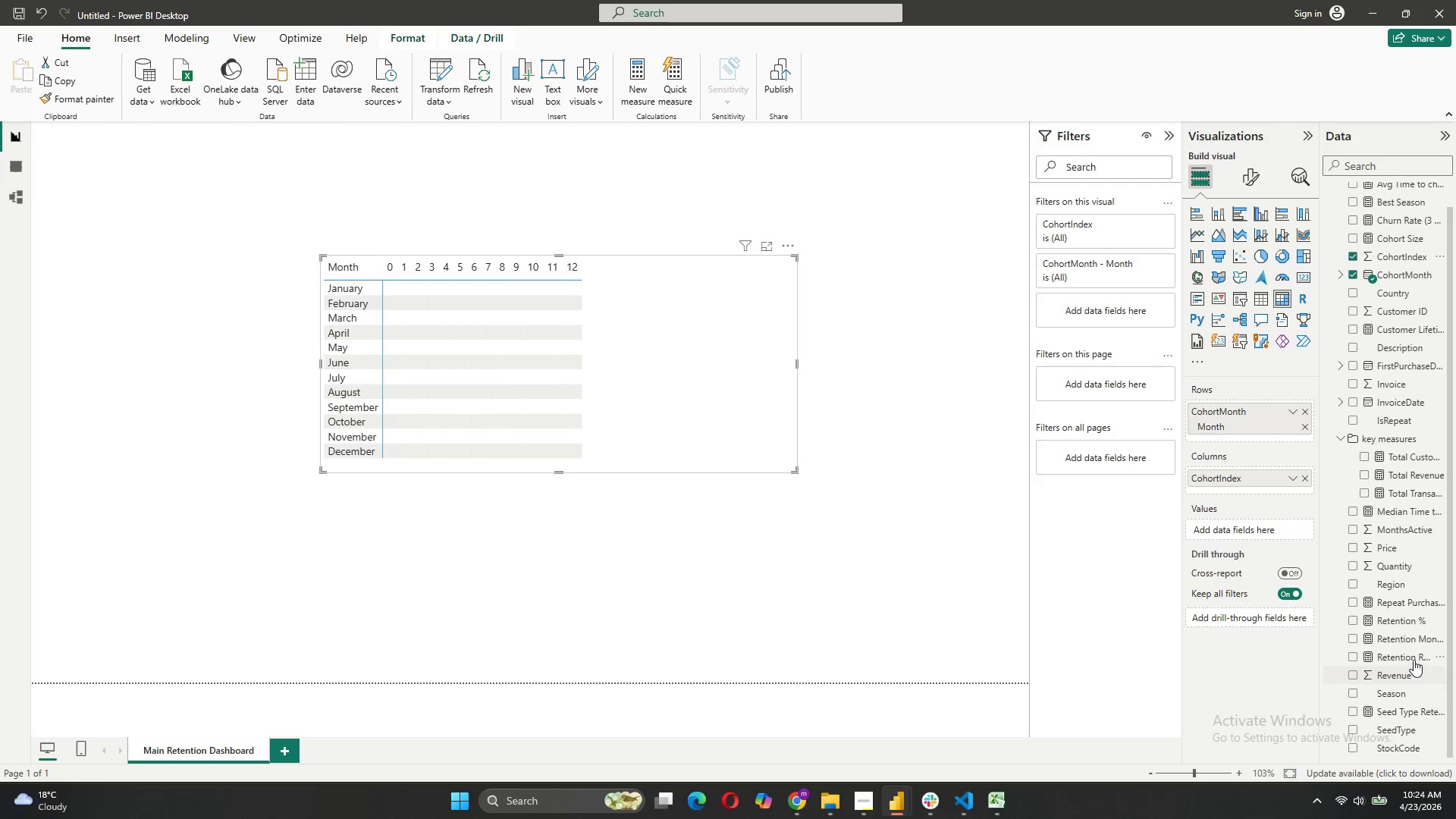 
left_click_drag(start_coordinate=[1412, 656], to_coordinate=[1254, 524])
 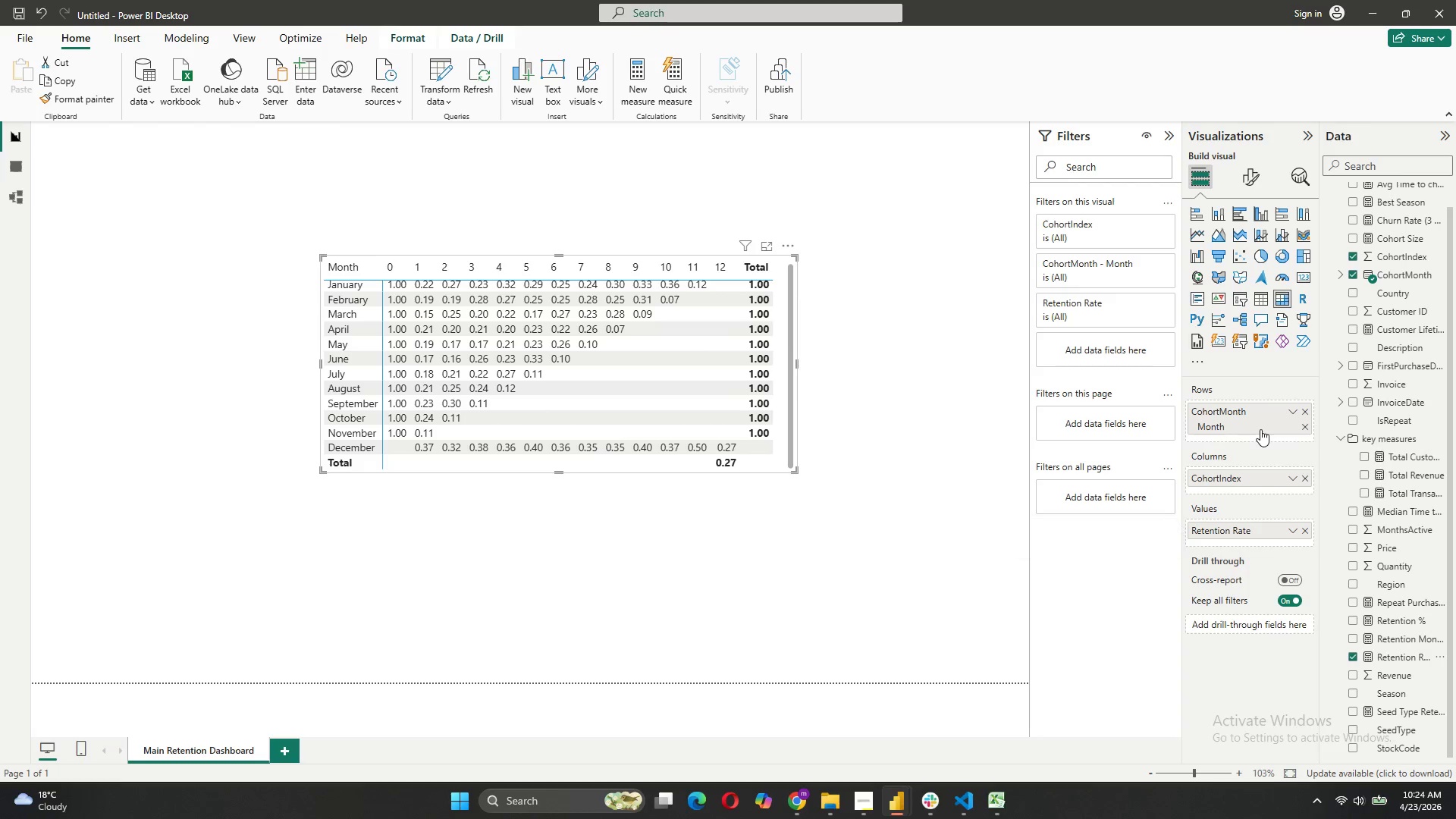 
wait(16.86)
 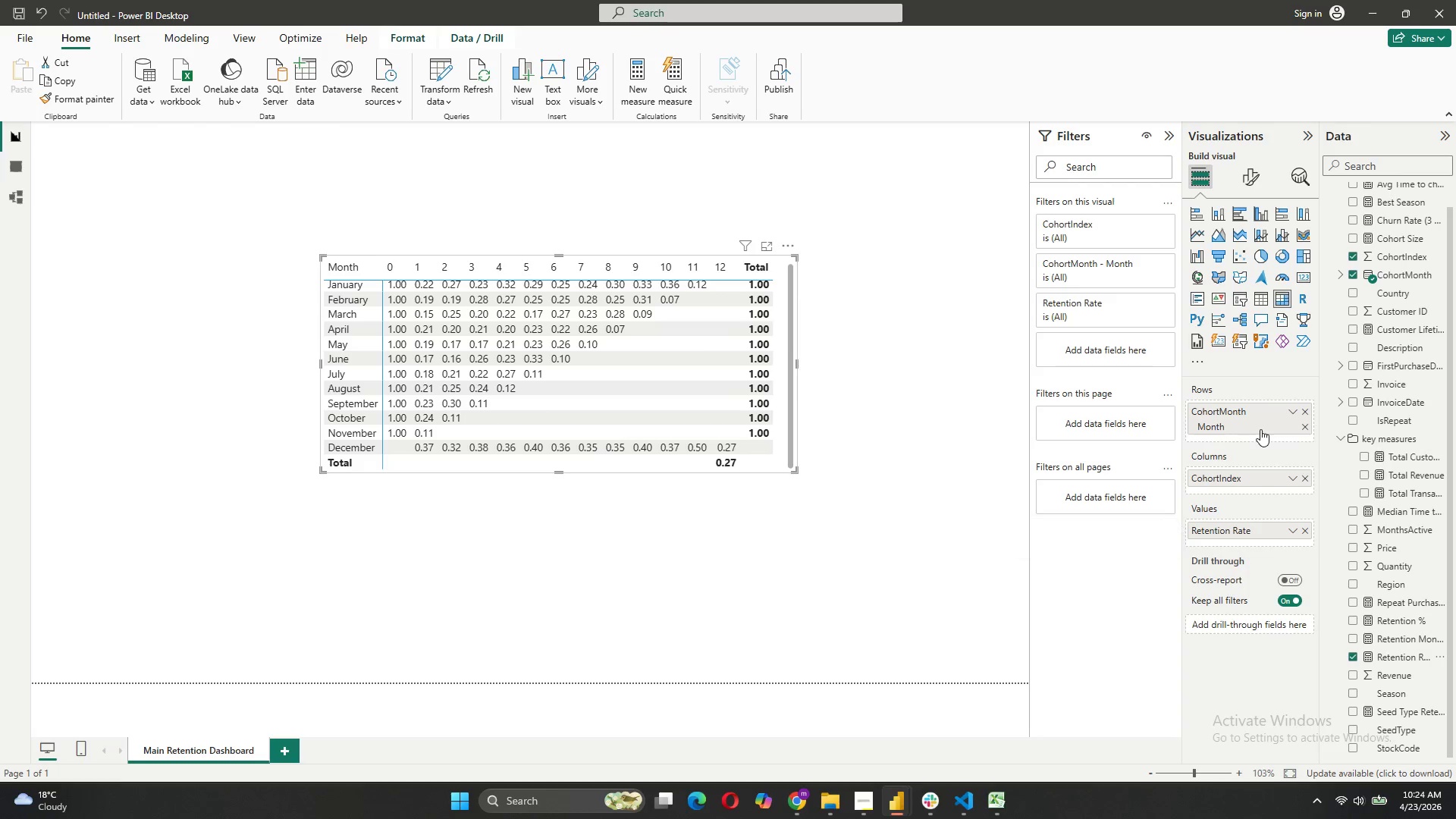 
left_click_drag(start_coordinate=[560, 255], to_coordinate=[562, 220])
 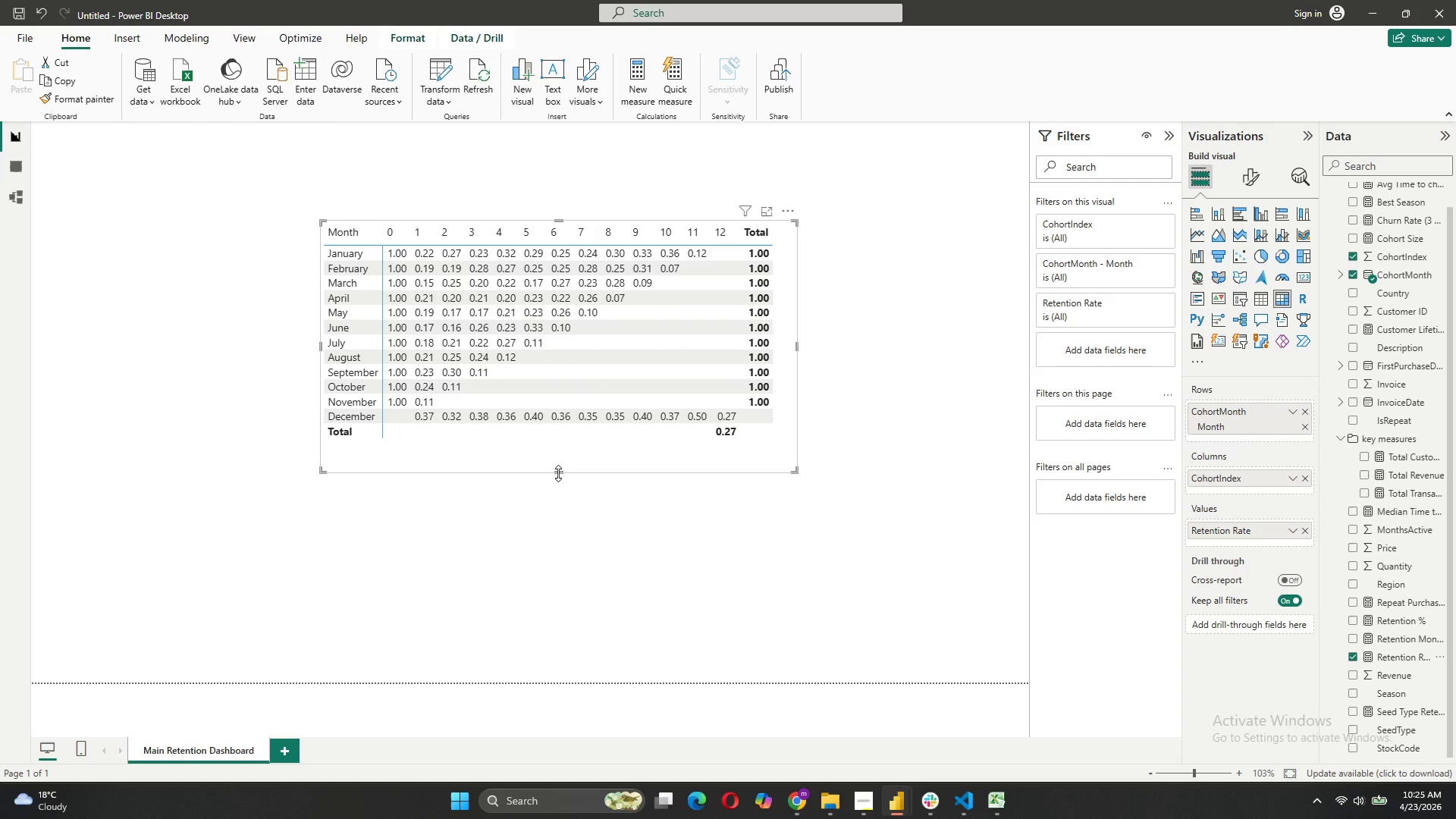 
left_click_drag(start_coordinate=[557, 473], to_coordinate=[560, 455])
 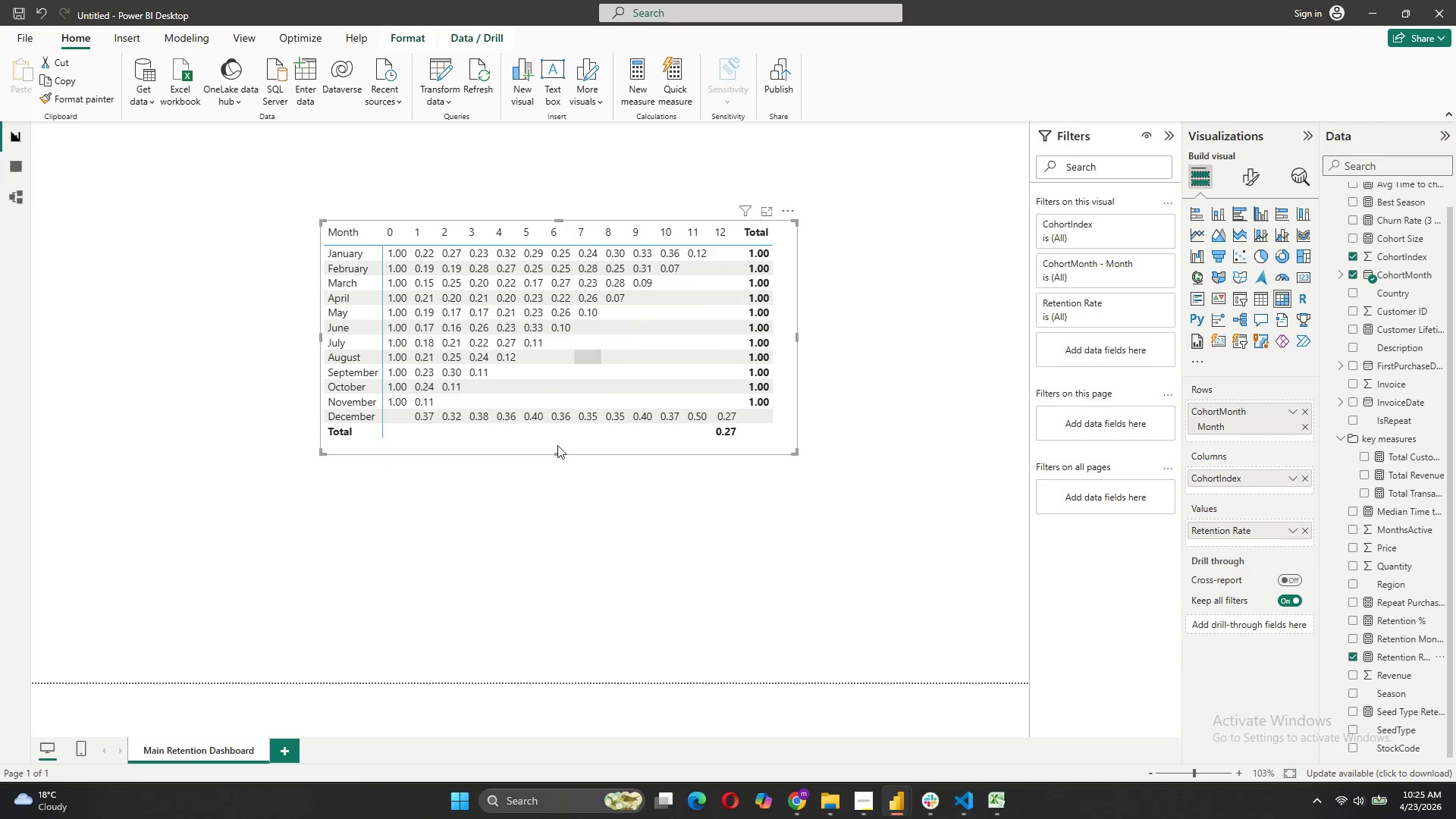 
left_click_drag(start_coordinate=[537, 441], to_coordinate=[538, 485])
 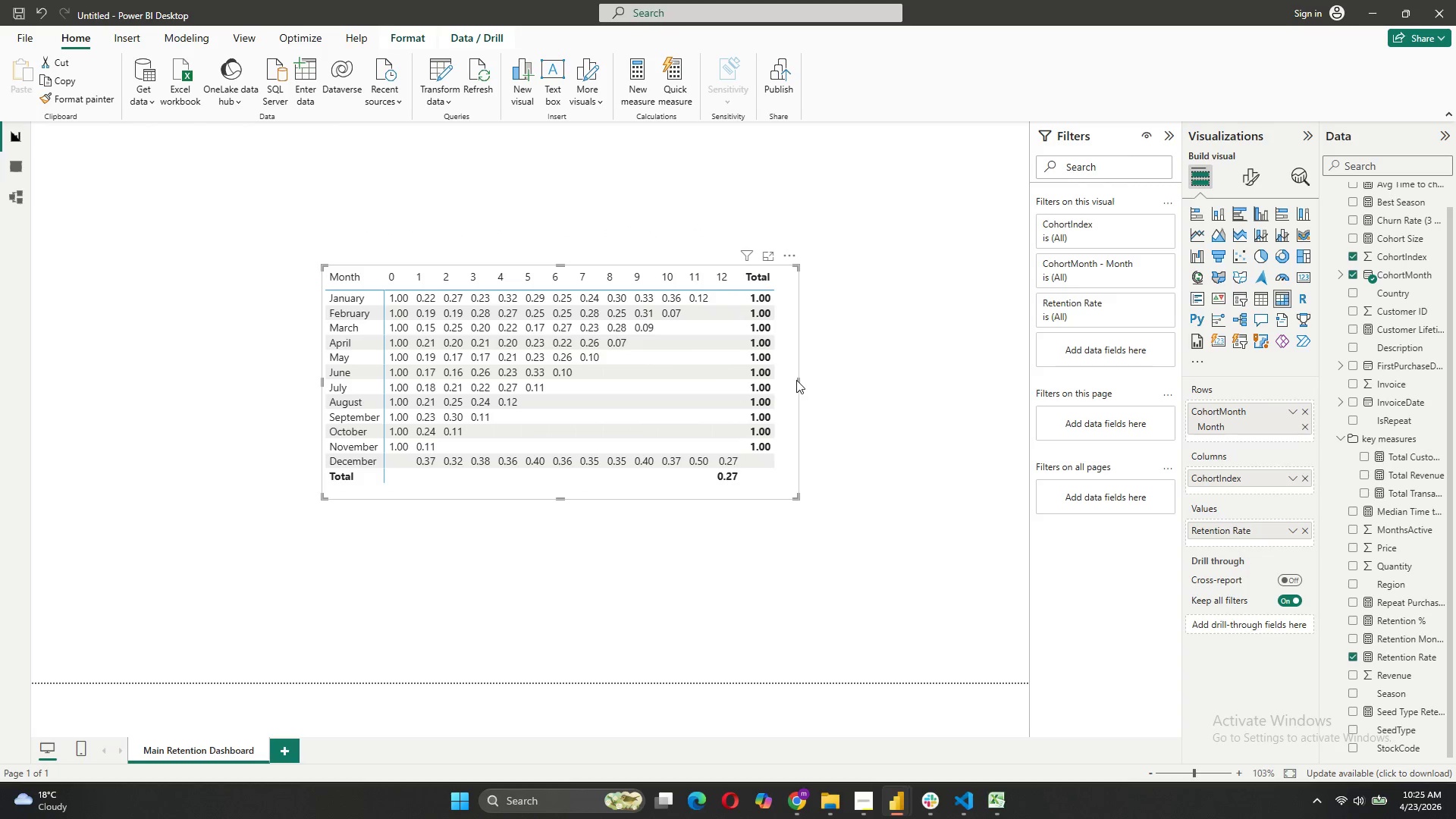 
left_click([795, 381])
 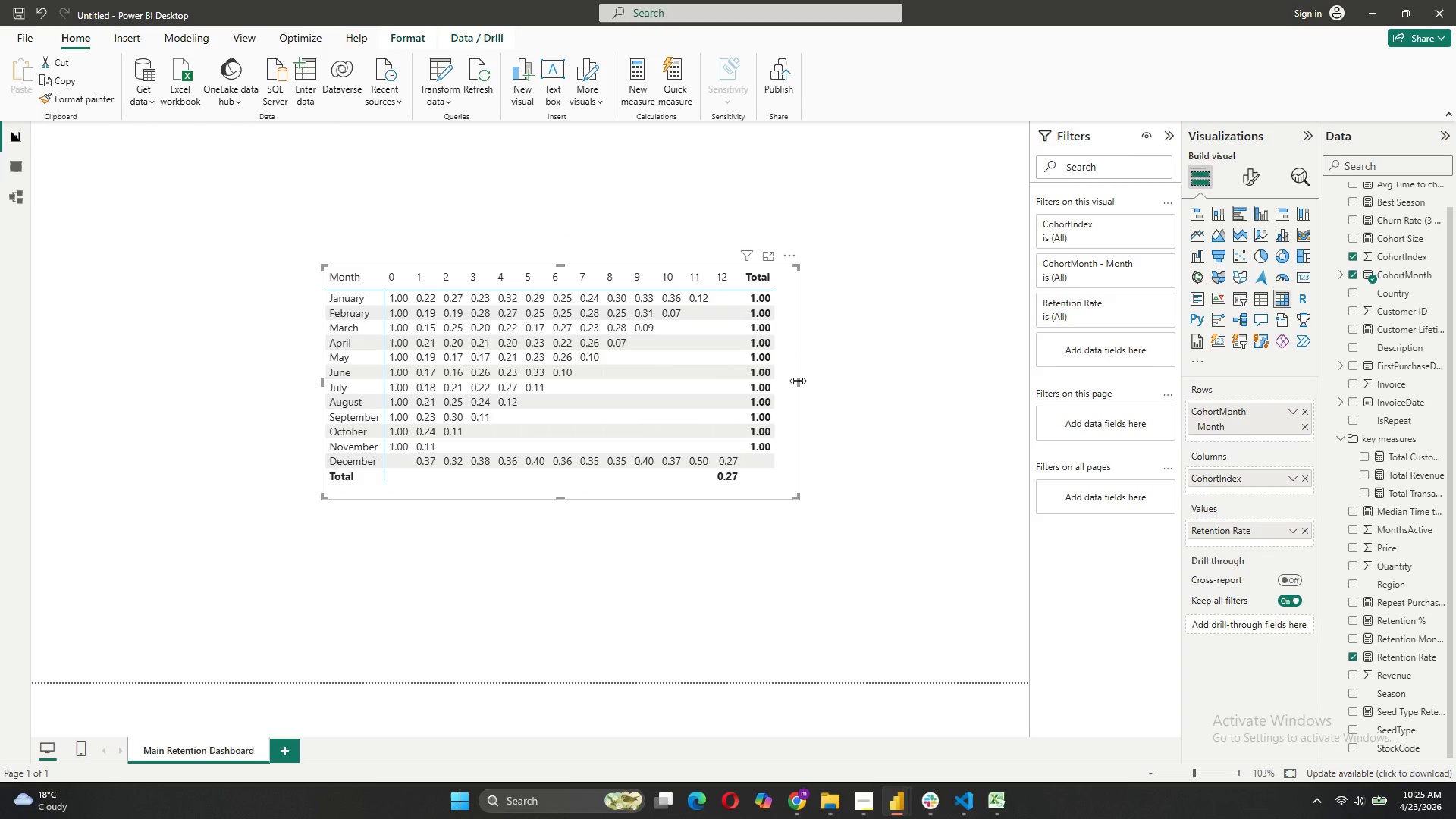 
left_click_drag(start_coordinate=[799, 381], to_coordinate=[780, 382])
 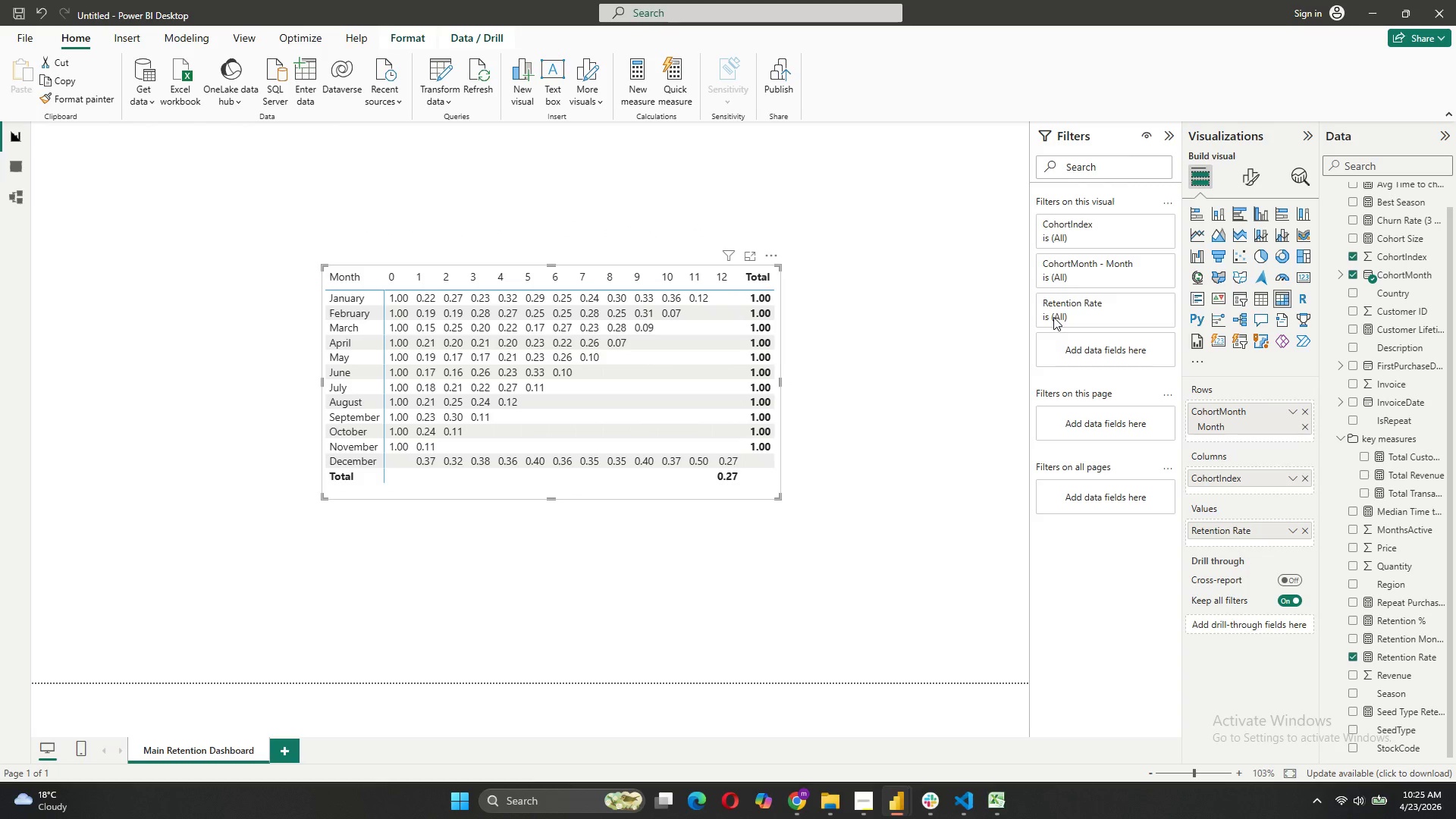 
wait(5.05)
 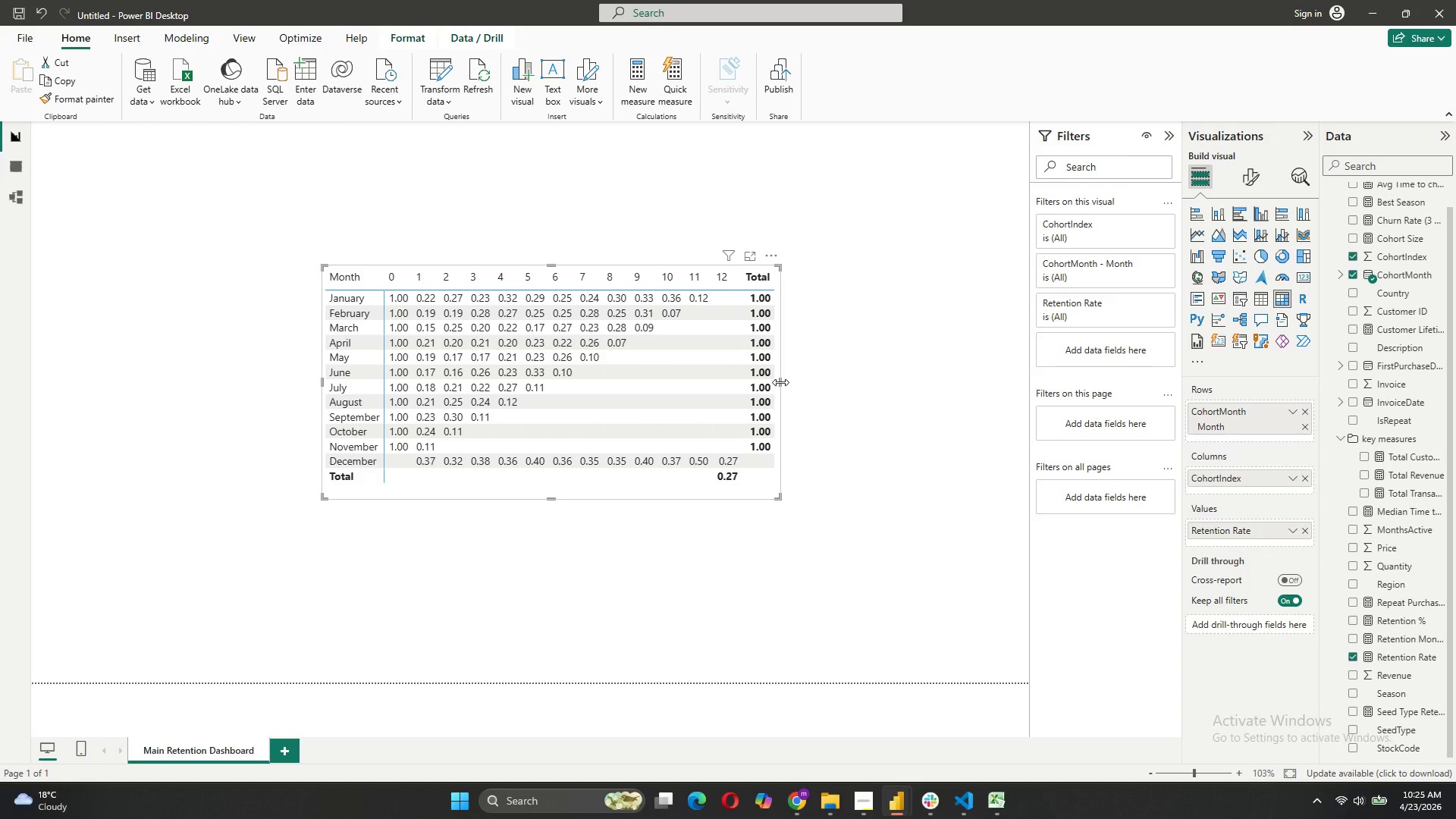 
left_click([1259, 176])
 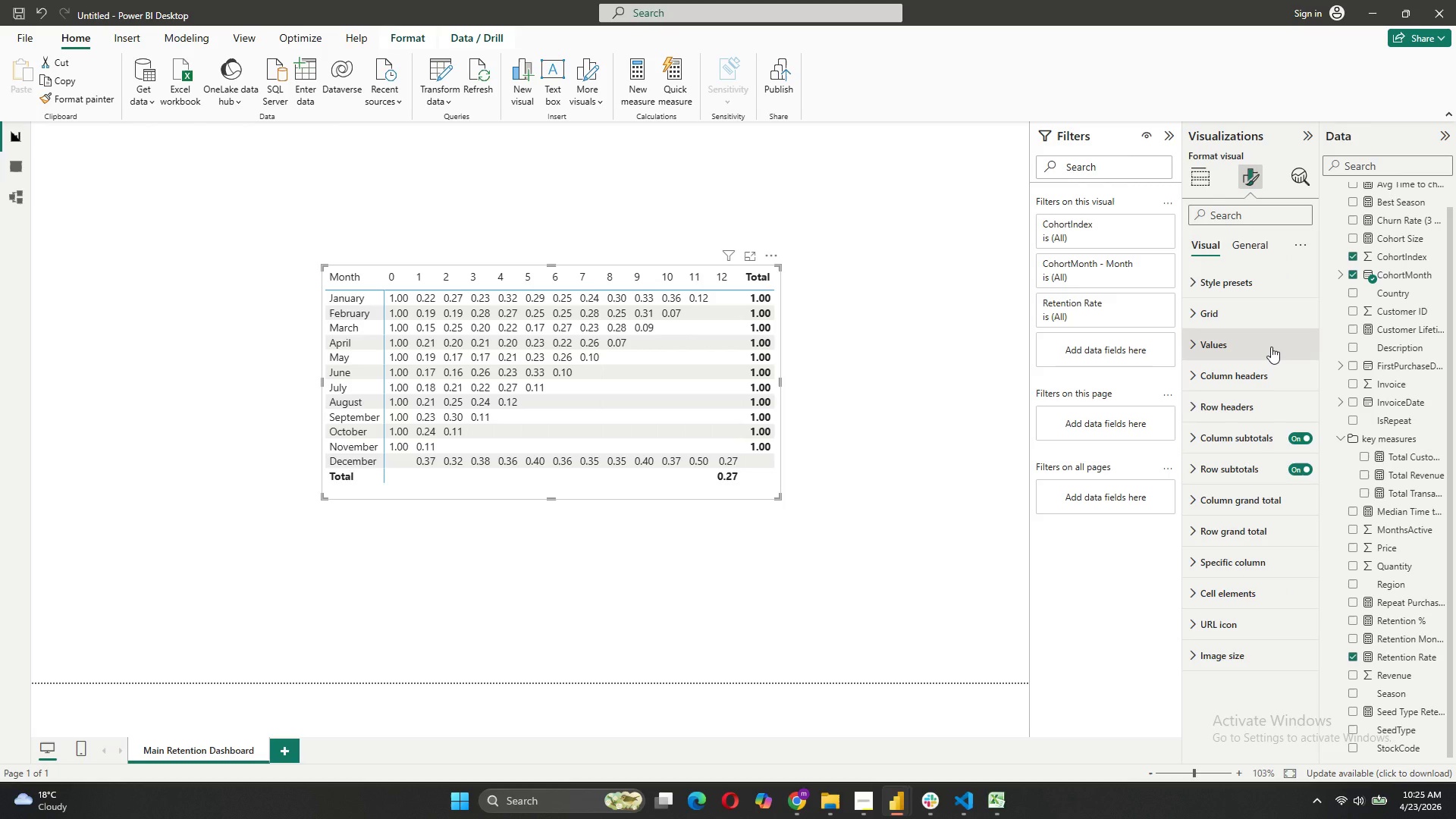 
wait(7.91)
 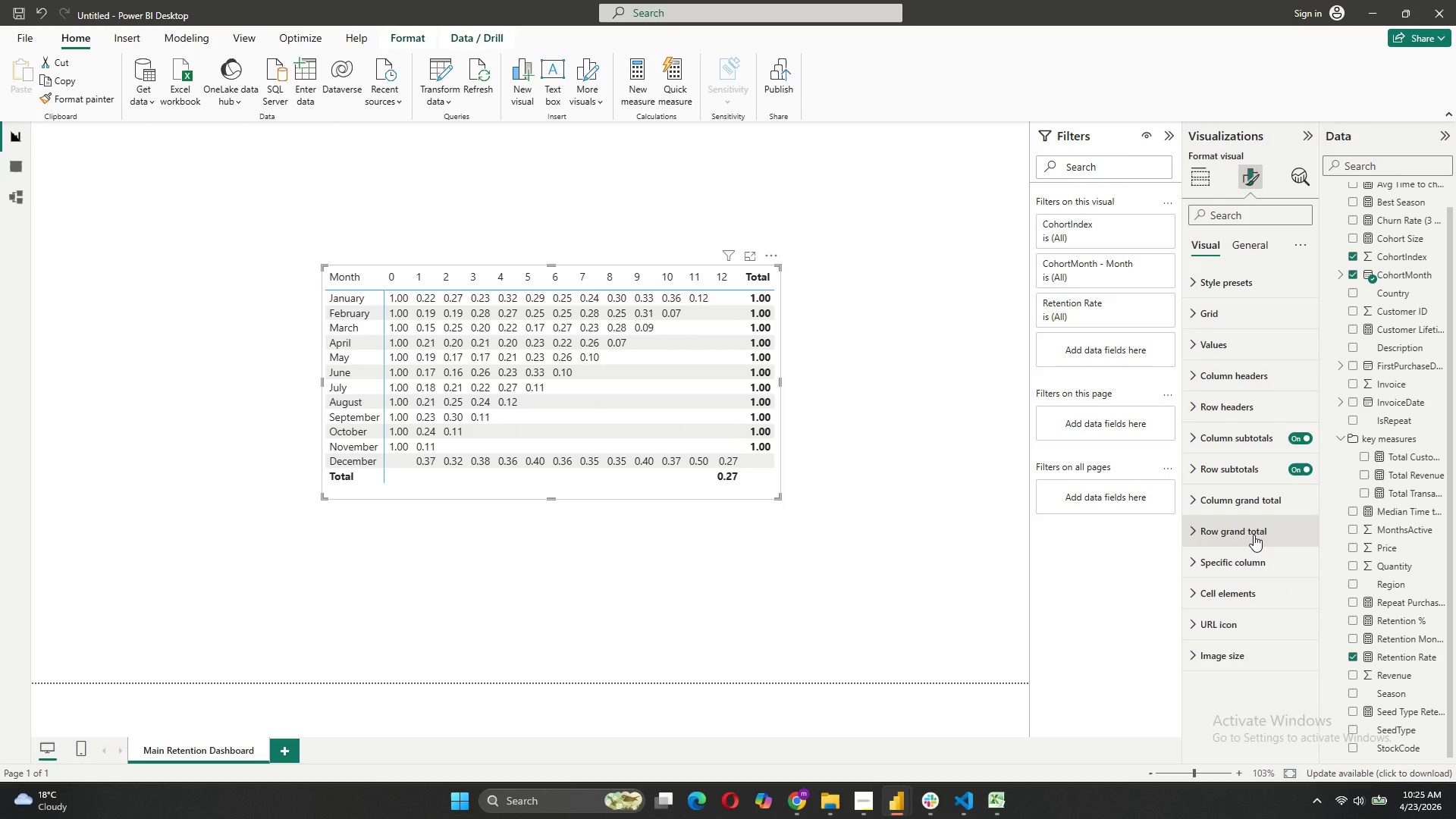 
left_click([1234, 287])
 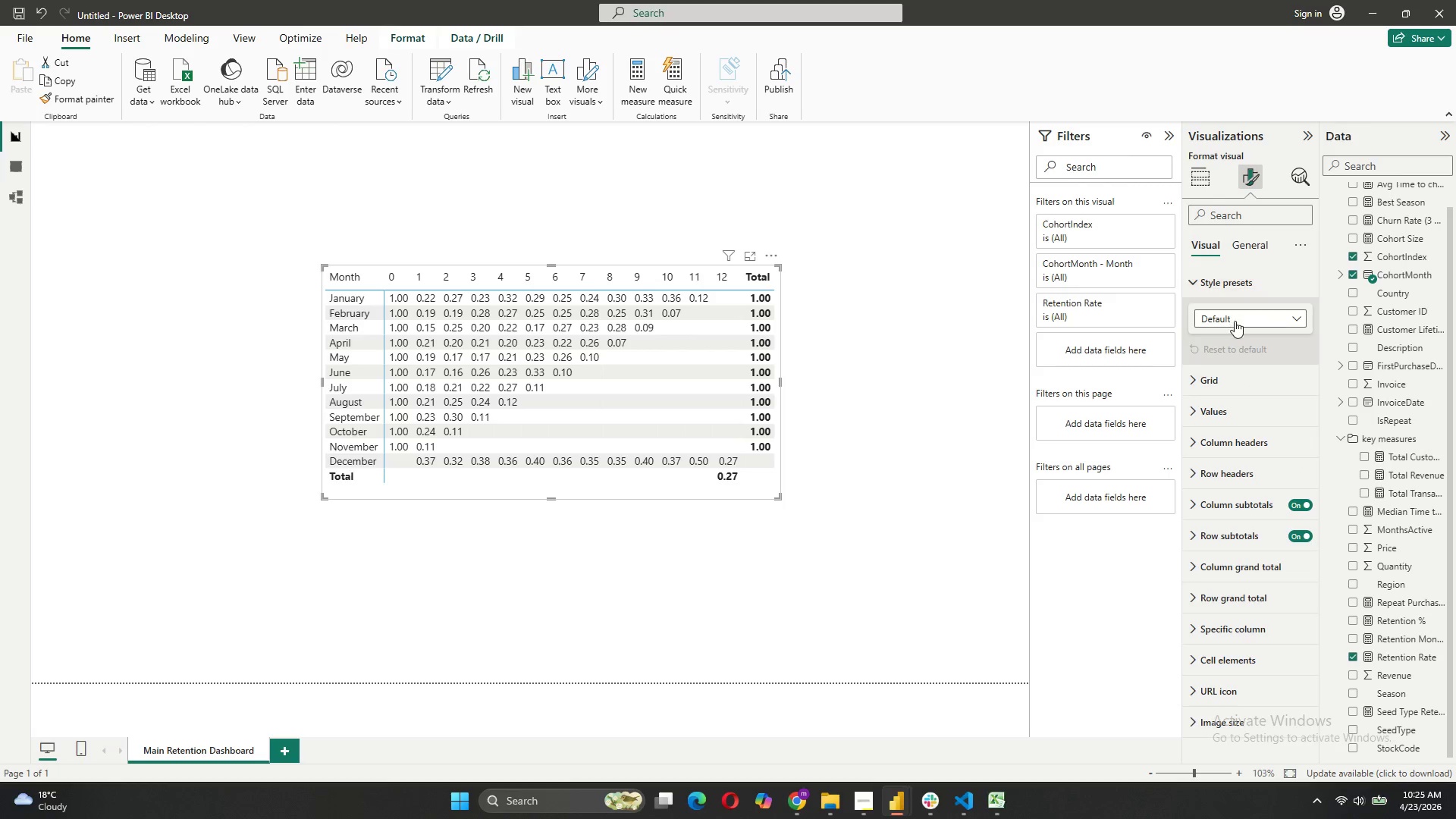 
left_click([1234, 322])
 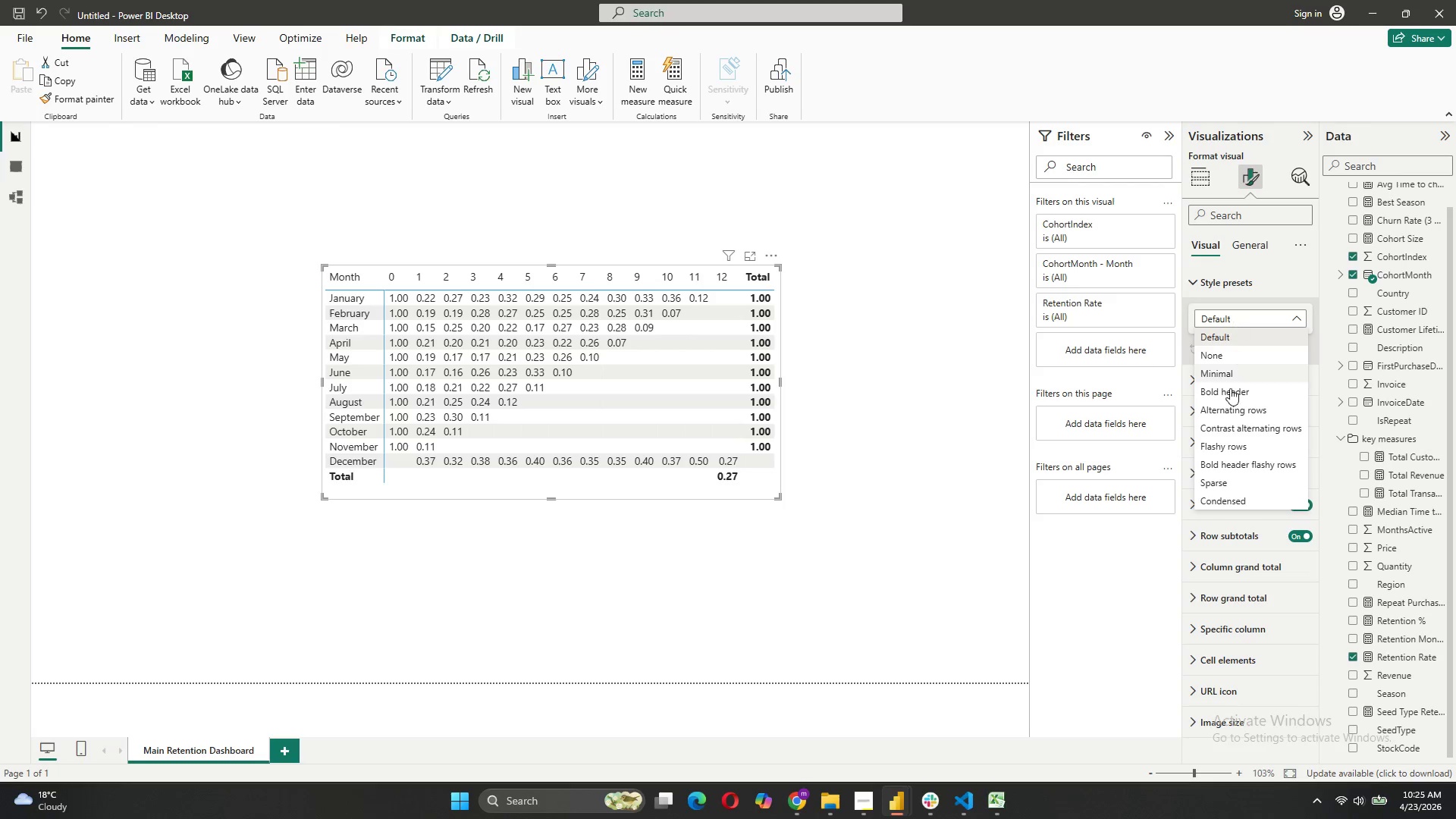 
left_click([1231, 399])
 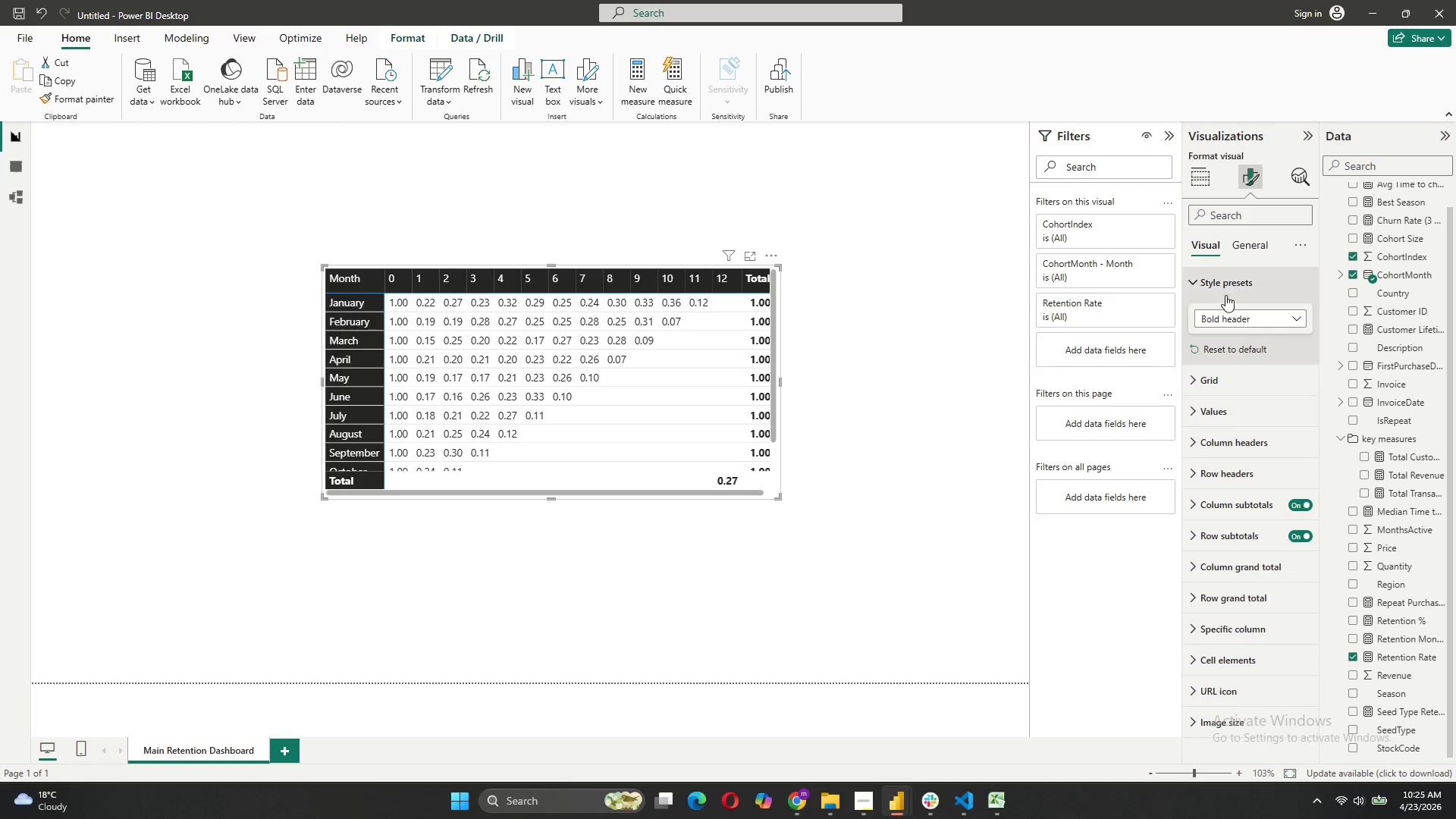 
left_click([1213, 319])
 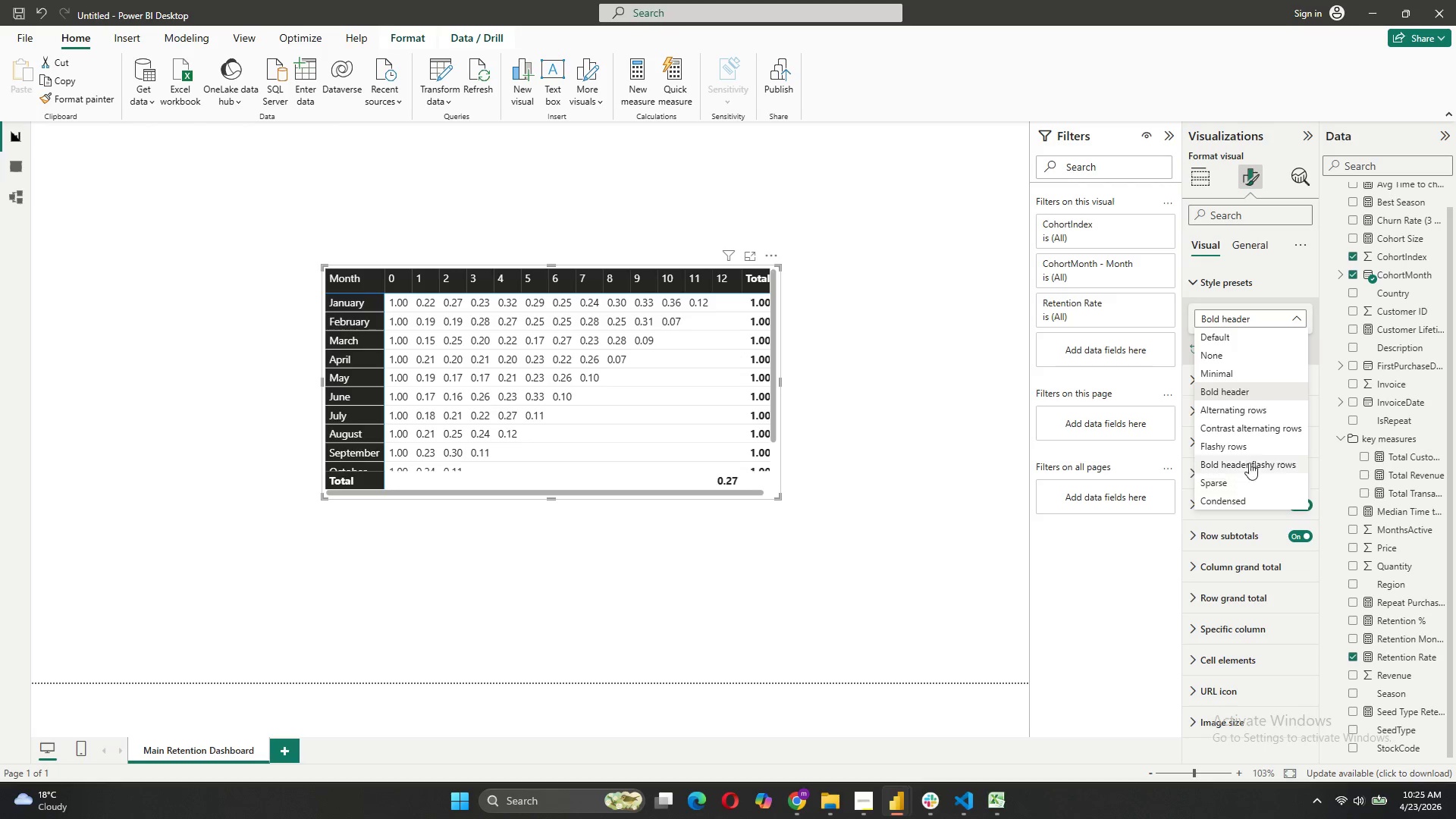 
left_click([1242, 432])
 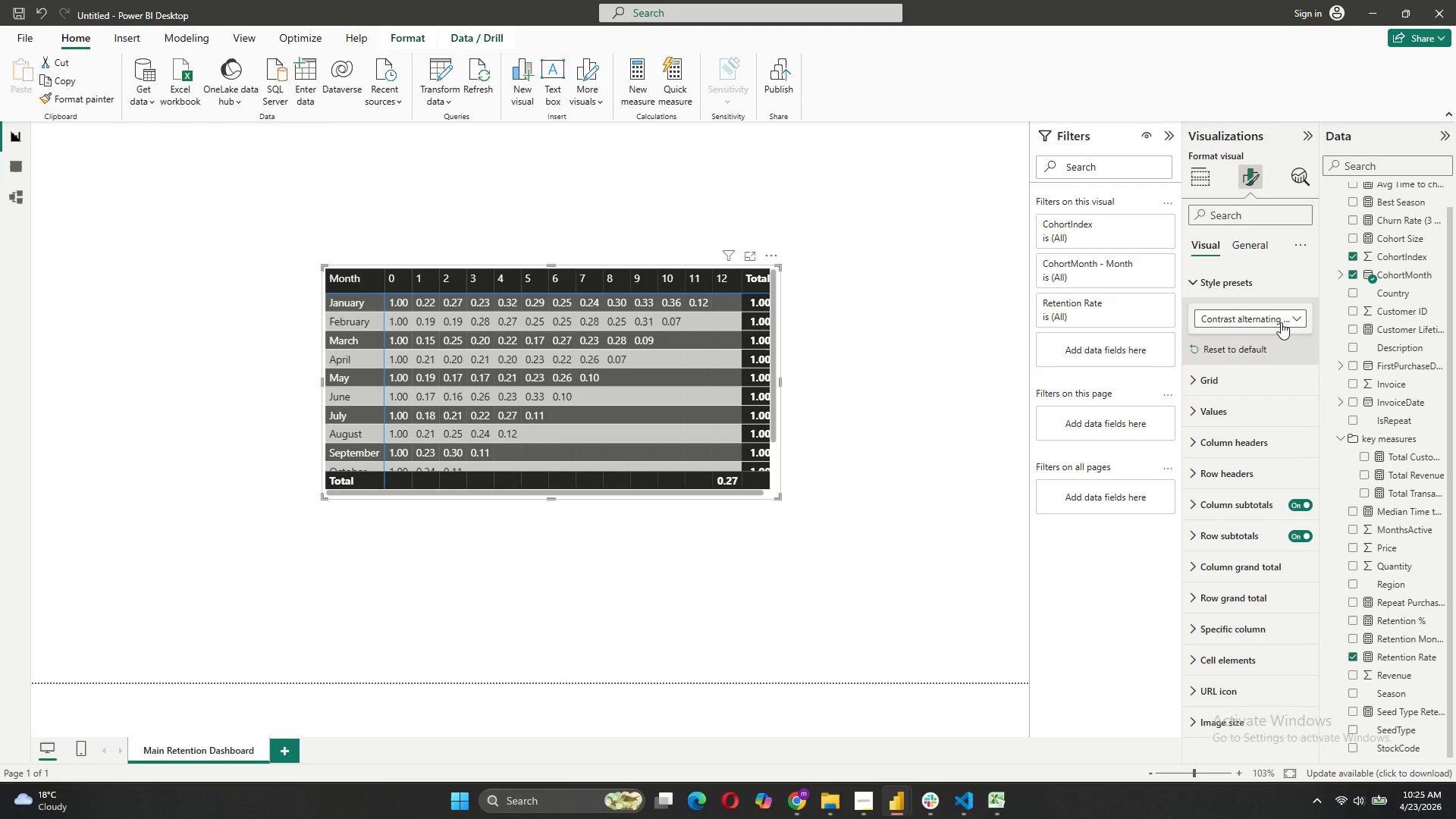 
left_click([1279, 317])
 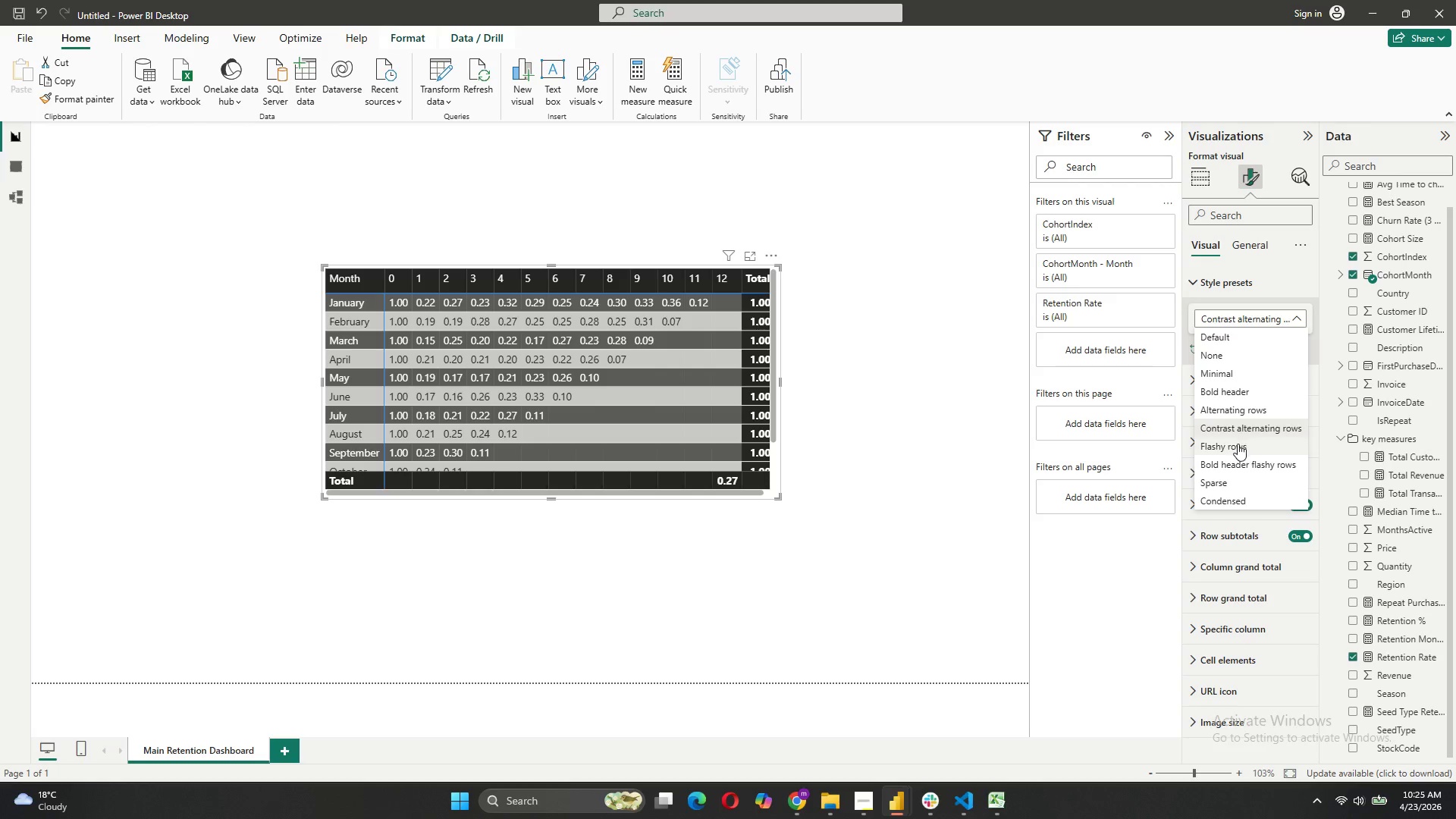 
left_click([1237, 446])
 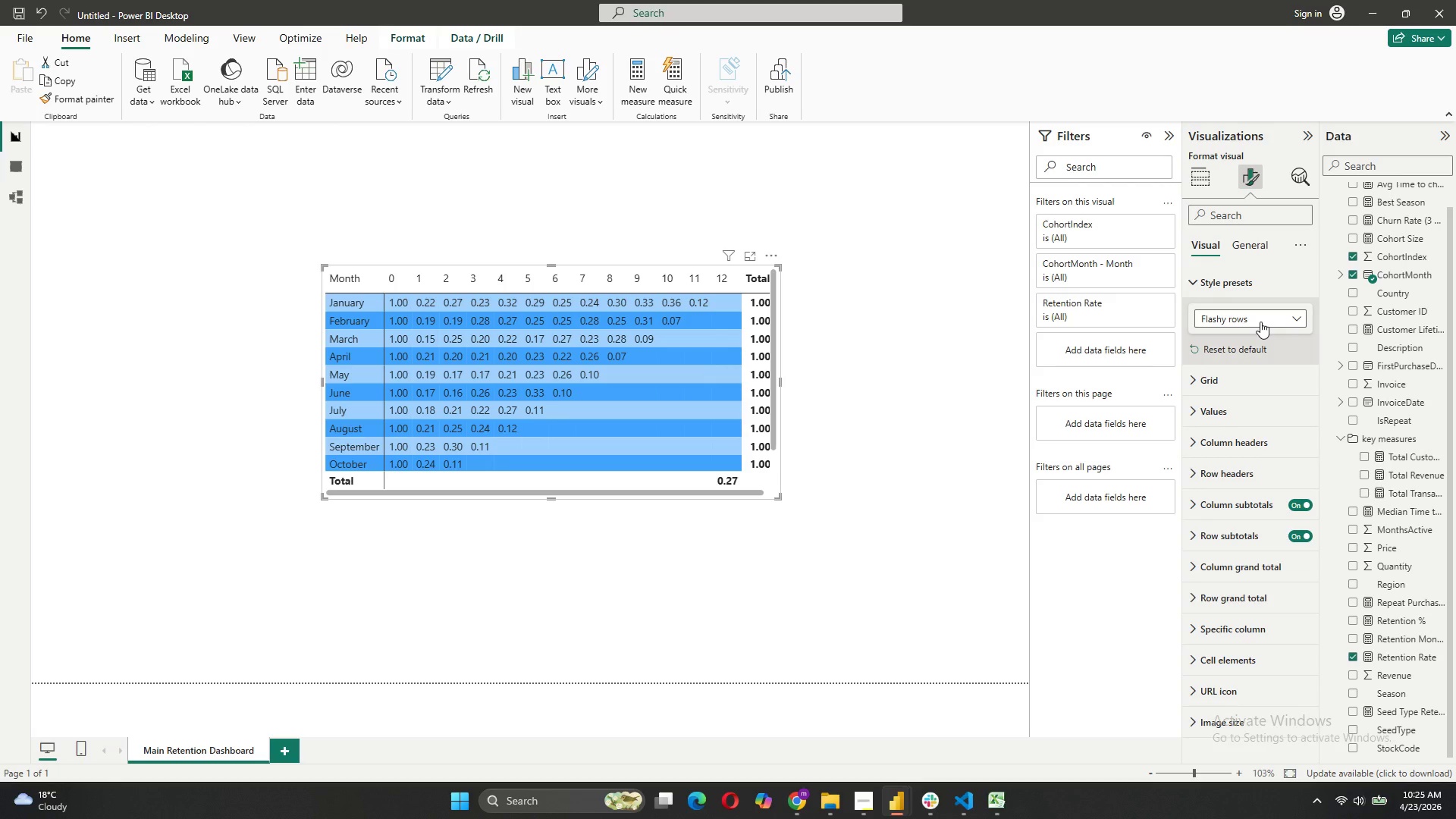 
left_click([1260, 322])
 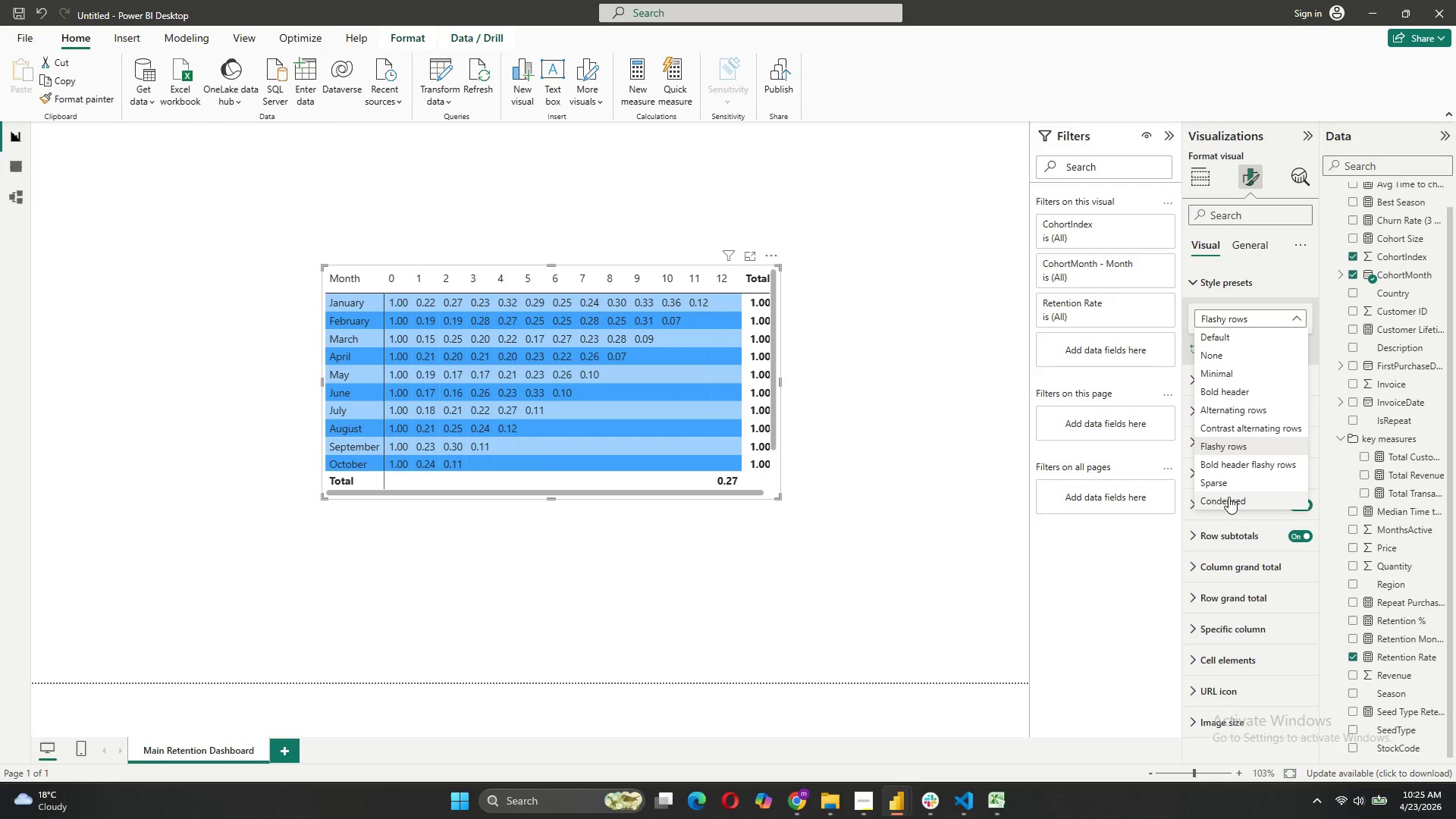 
left_click([1227, 498])
 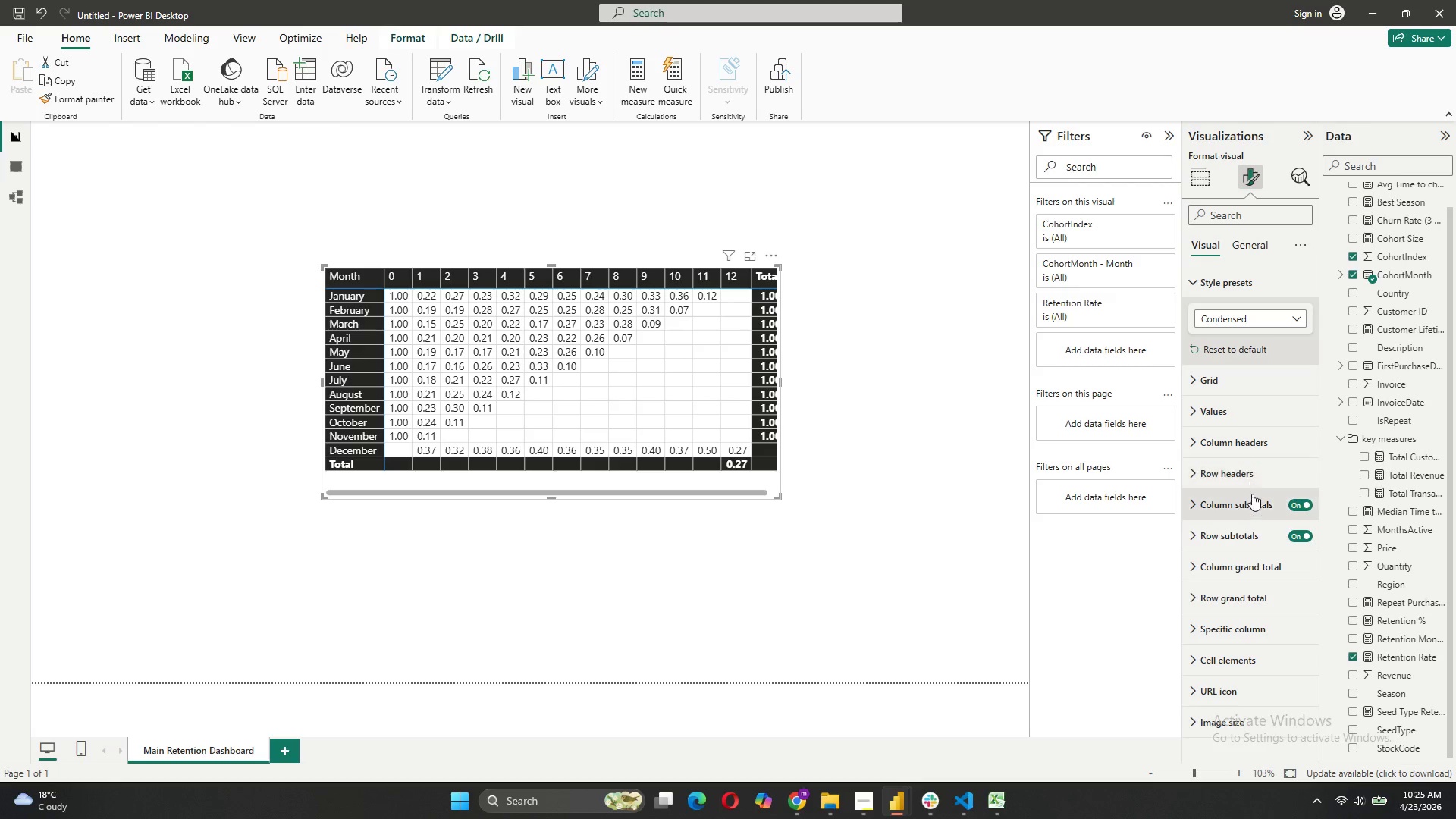 
wait(12.69)
 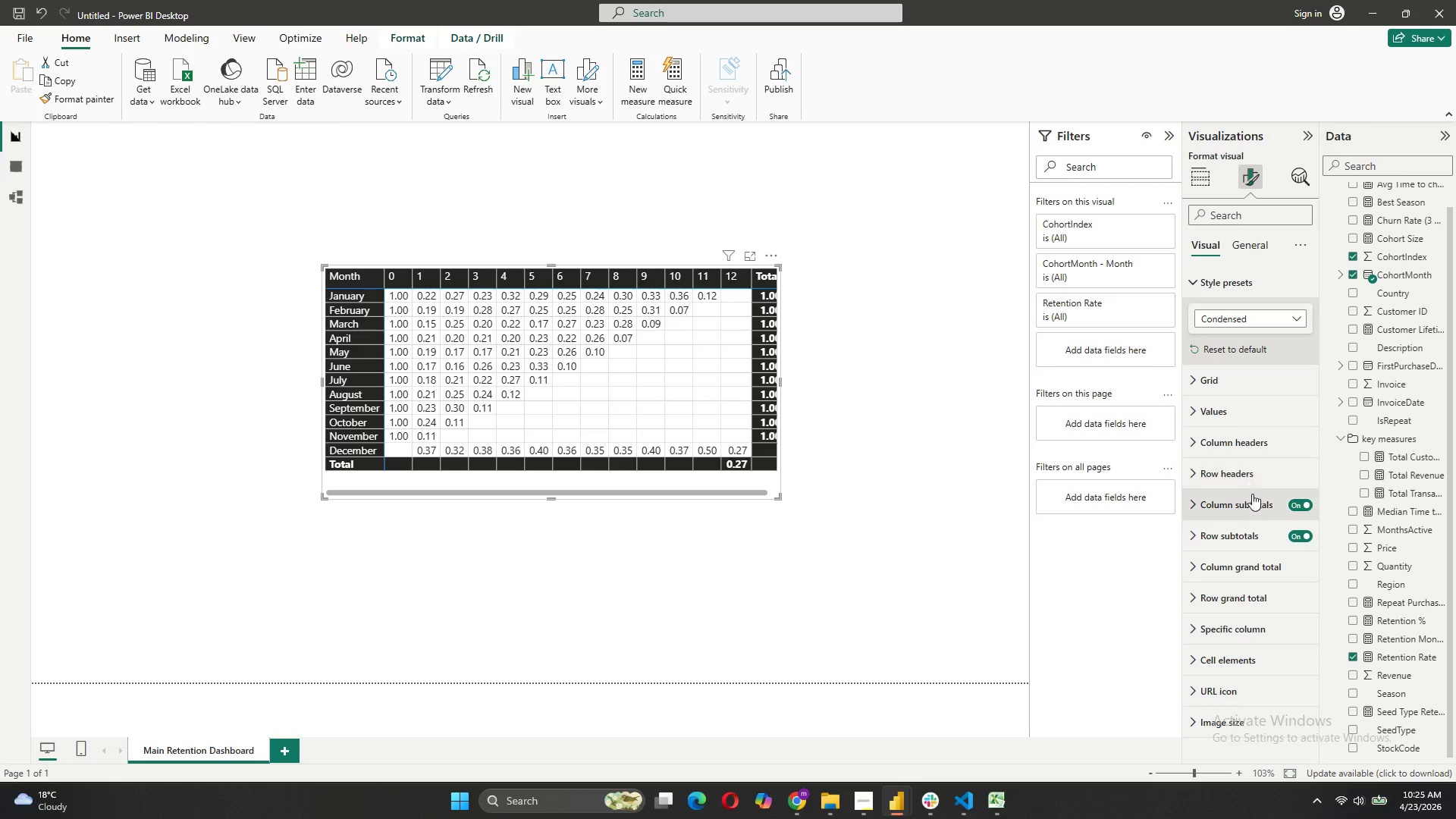 
left_click([1258, 326])
 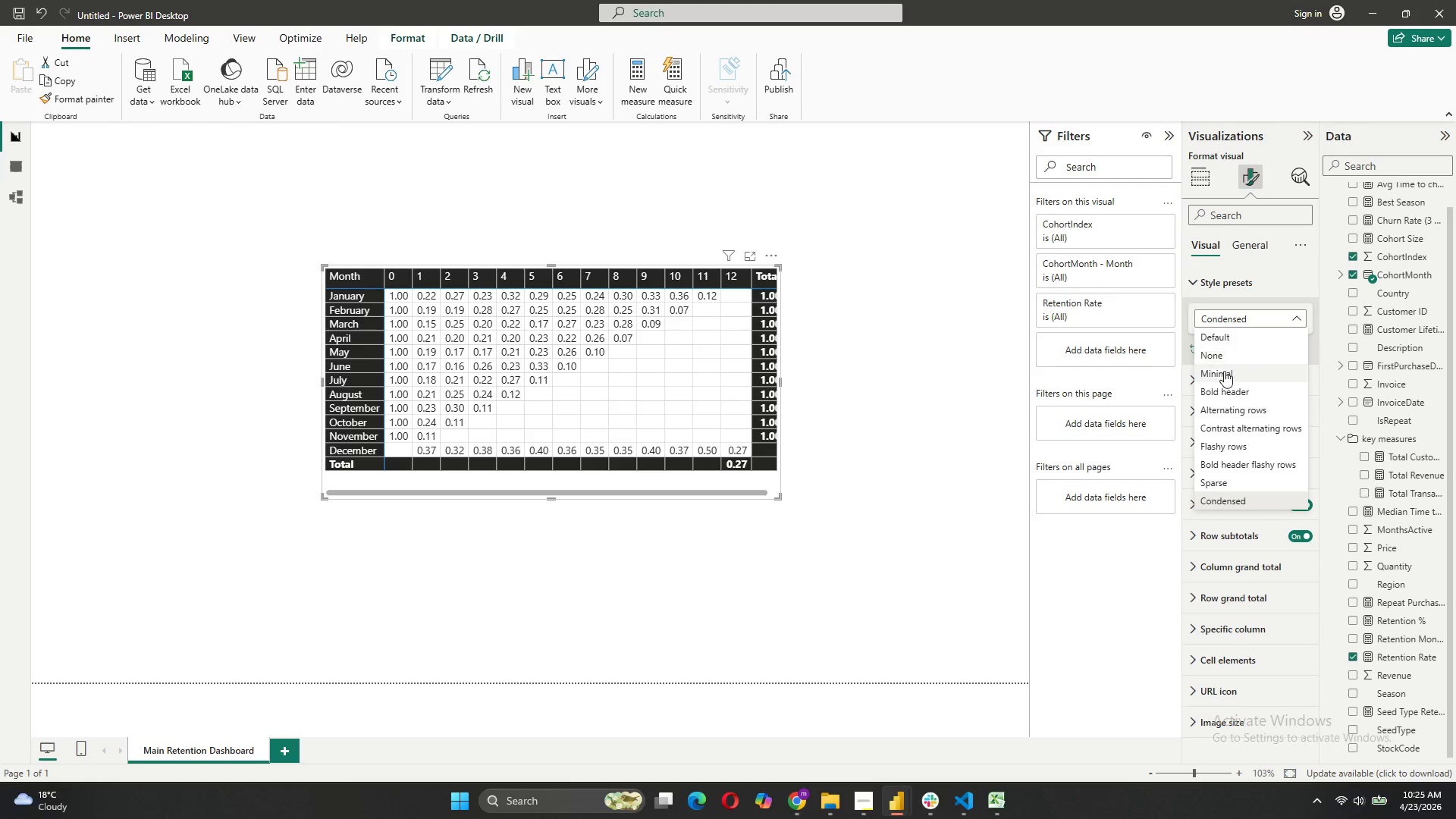 
left_click([1220, 374])
 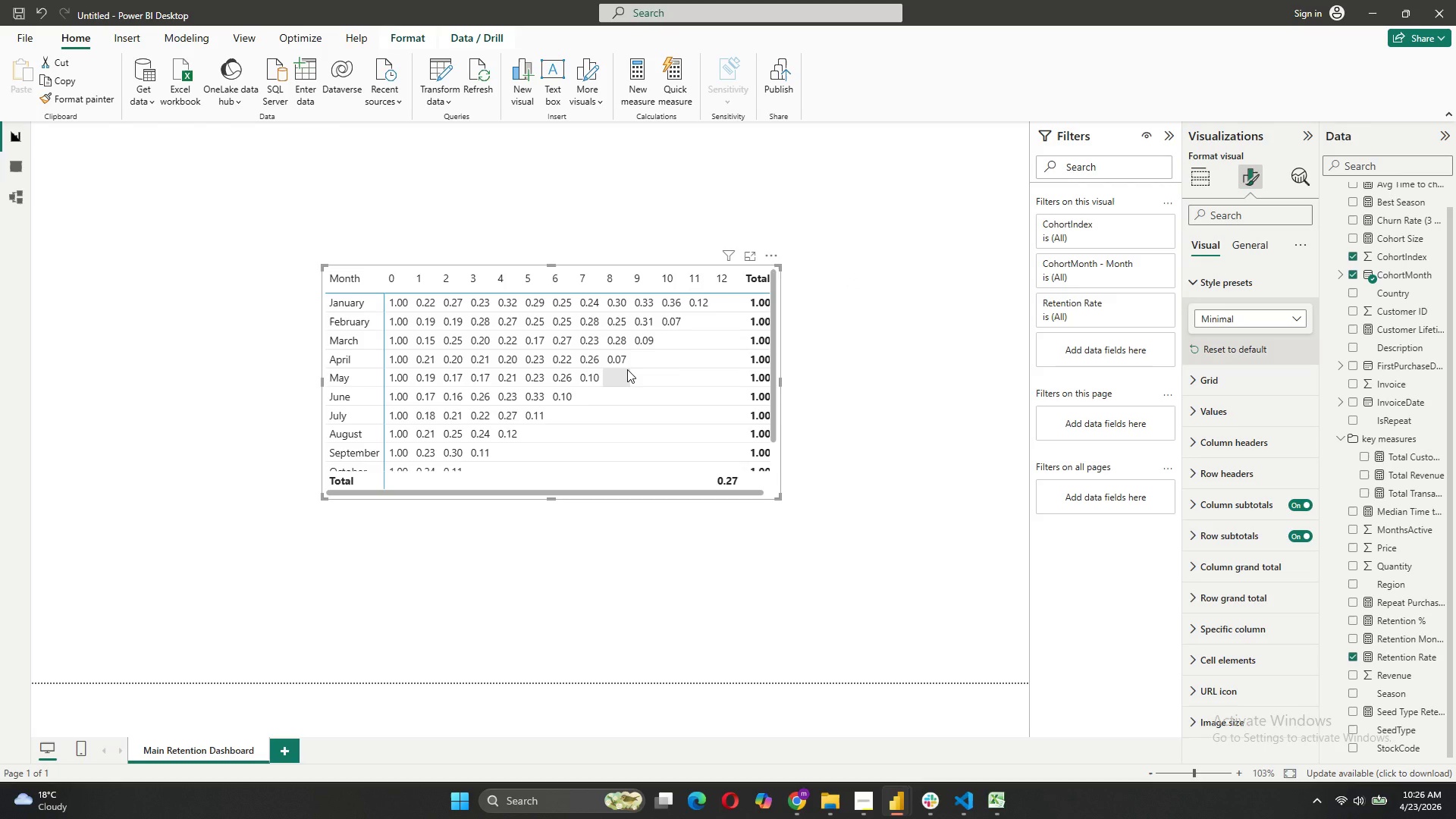 
wait(5.17)
 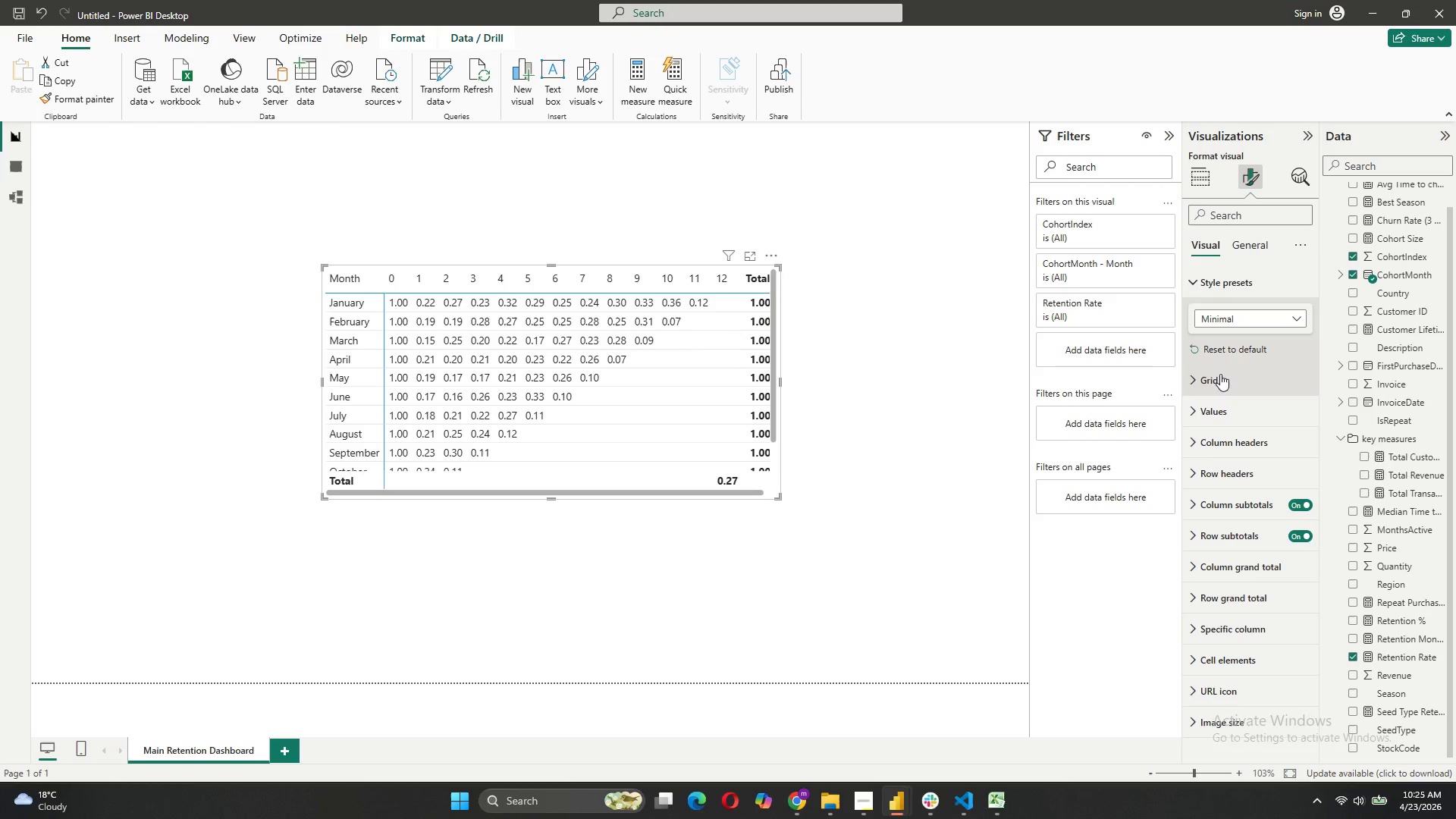 
left_click_drag(start_coordinate=[551, 497], to_coordinate=[543, 540])
 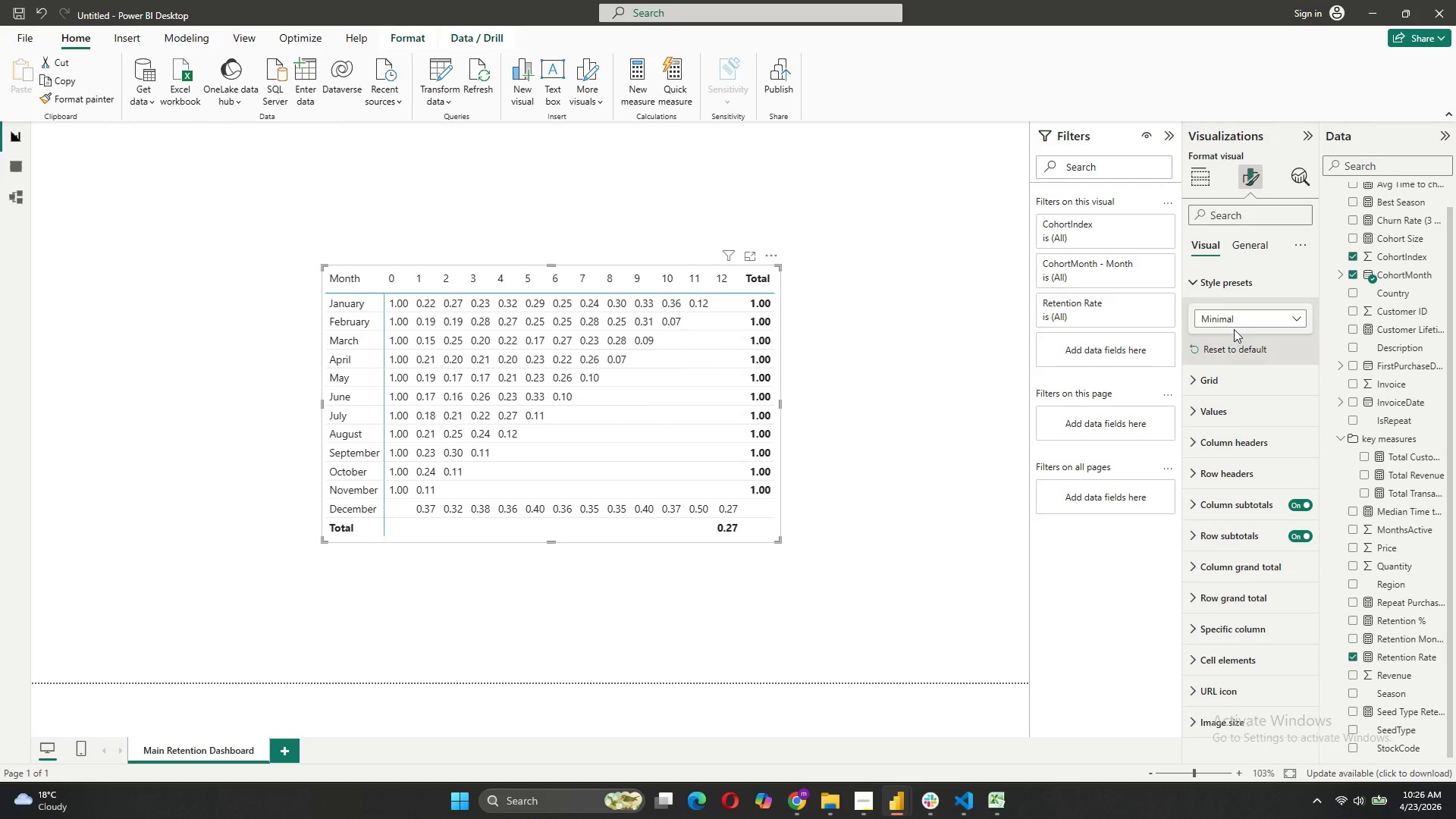 
left_click([1229, 318])
 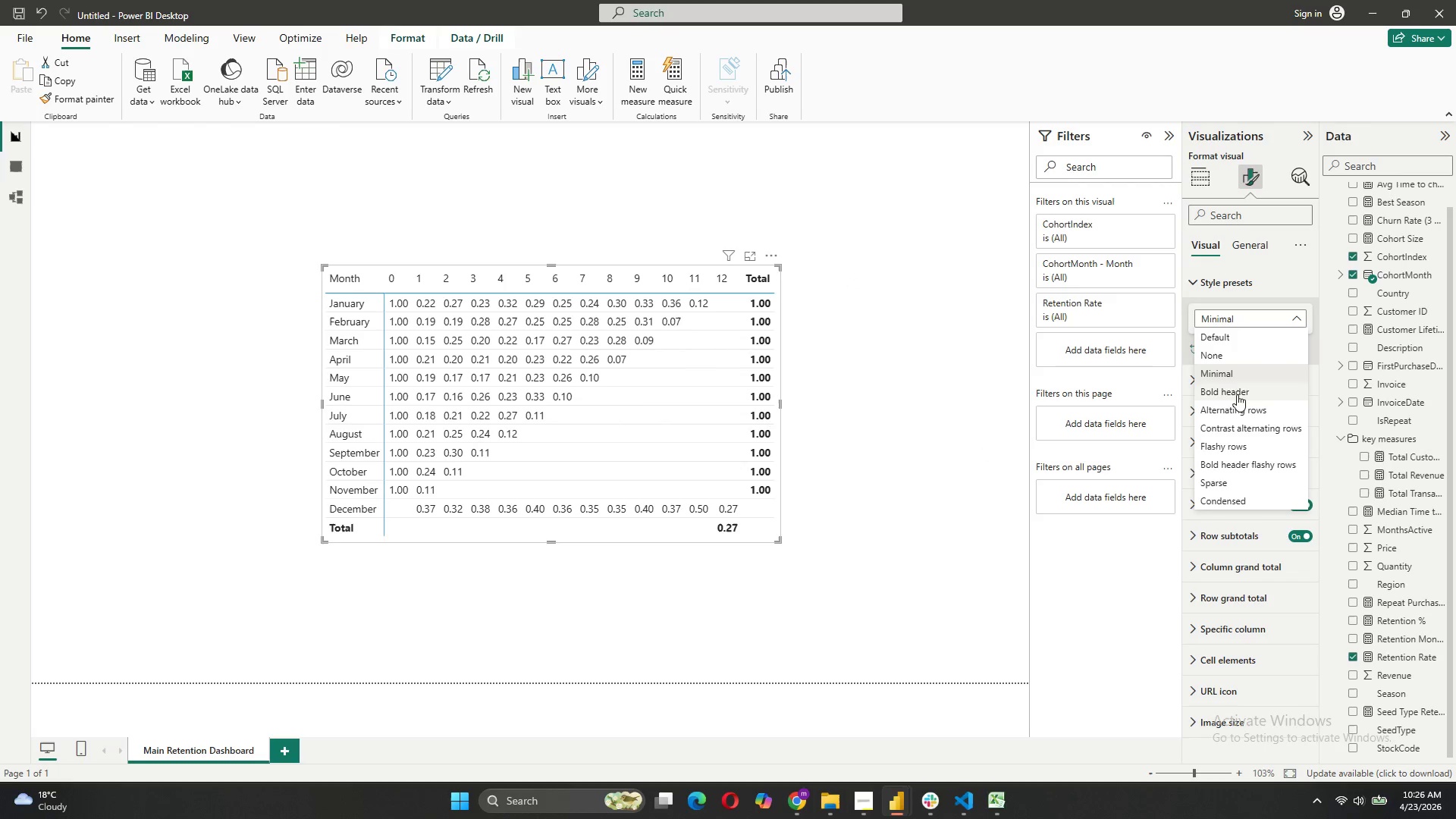 
left_click([1237, 395])
 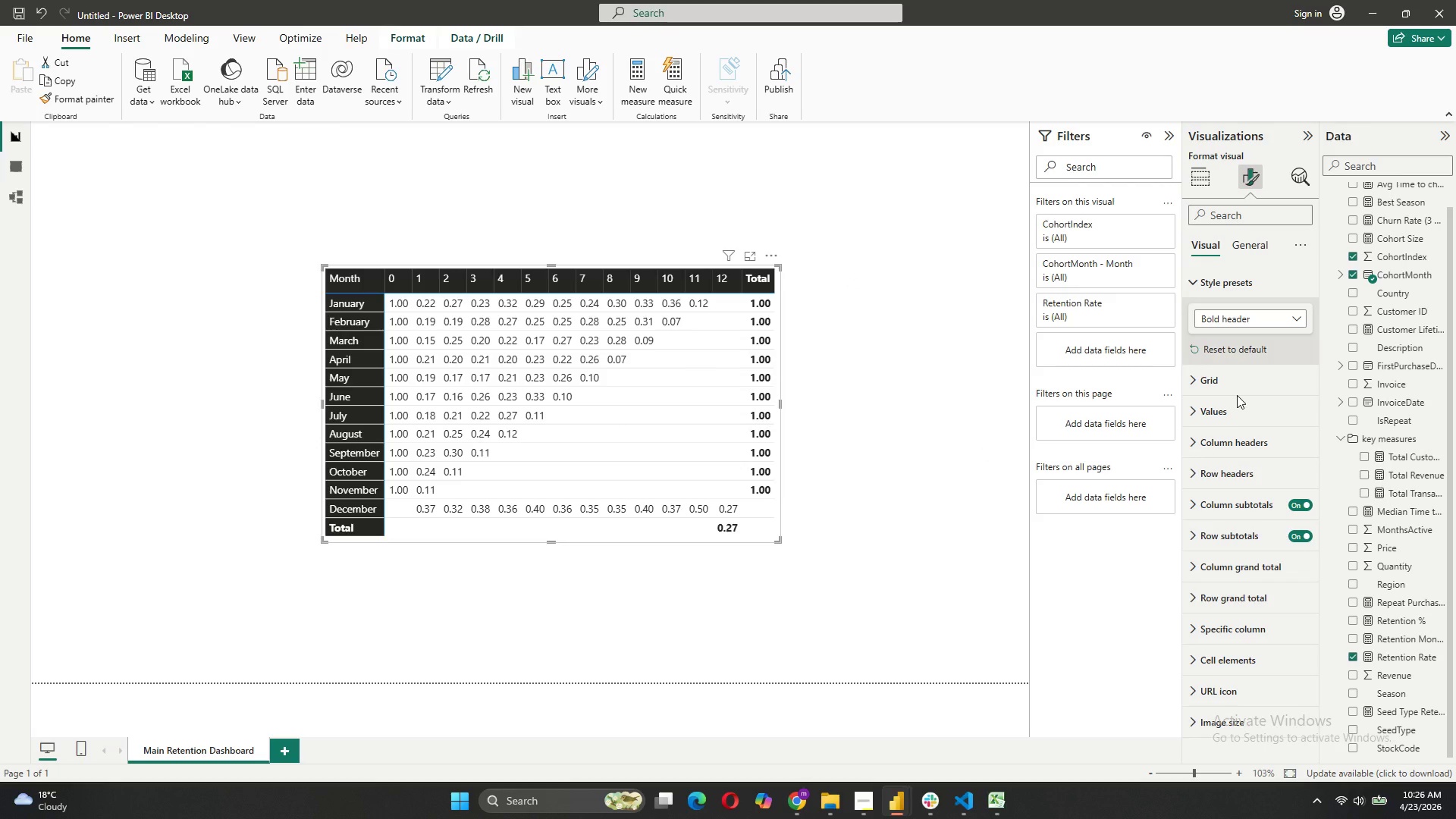 
wait(5.78)
 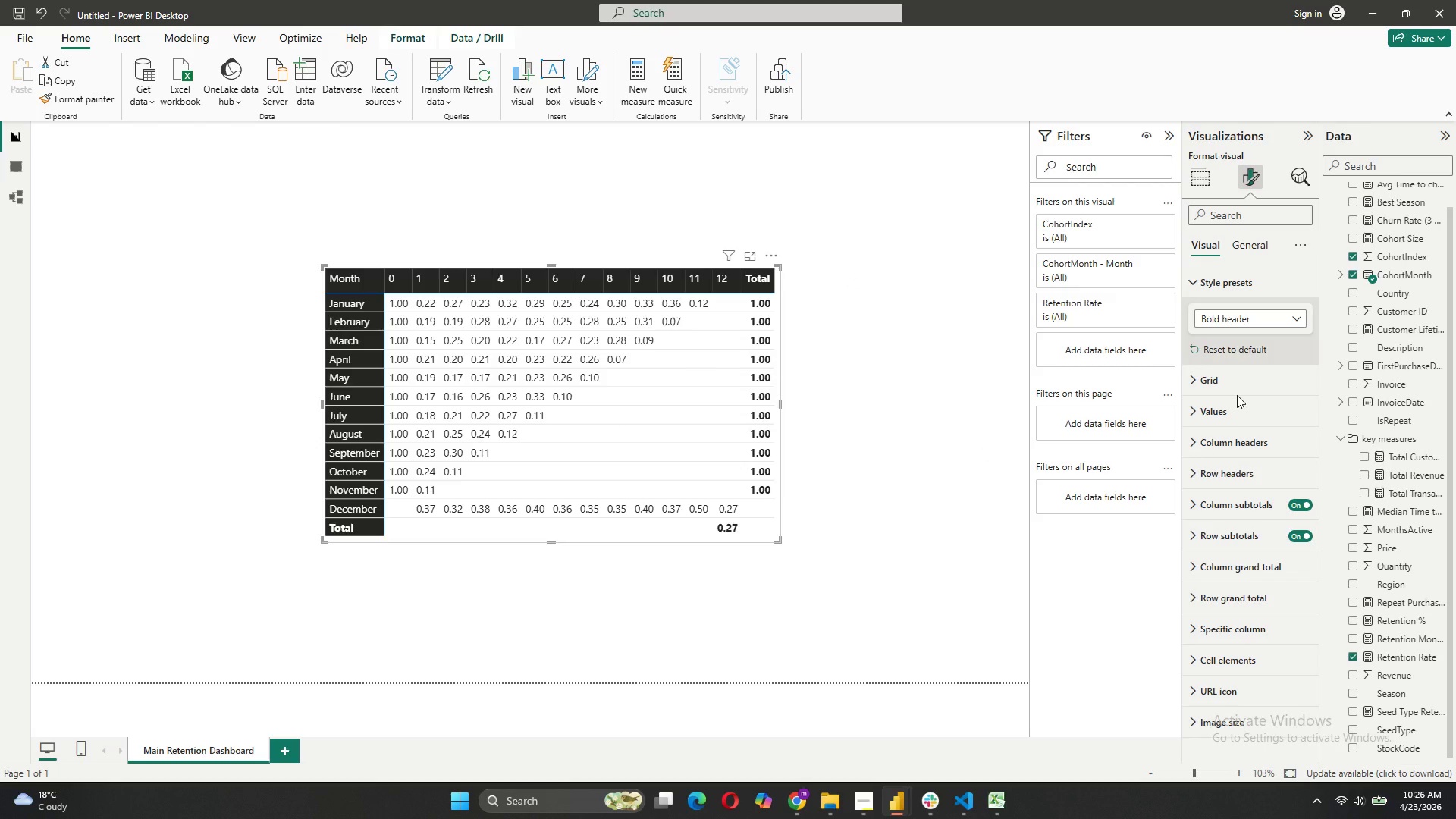 
left_click([1221, 378])
 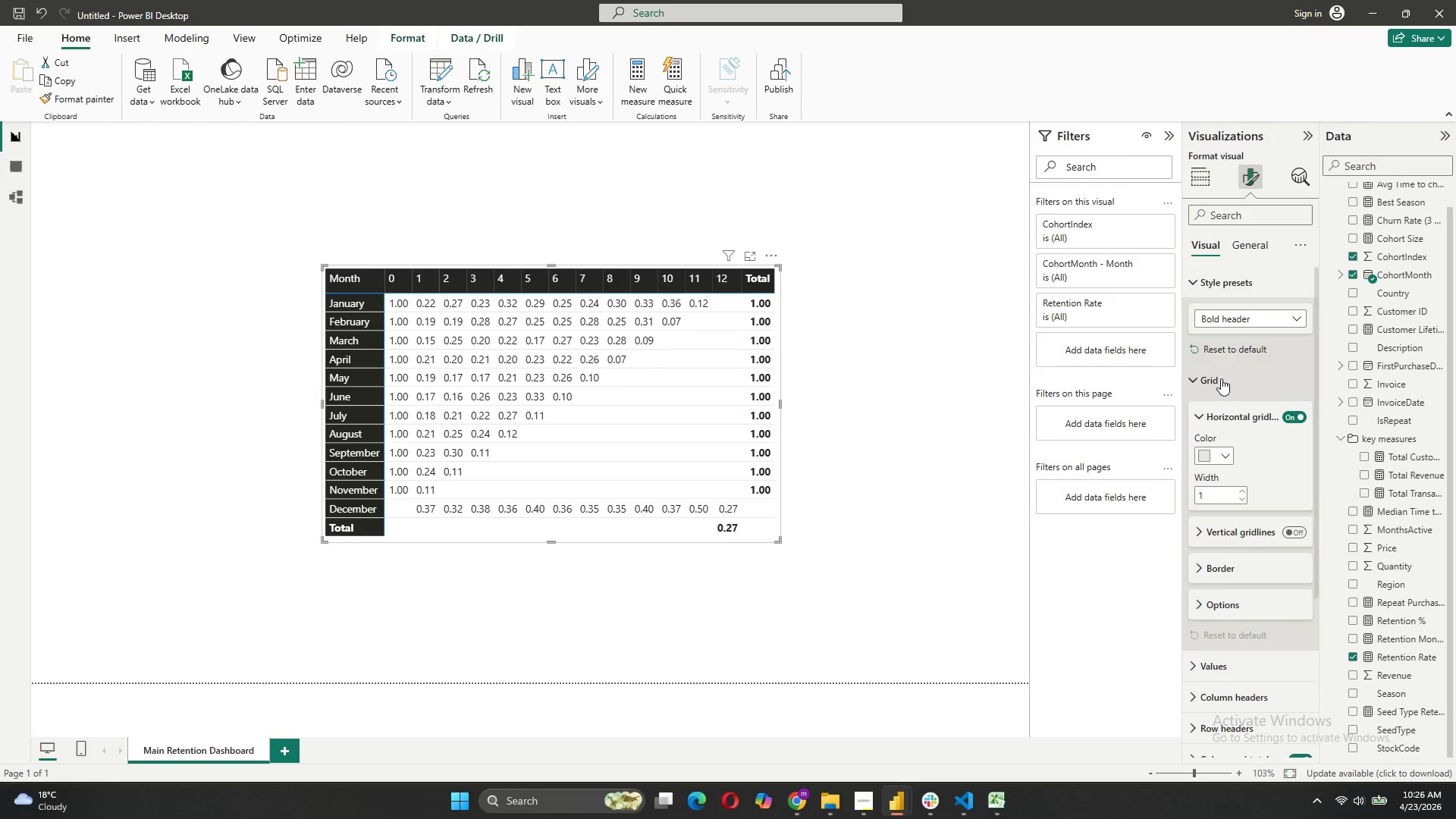 
left_click([1221, 378])
 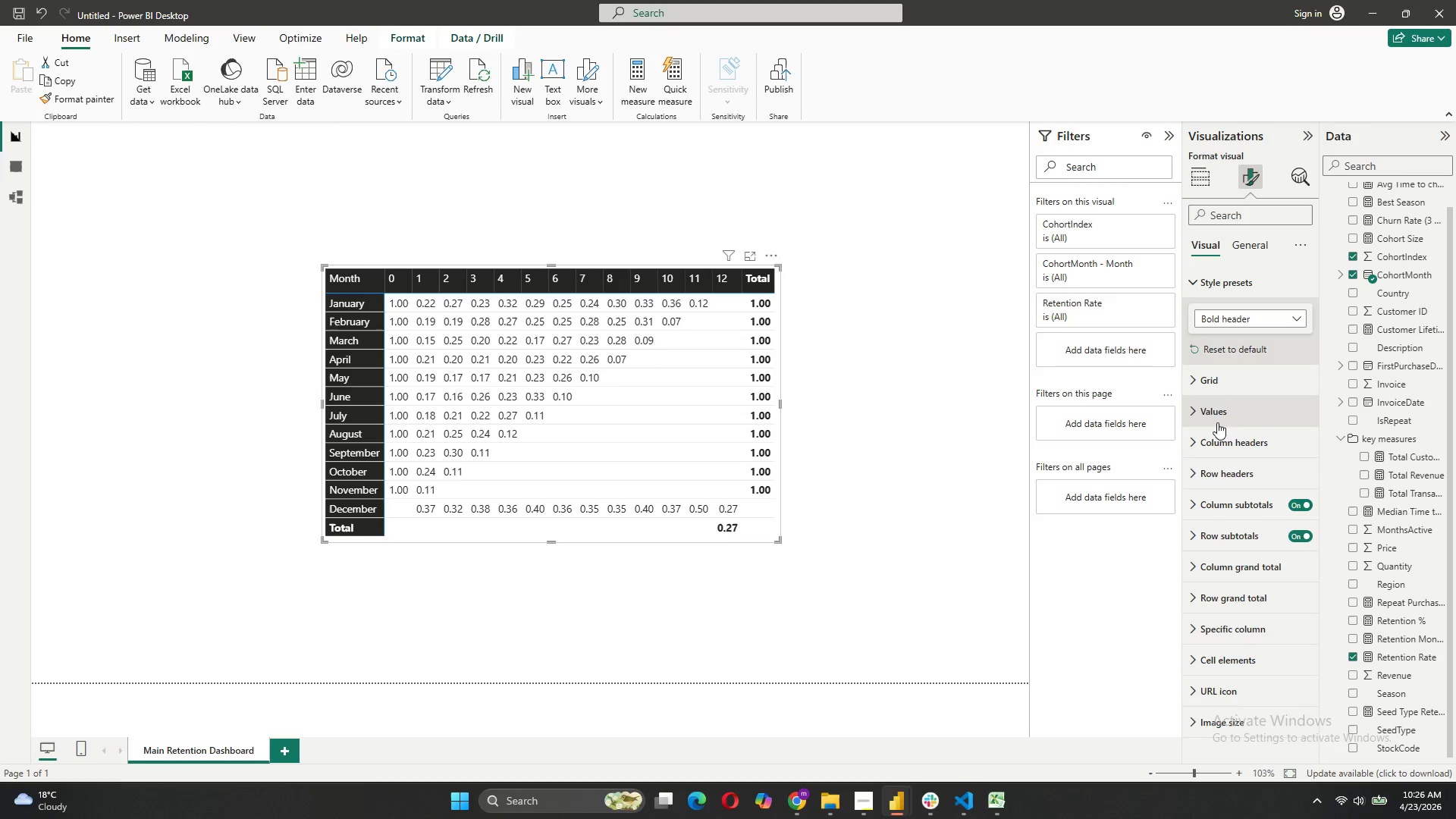 
left_click([1216, 419])
 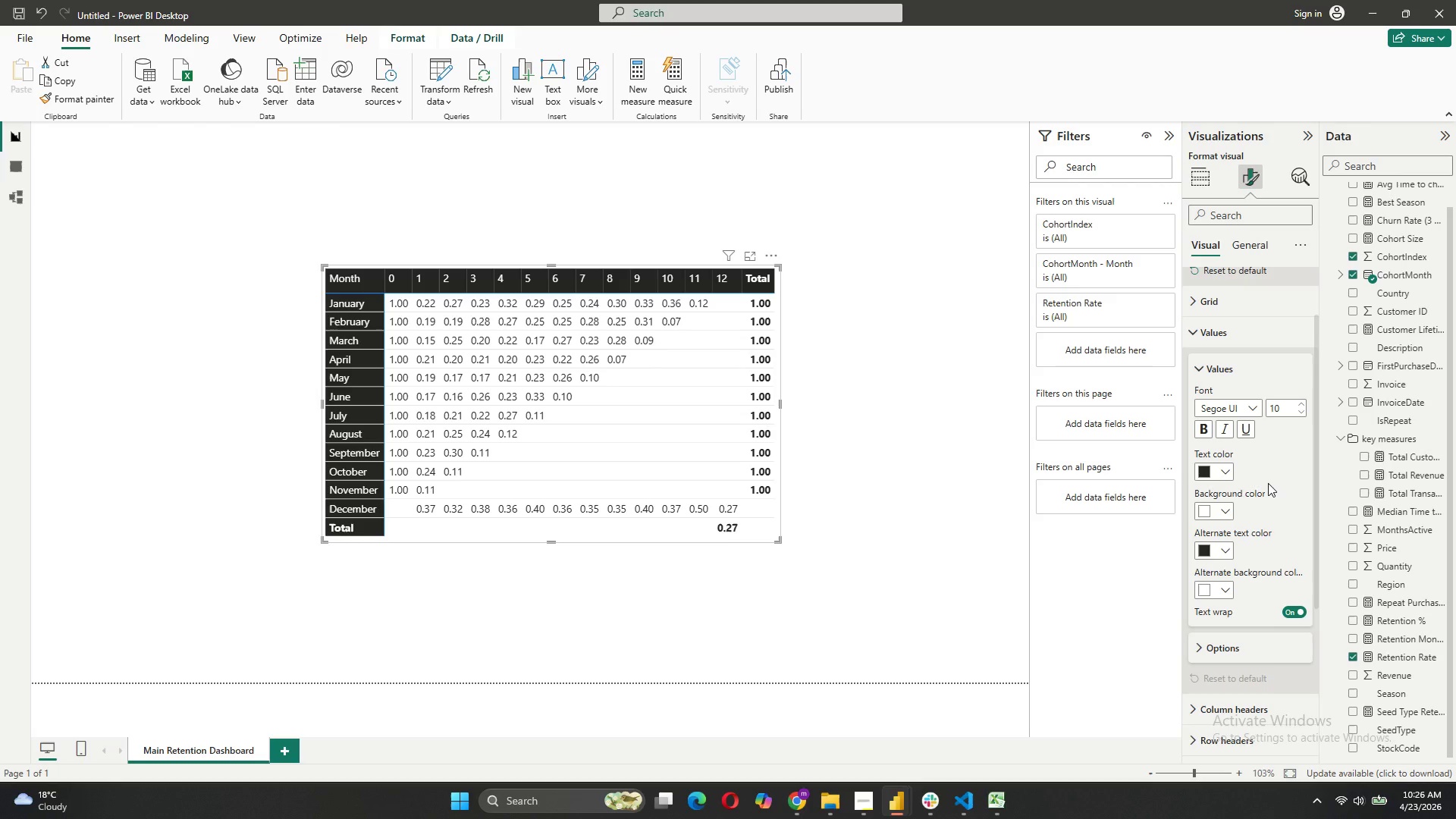 
wait(7.86)
 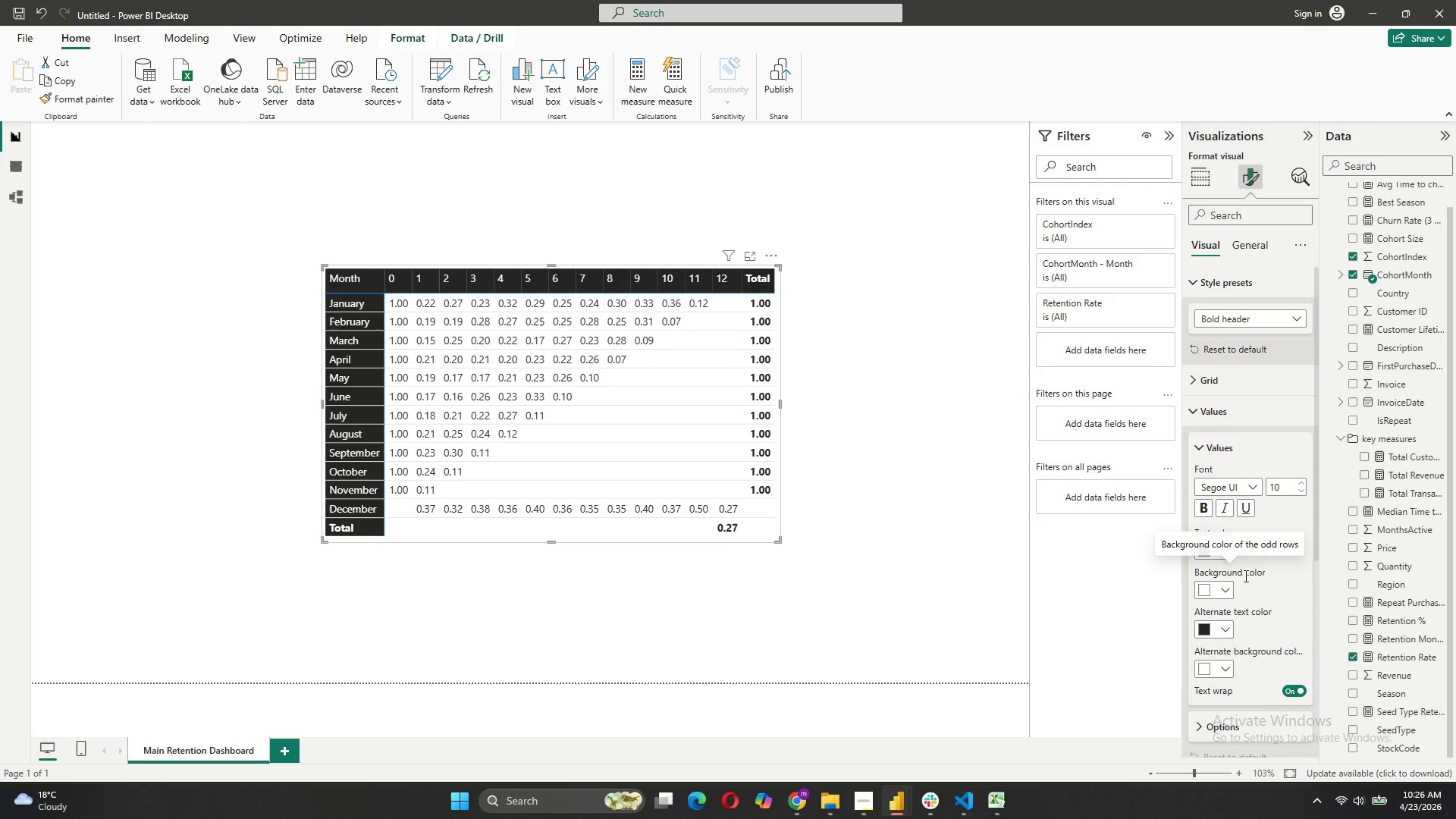 
left_click([1217, 643])
 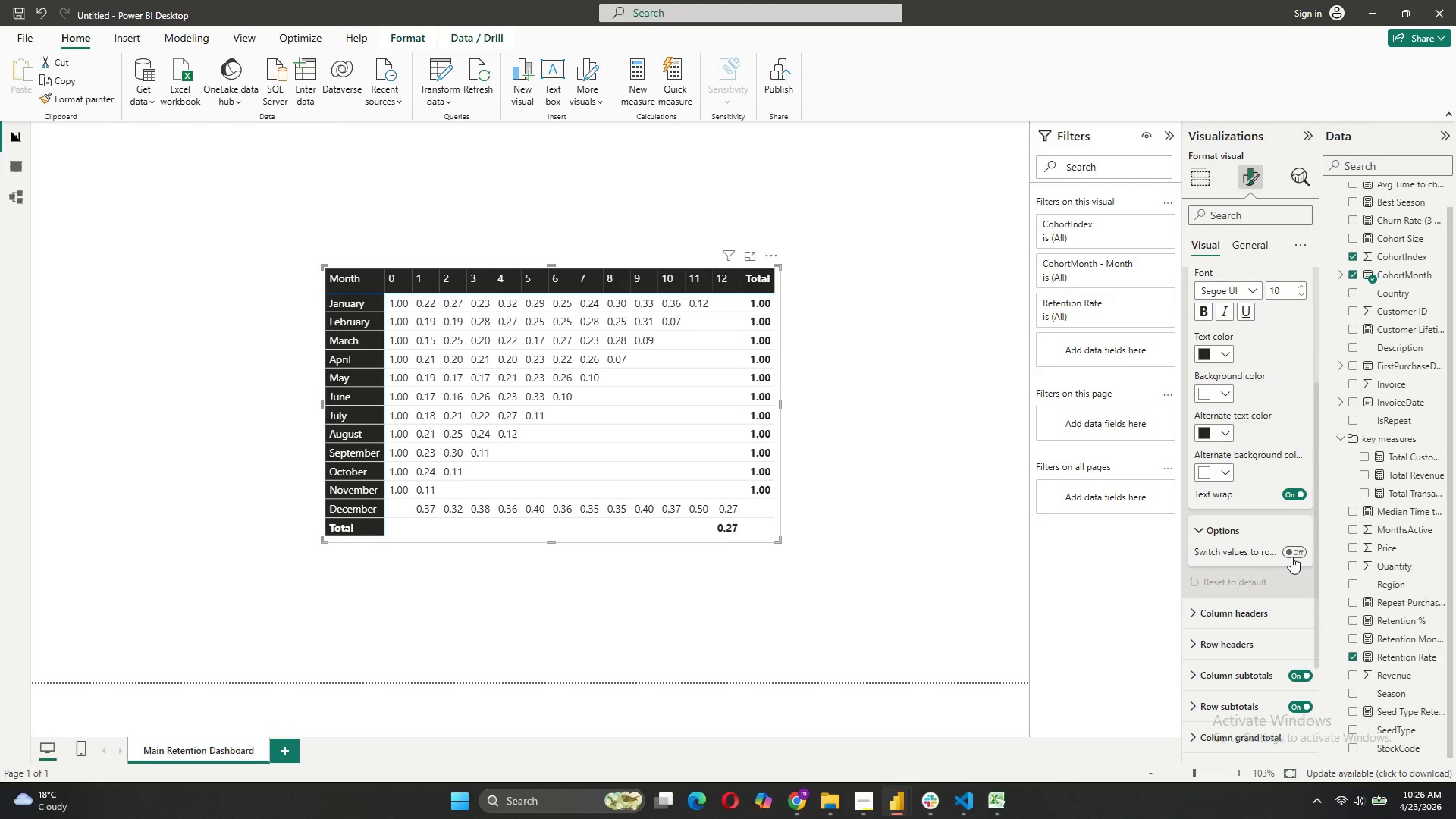 
mouse_move([1259, 535])
 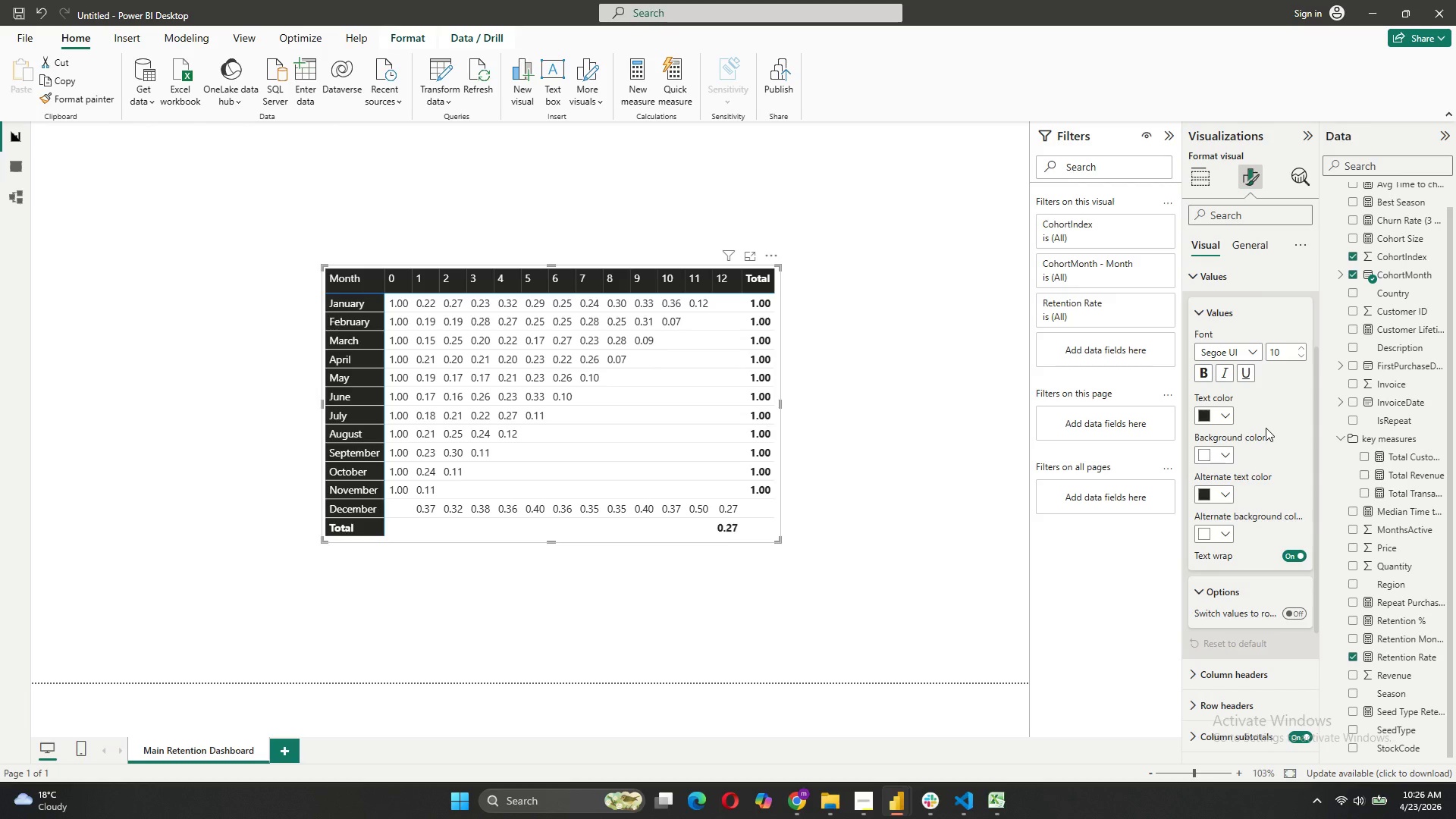 
wait(8.52)
 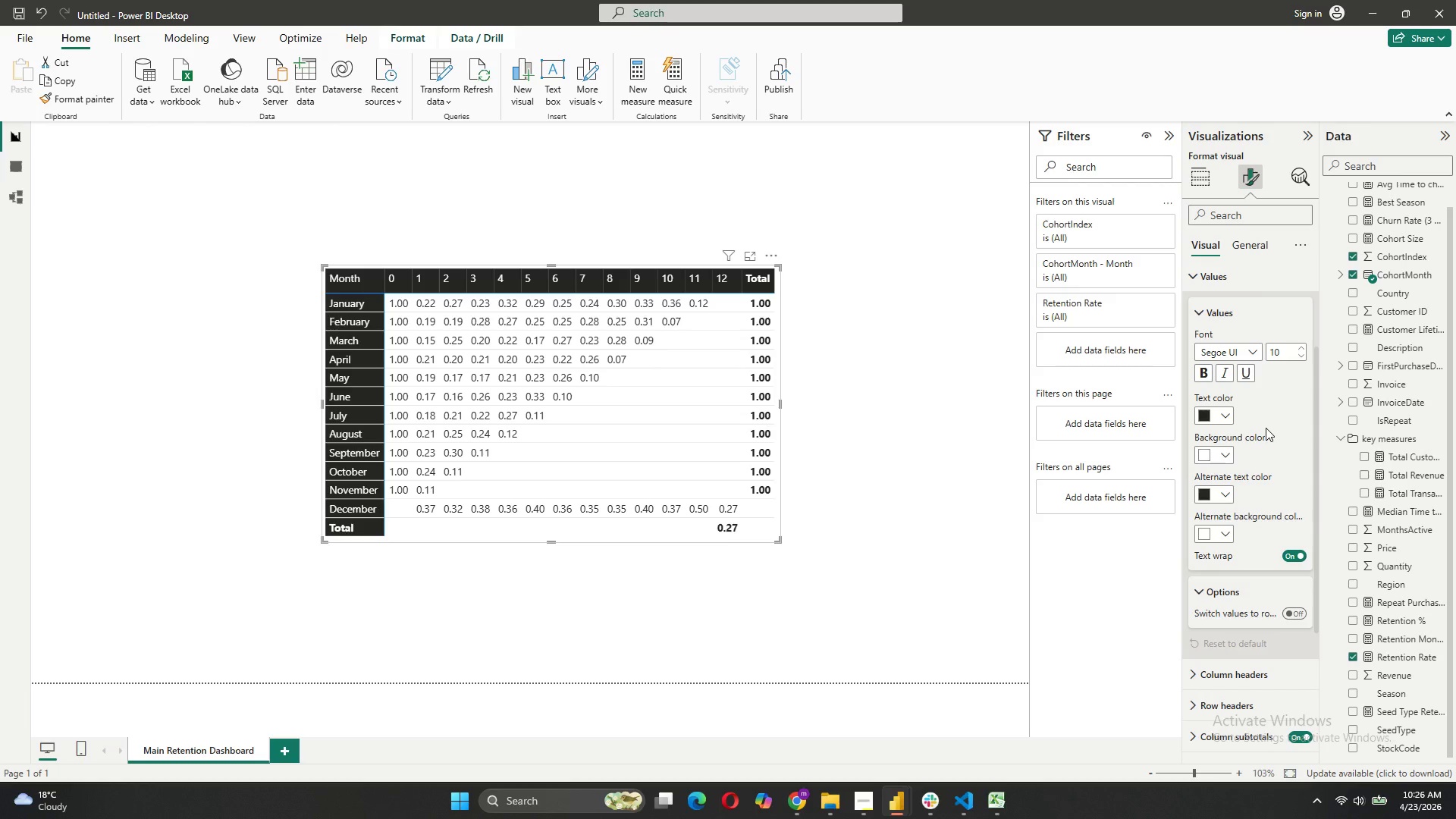 
mouse_move([1263, 500])
 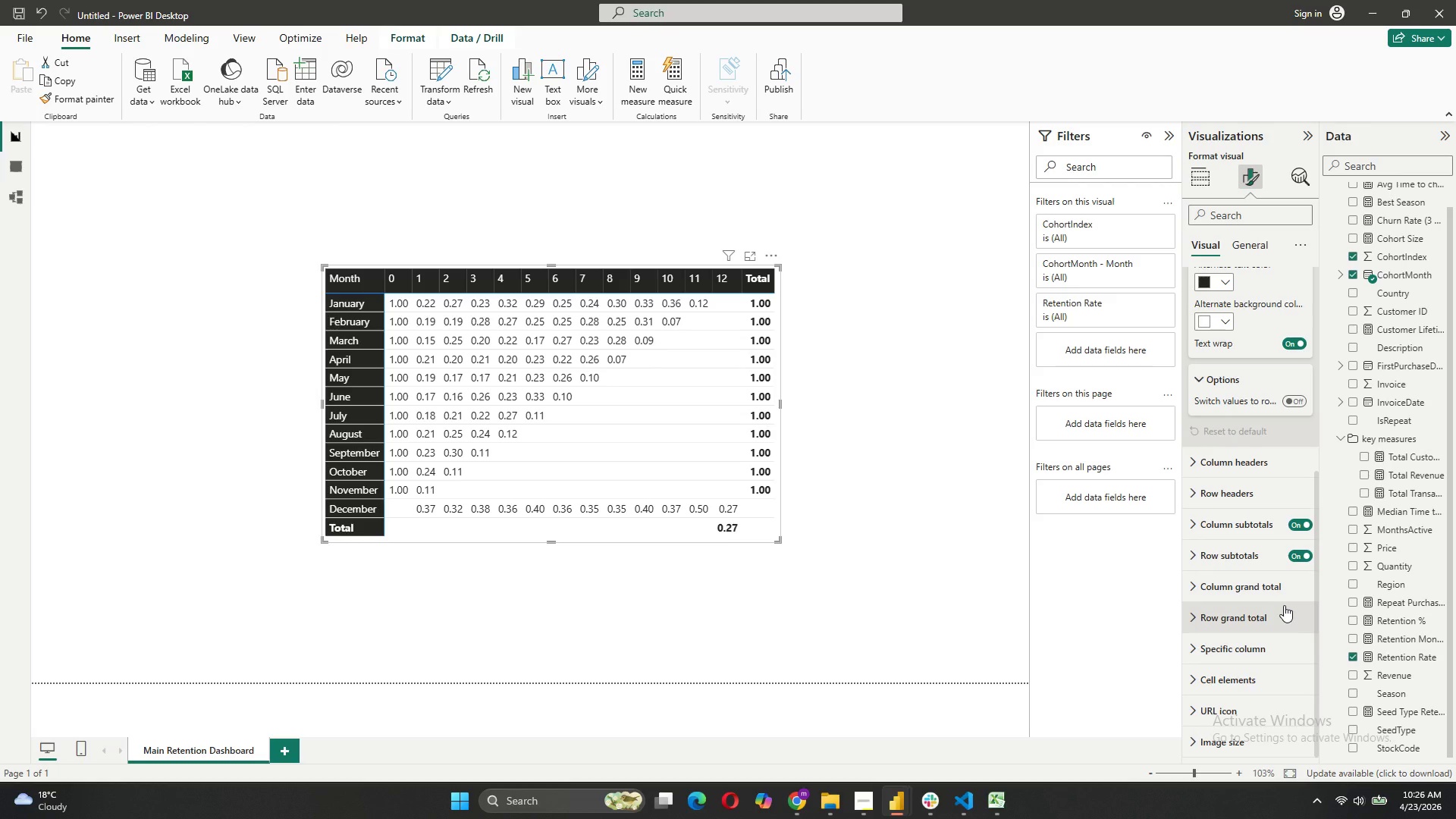 
left_click([1266, 649])
 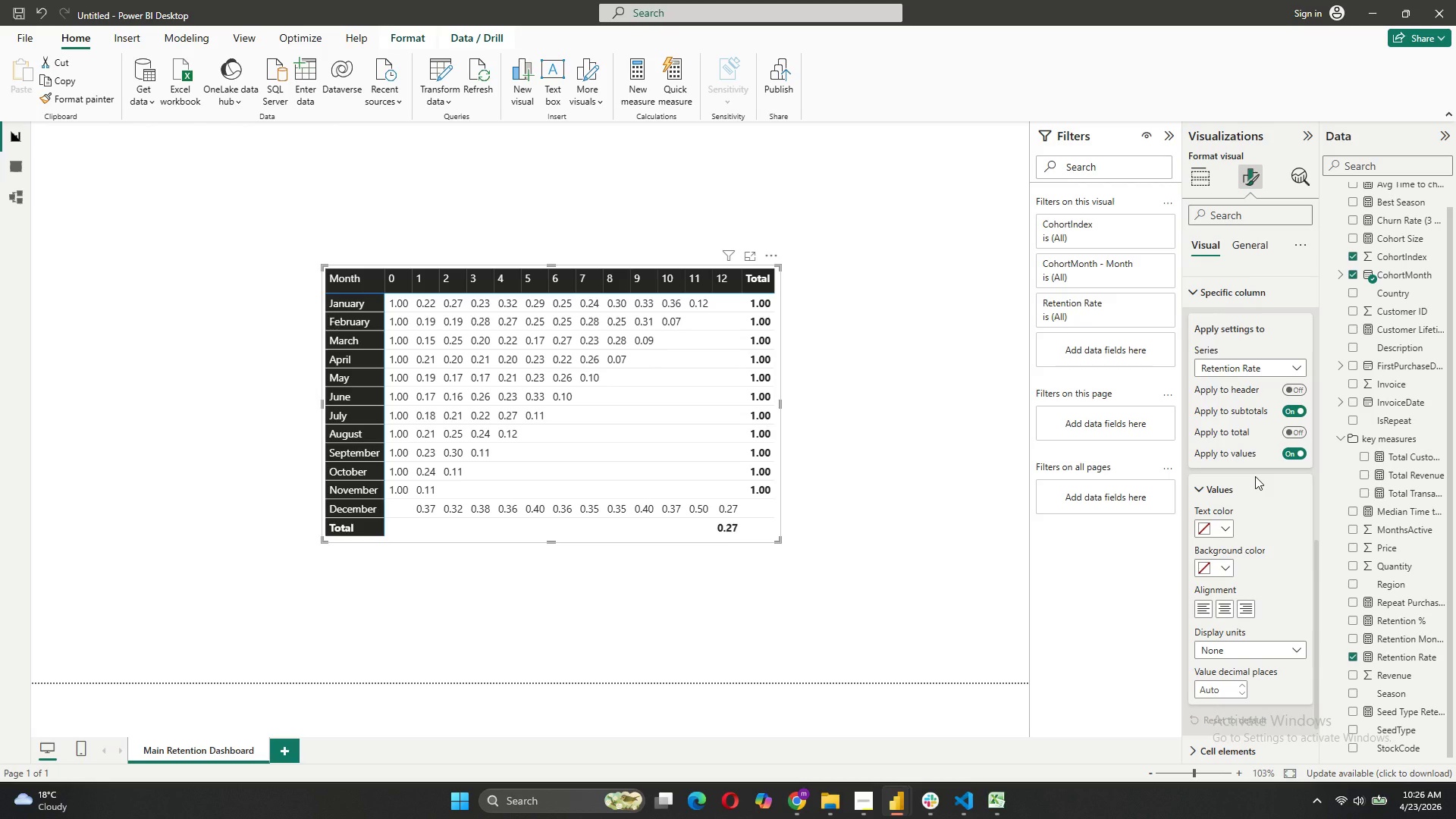 
wait(6.45)
 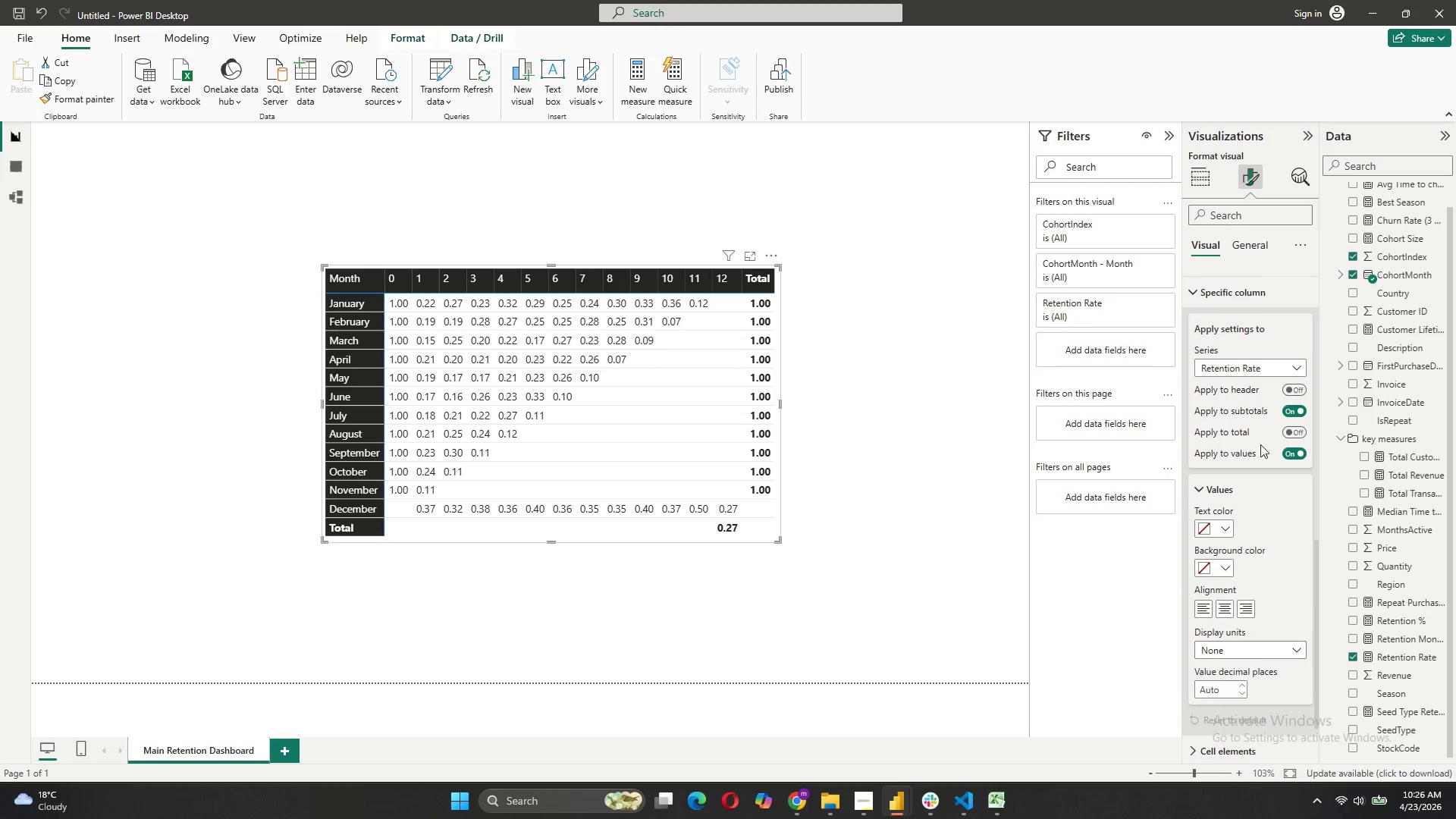 
left_click([1238, 488])
 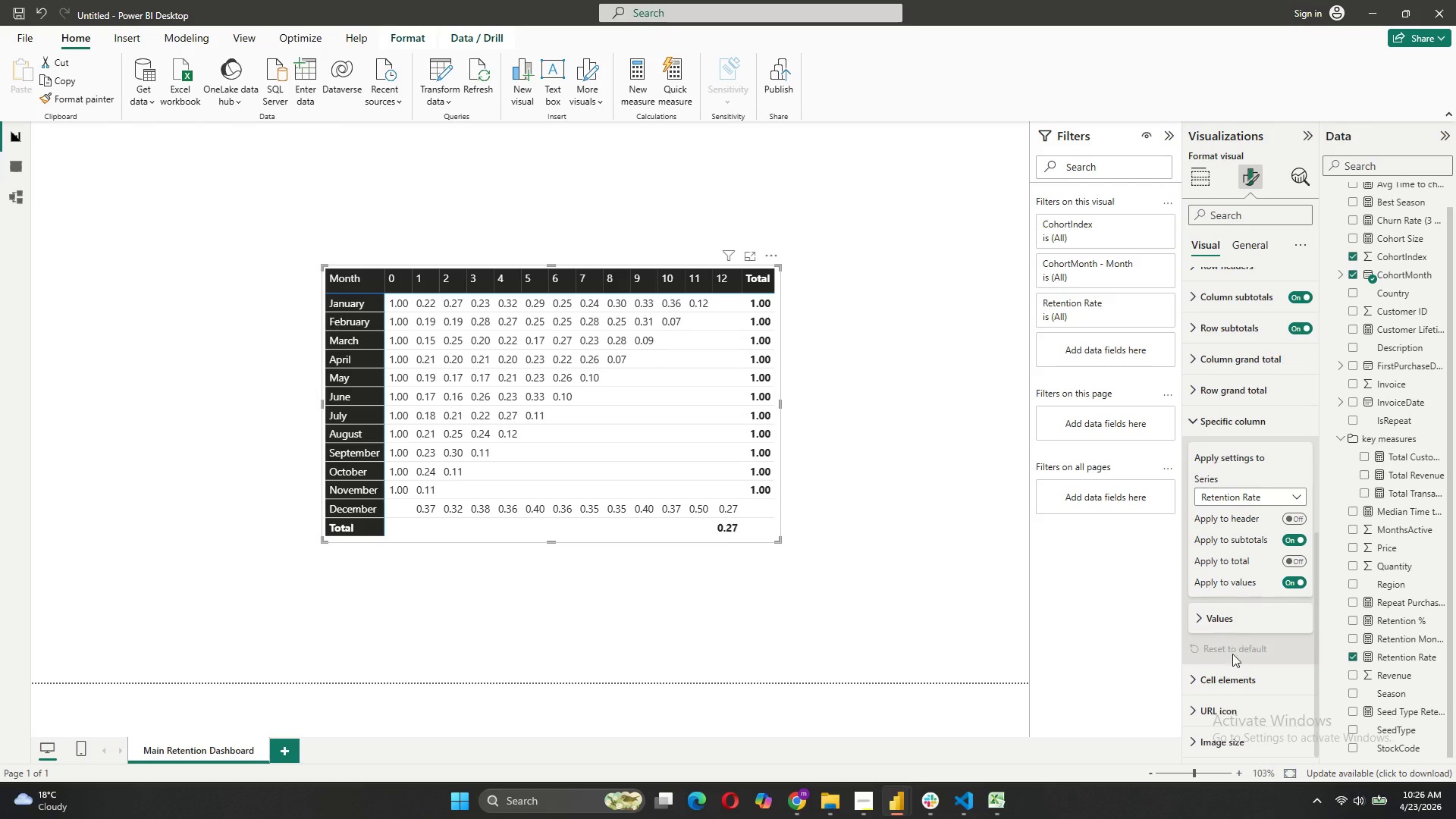 
left_click([1220, 674])
 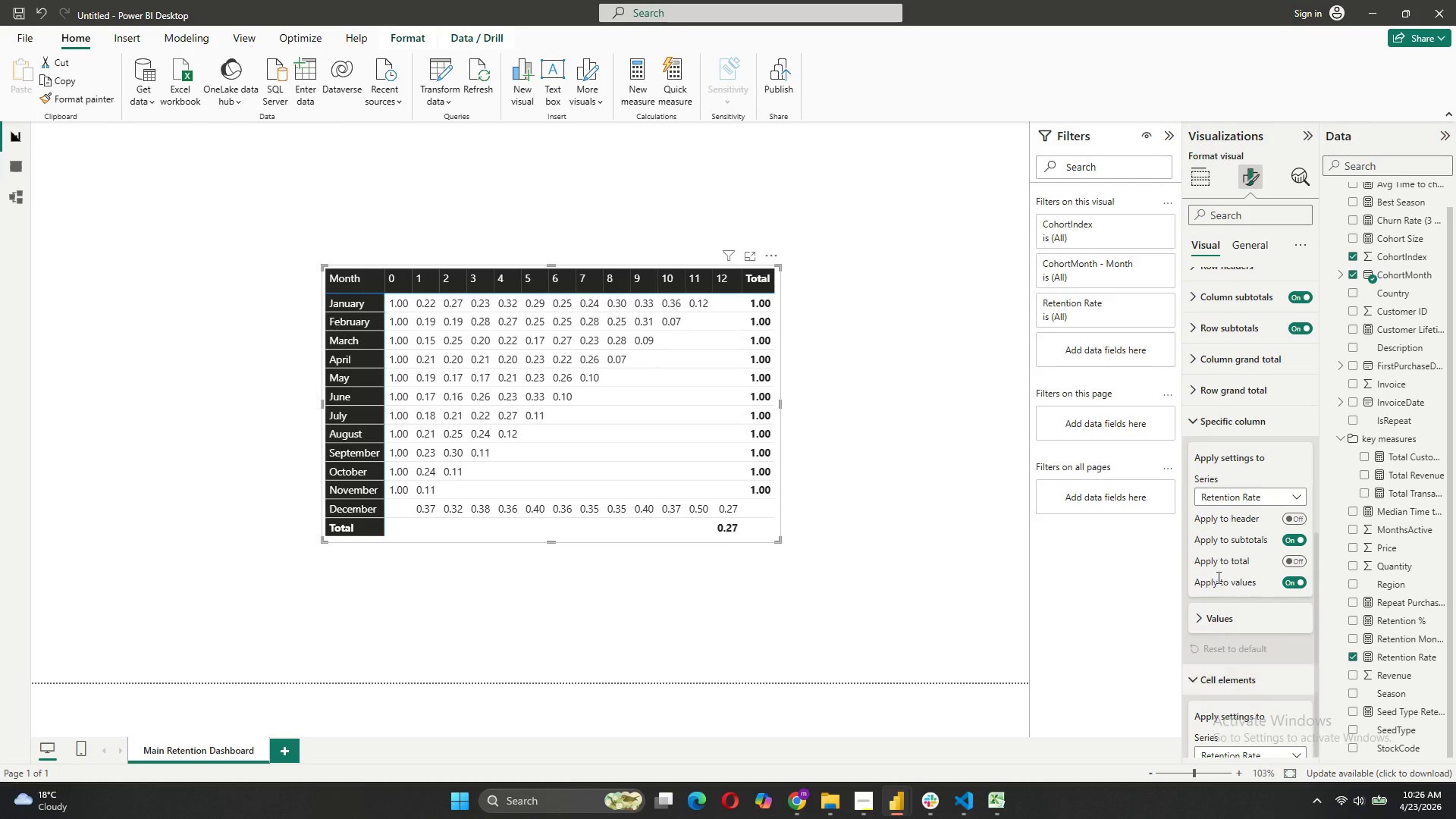 
mouse_move([1222, 551])
 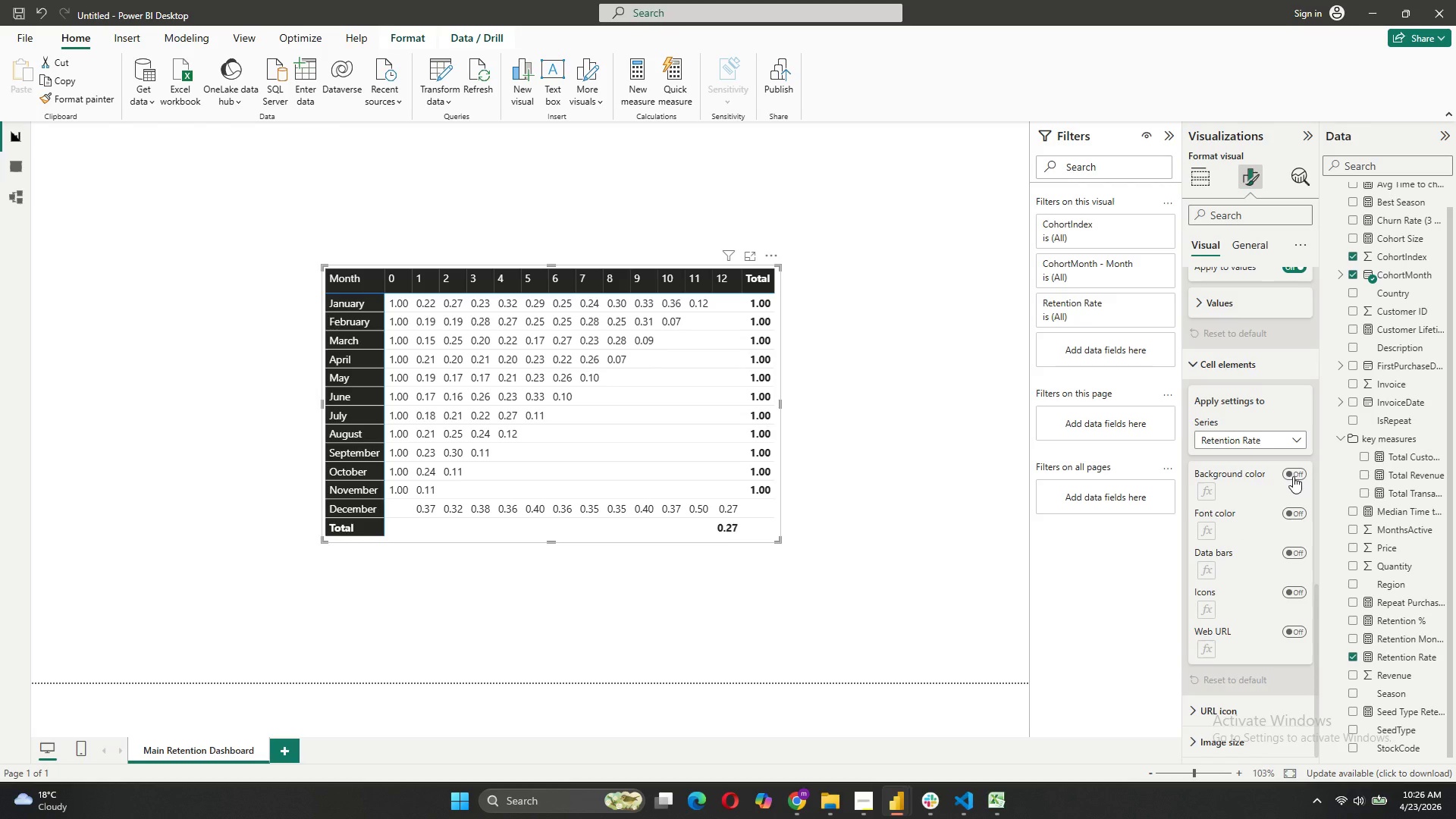 
left_click([1293, 476])
 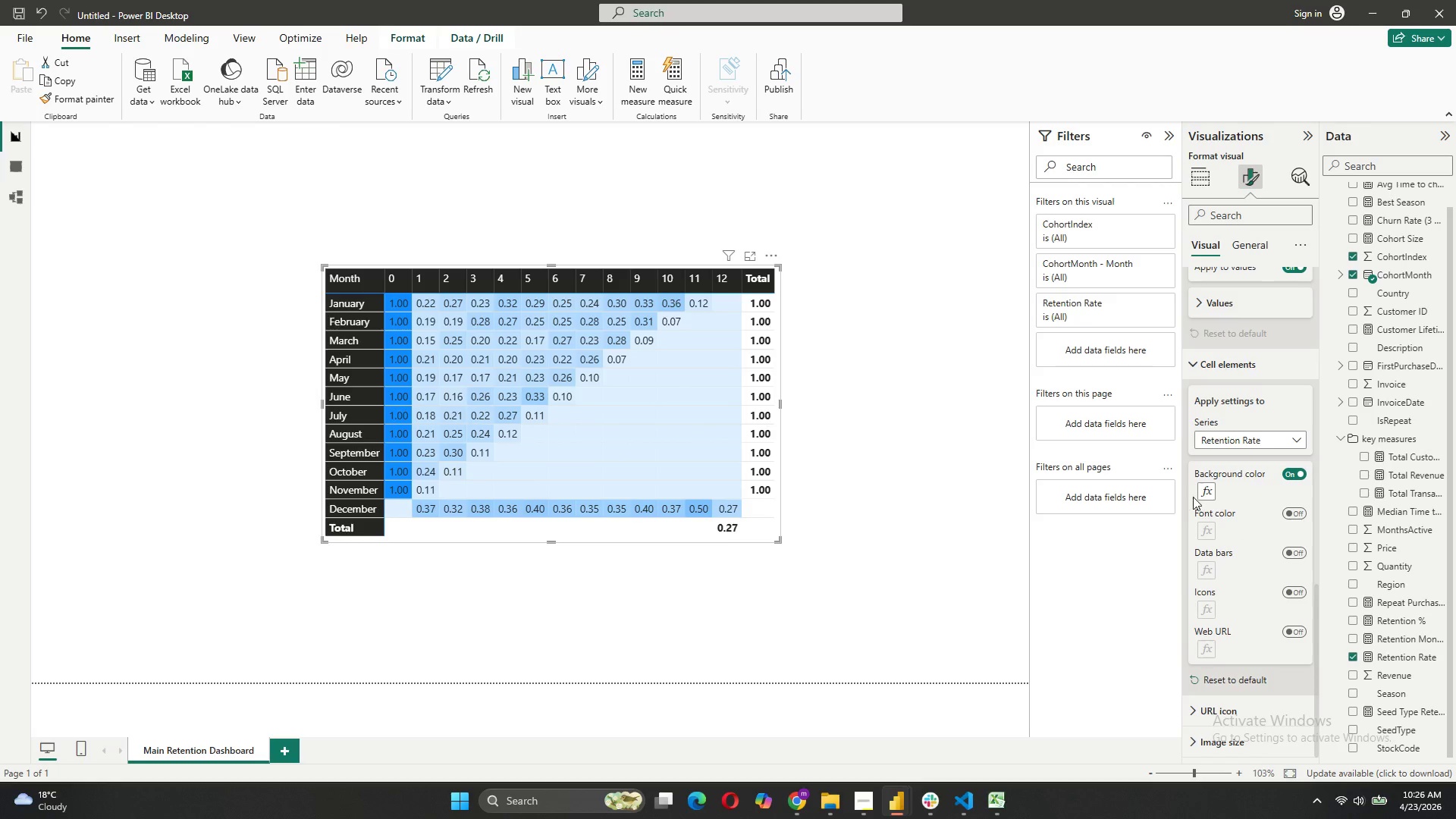 
left_click([1201, 493])
 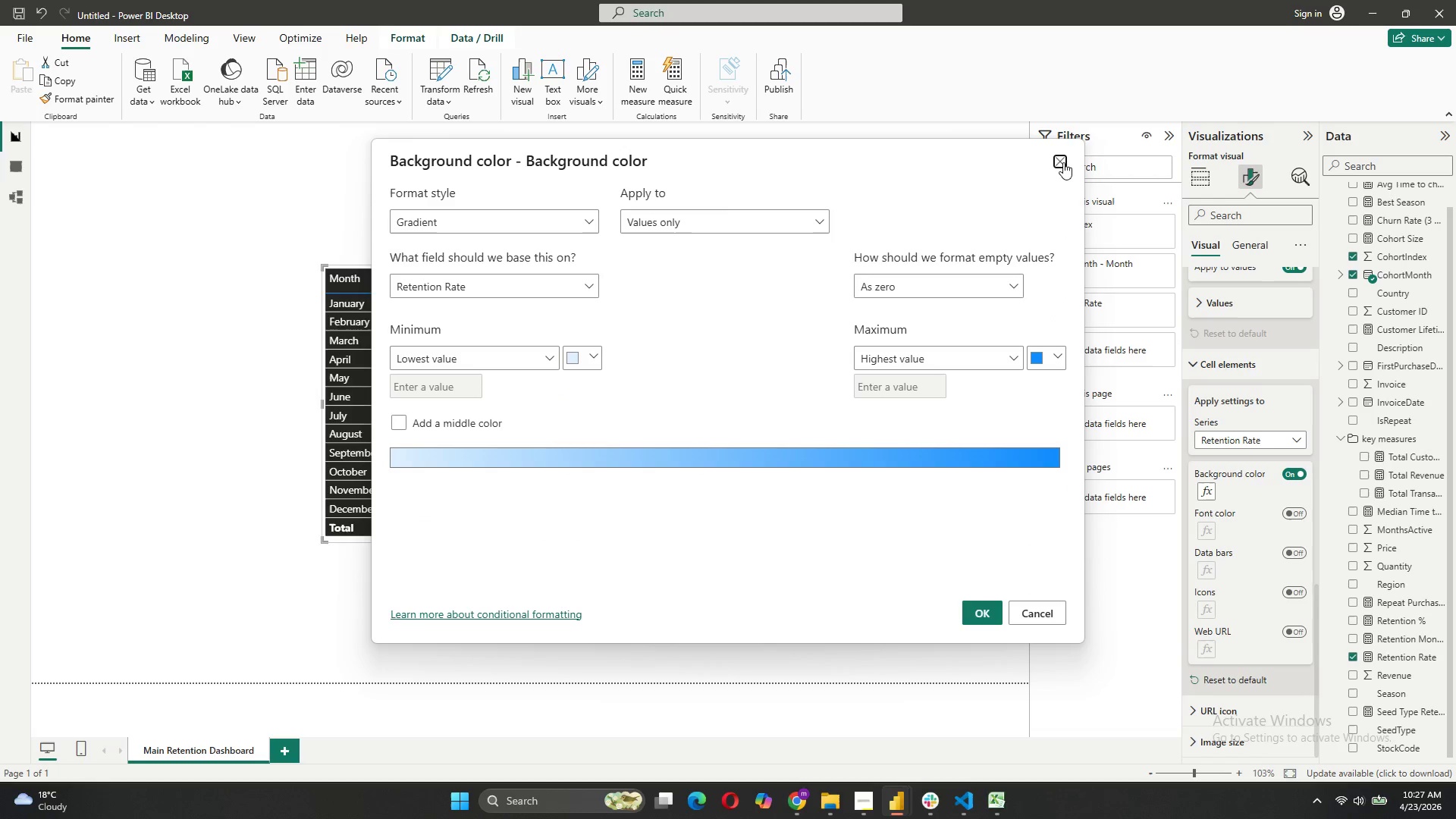 
left_click([1058, 160])
 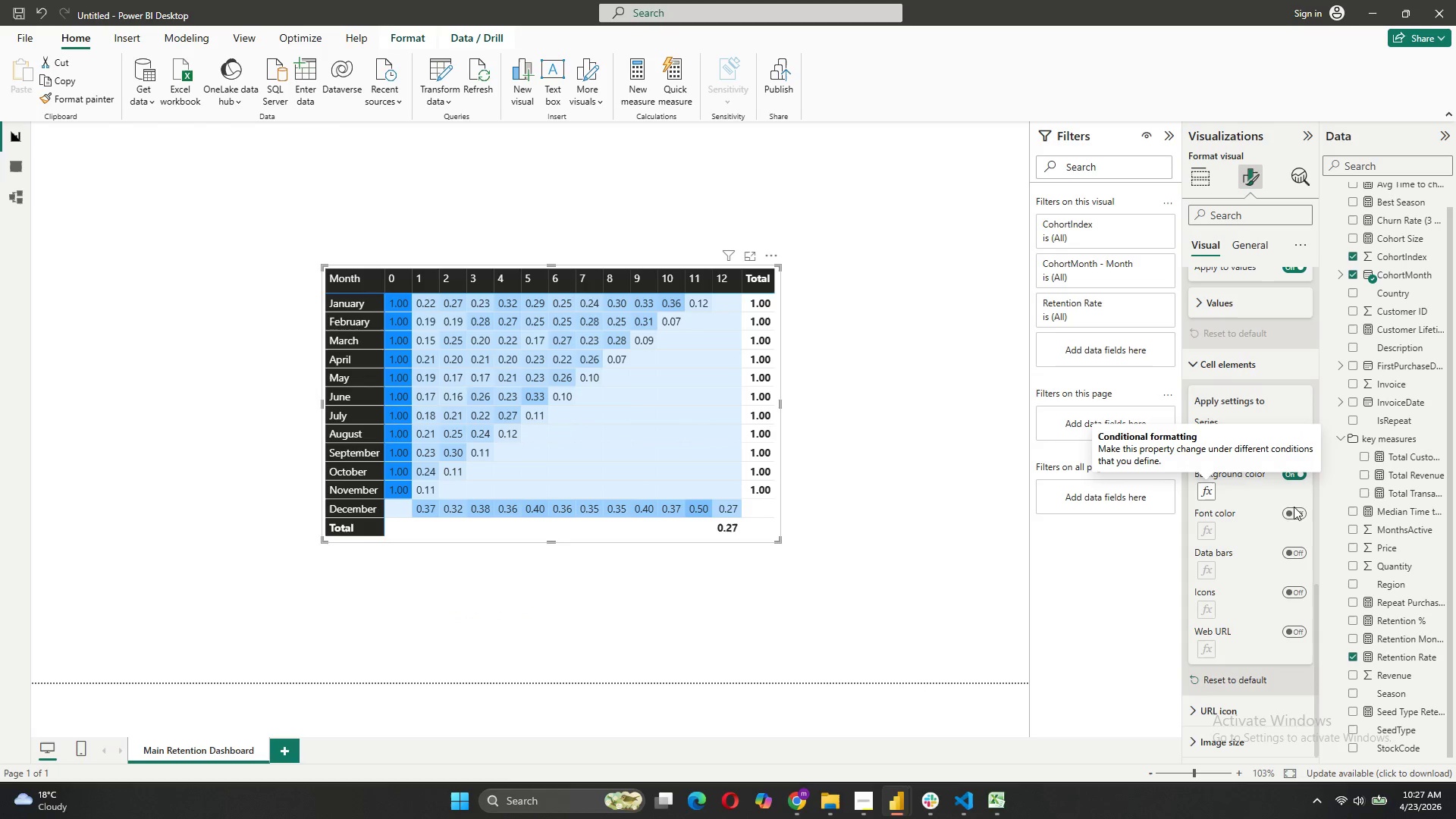 
wait(9.5)
 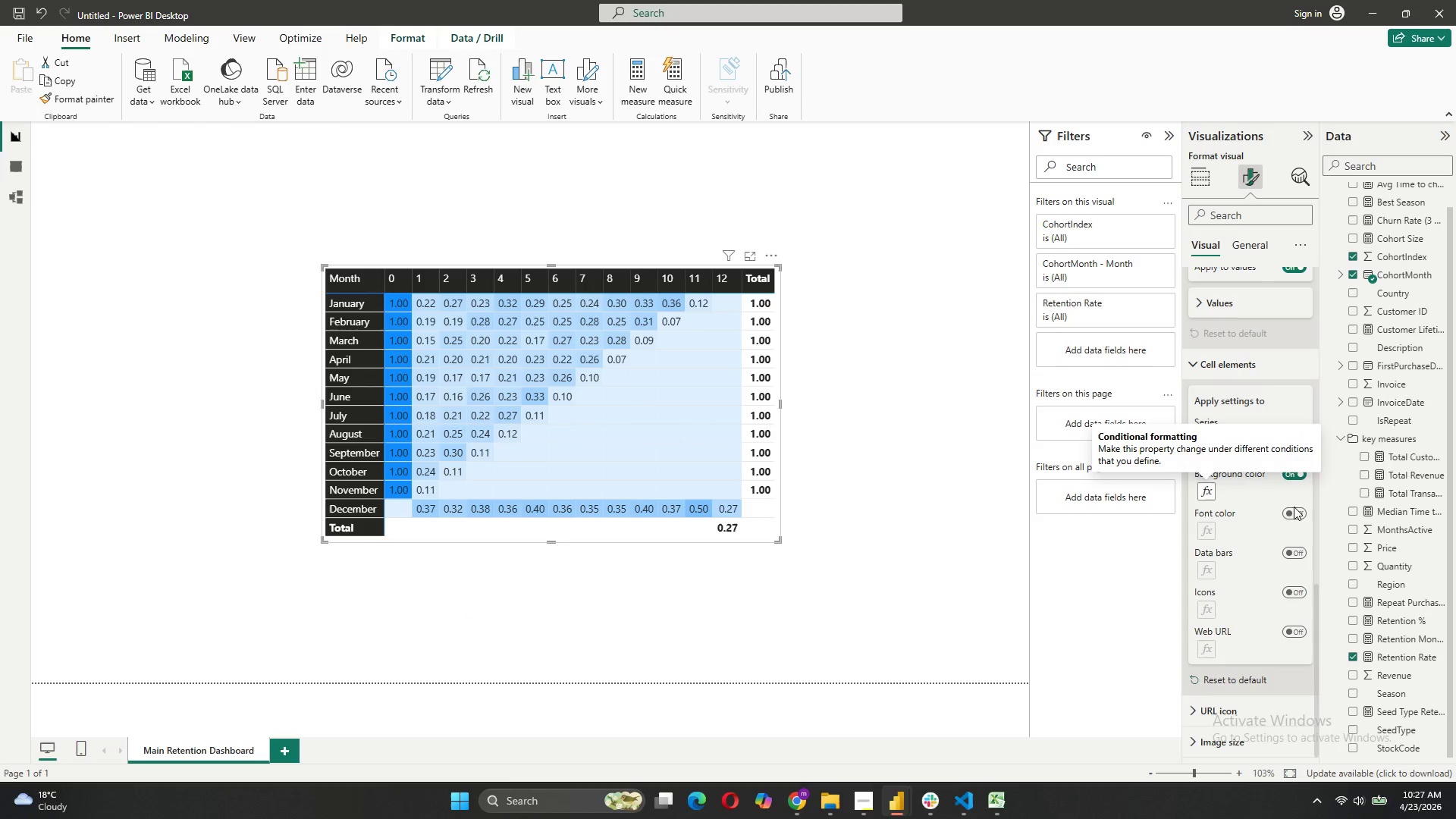 
left_click([1202, 496])
 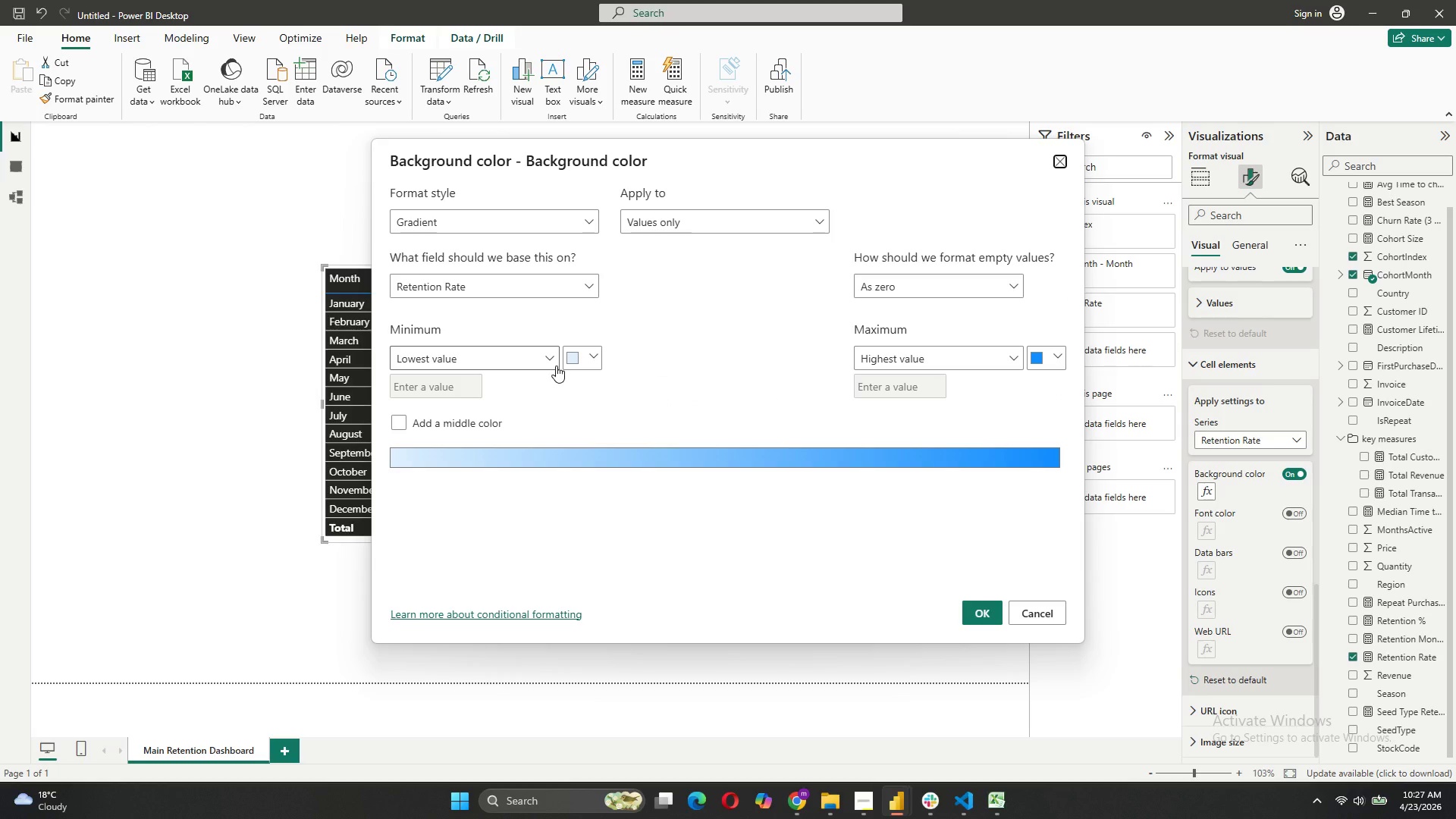 
wait(5.5)
 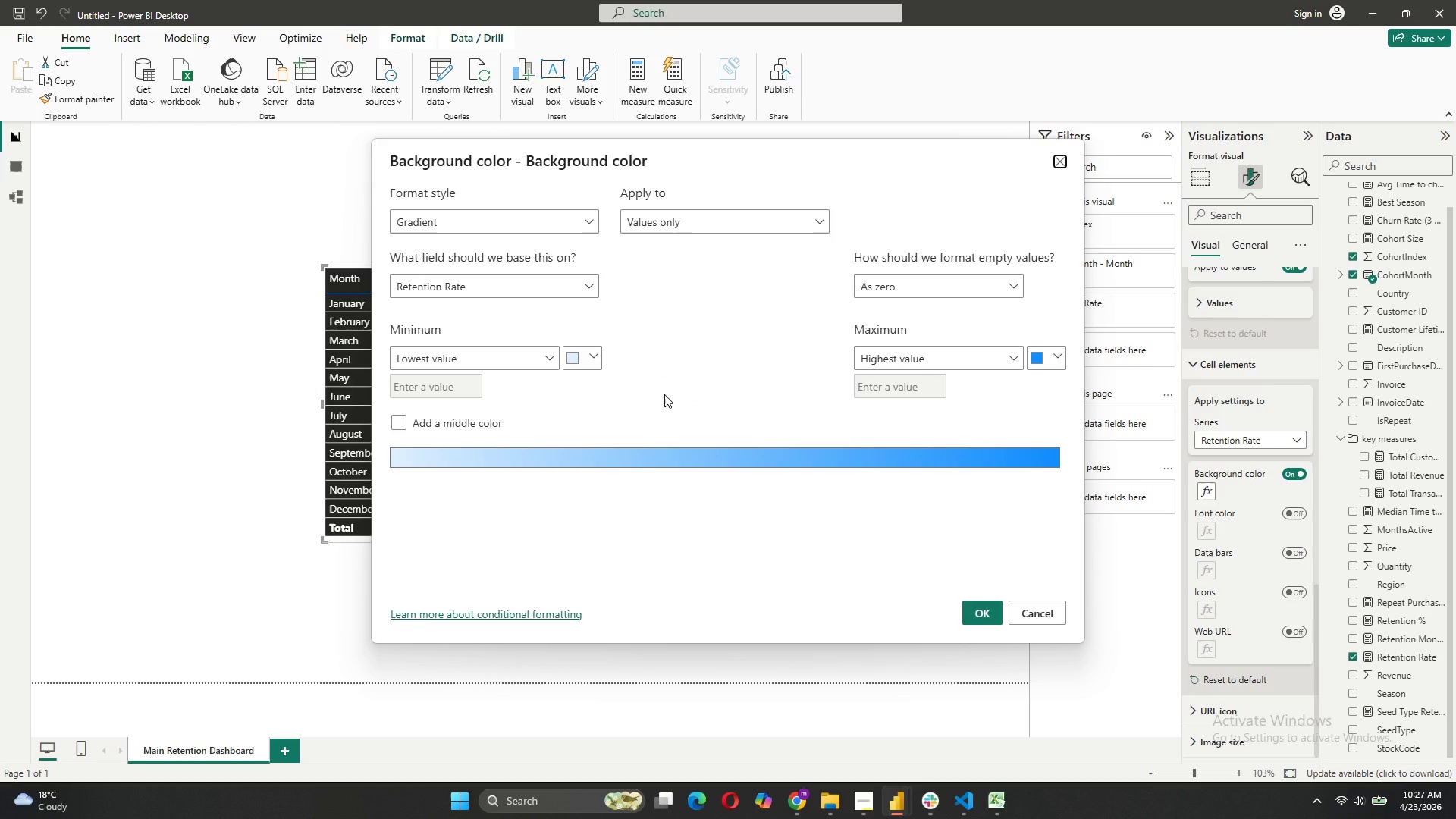 
left_click([549, 359])
 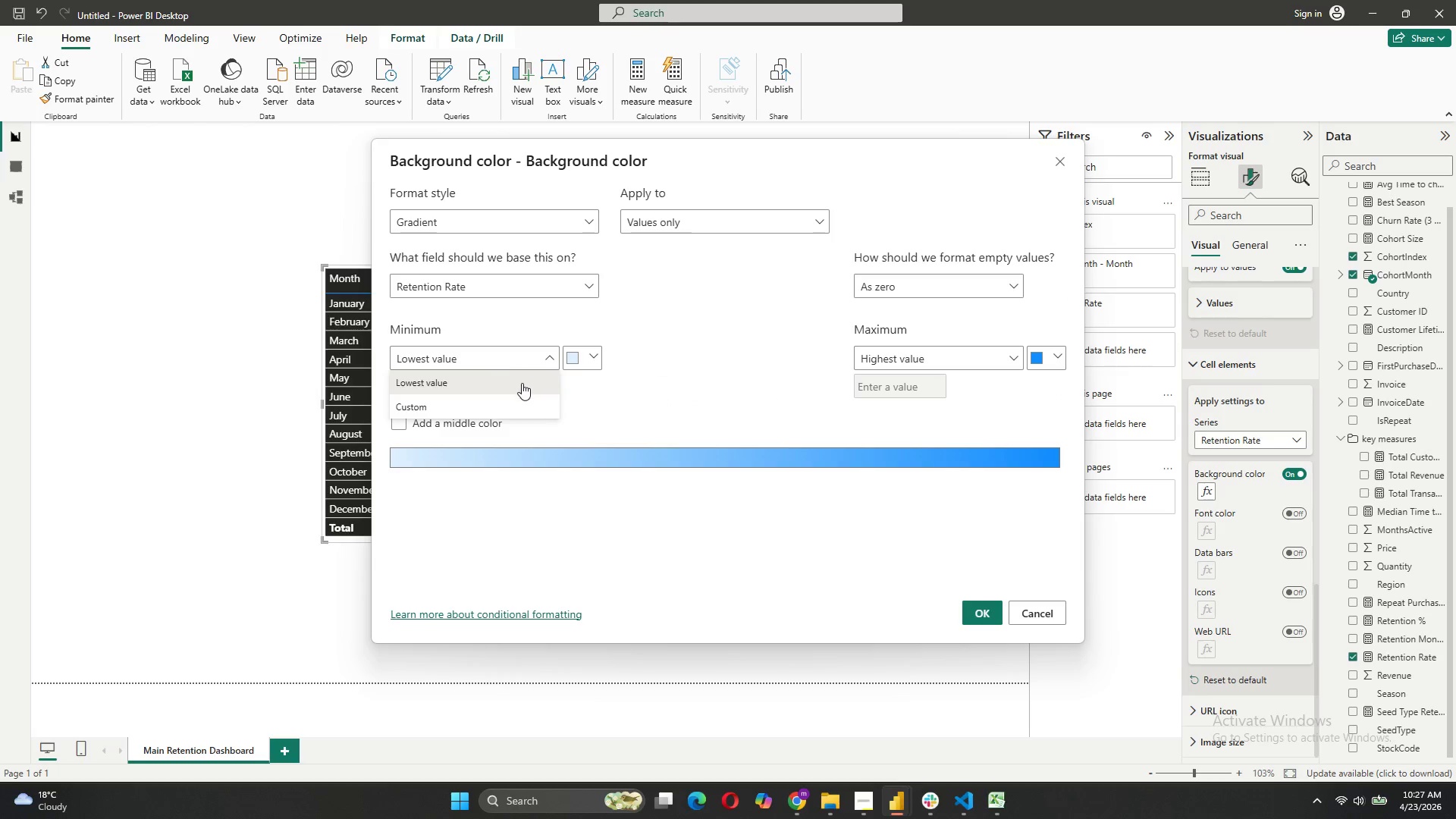 
left_click([522, 383])
 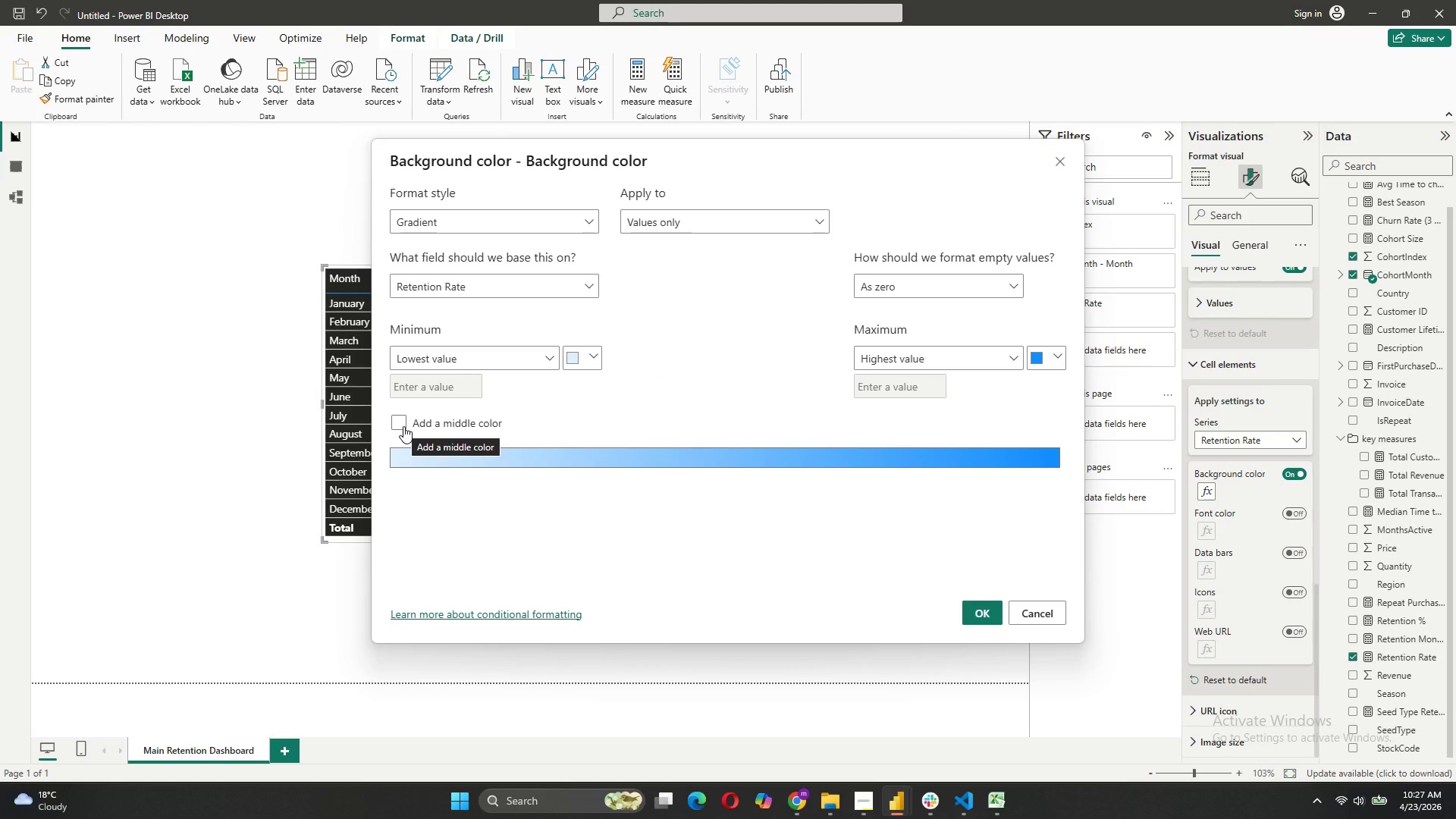 
left_click([403, 426])
 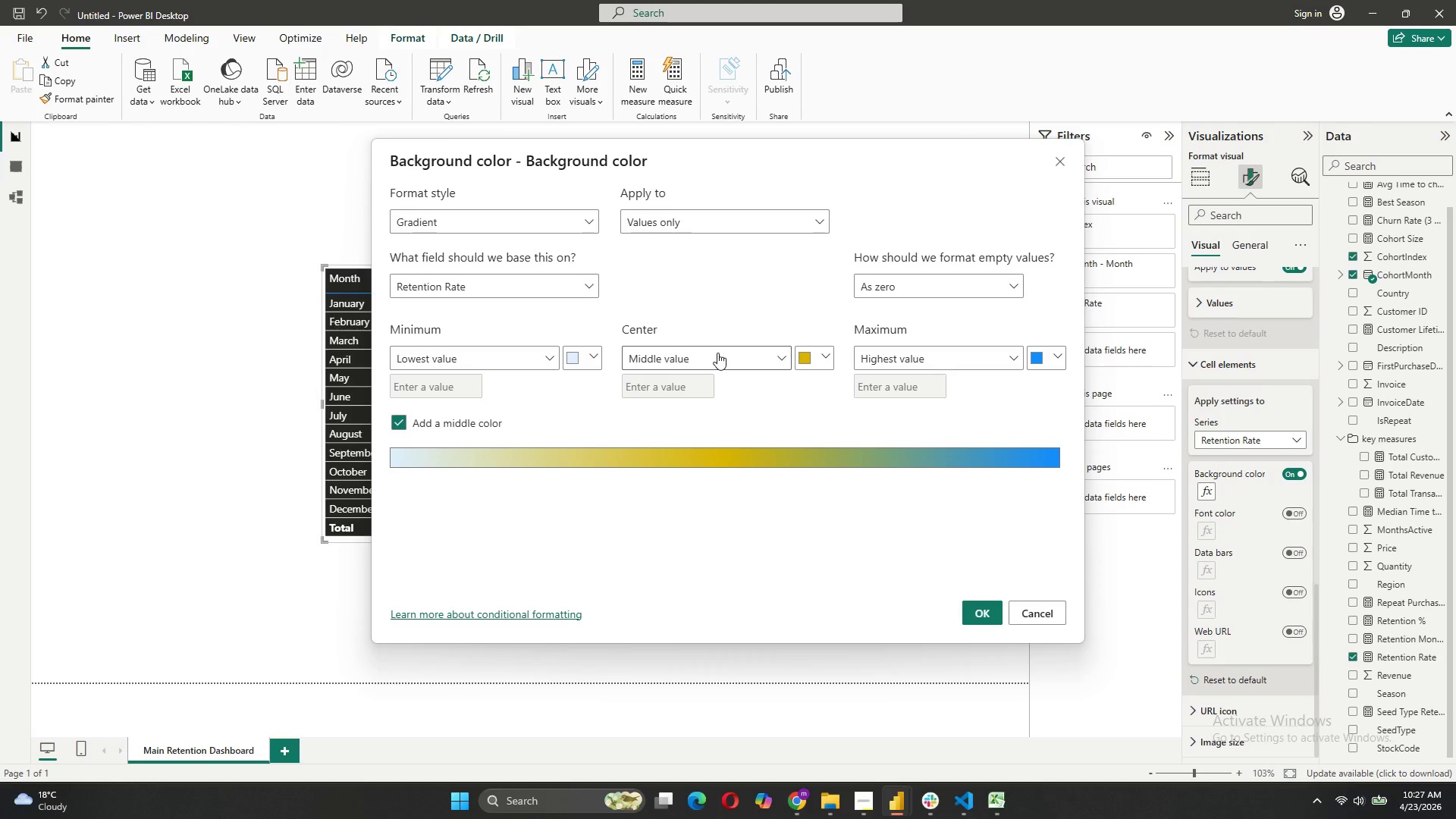 
left_click([574, 359])
 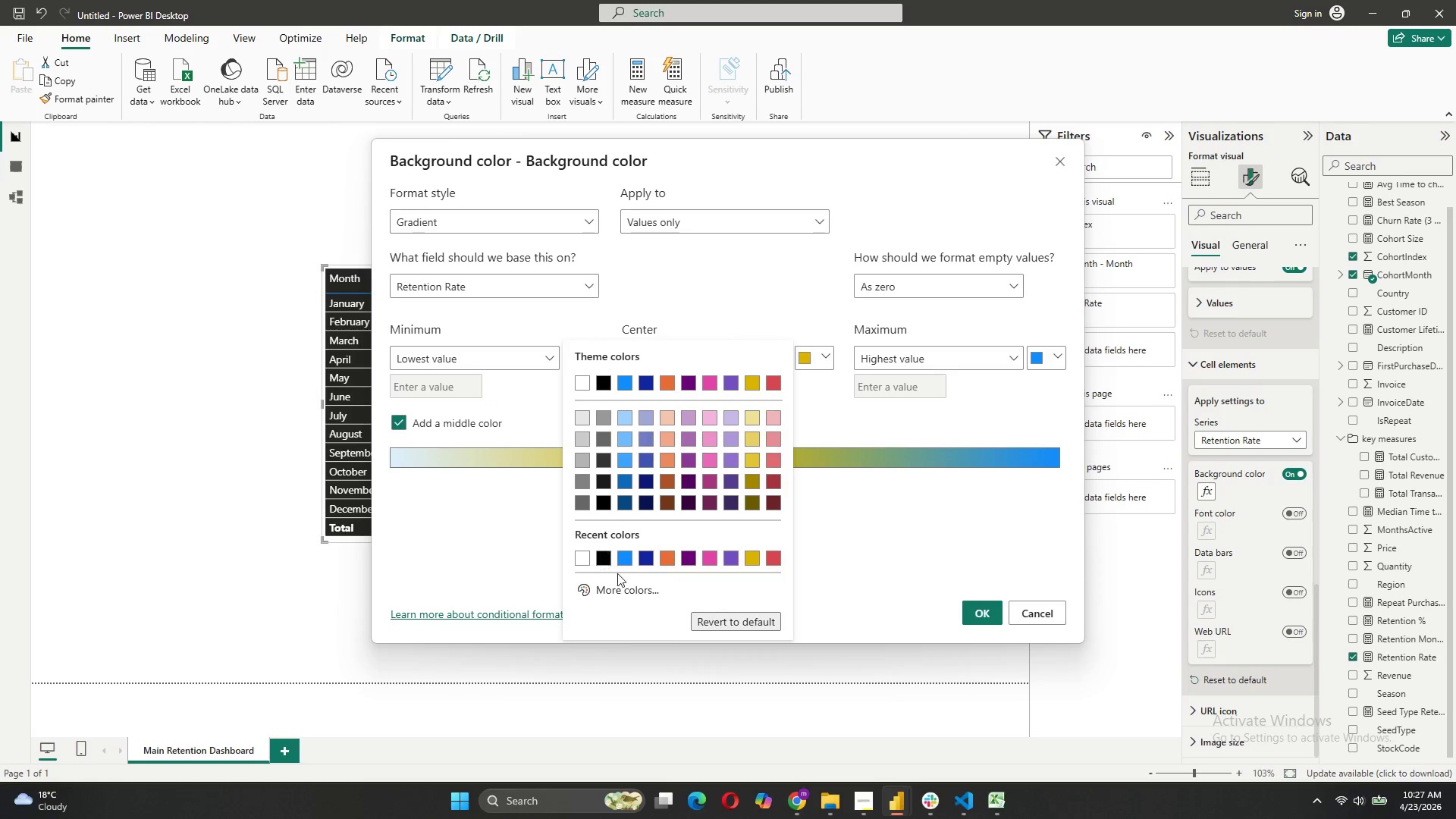 
left_click([626, 595])
 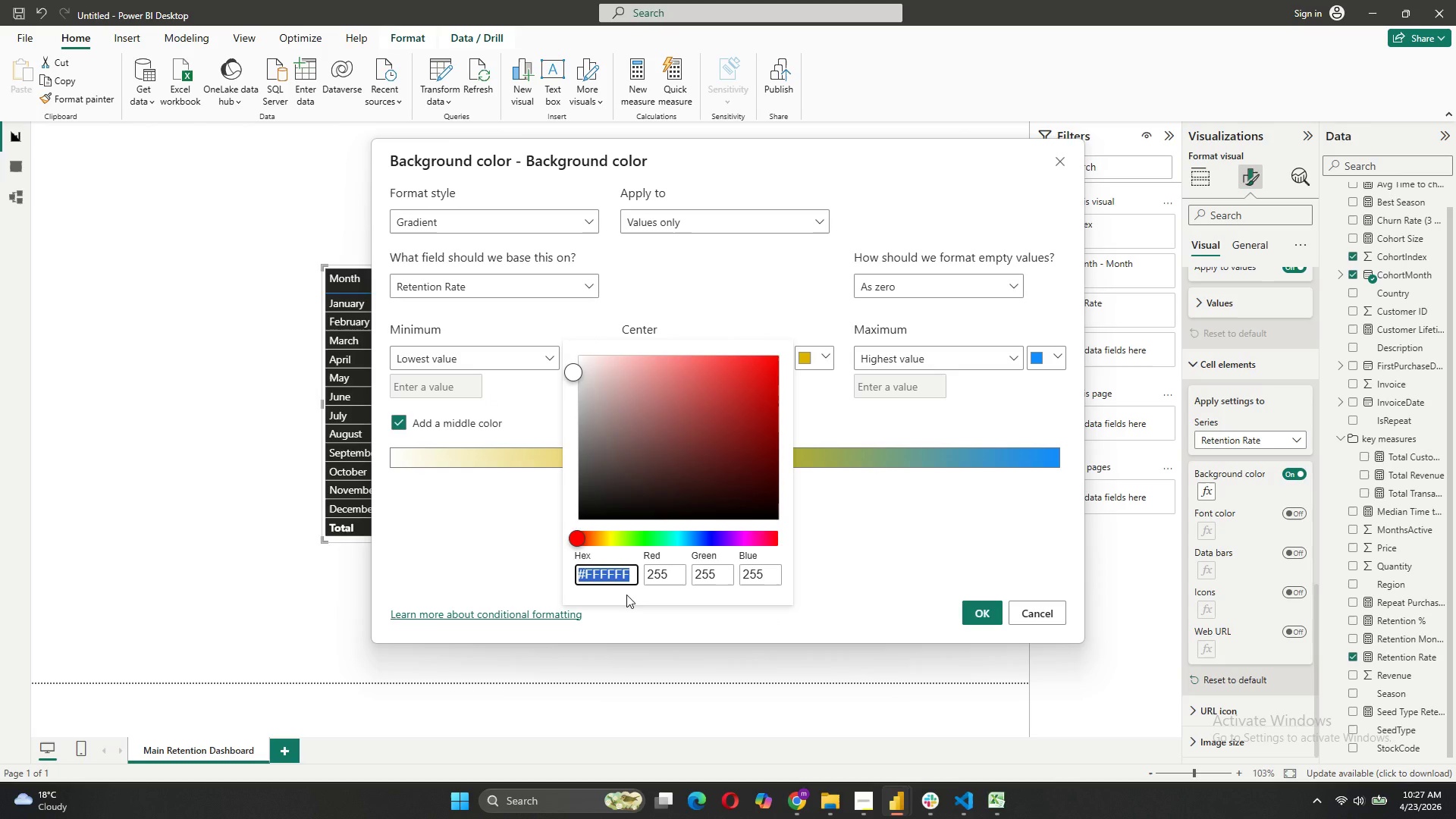 
type(#E8F5E9)
 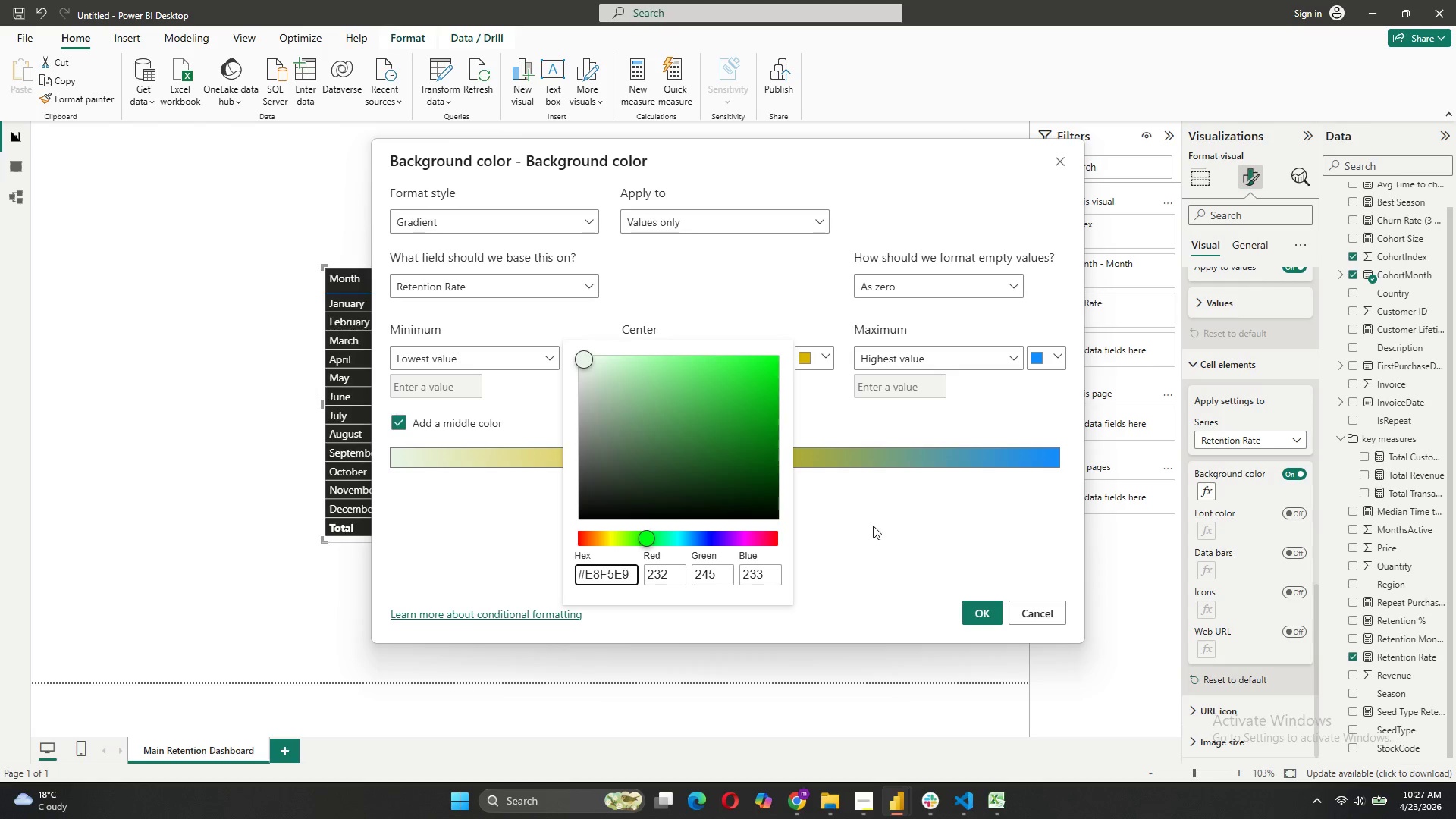 
left_click([806, 365])
 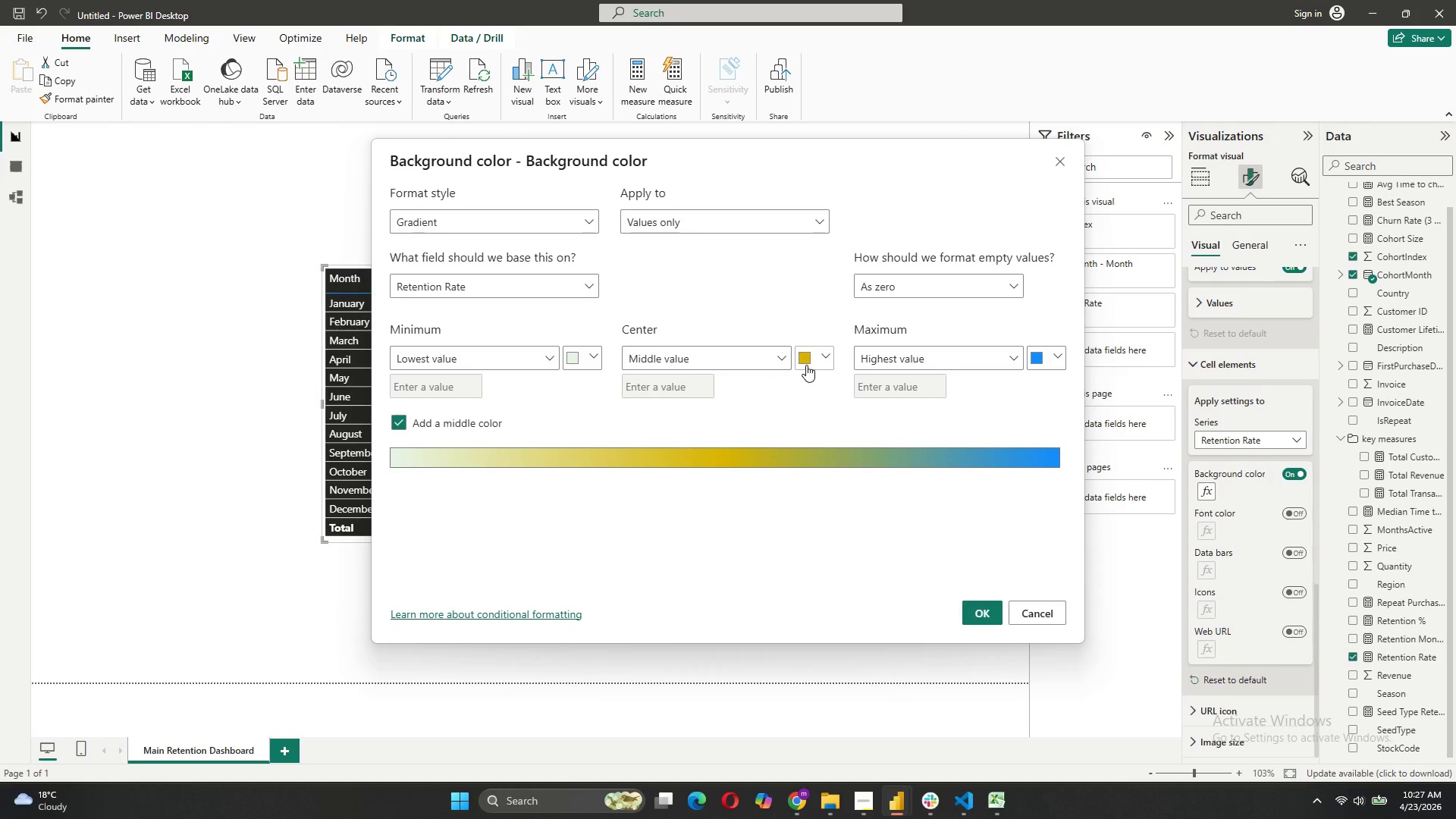 
left_click([806, 365])
 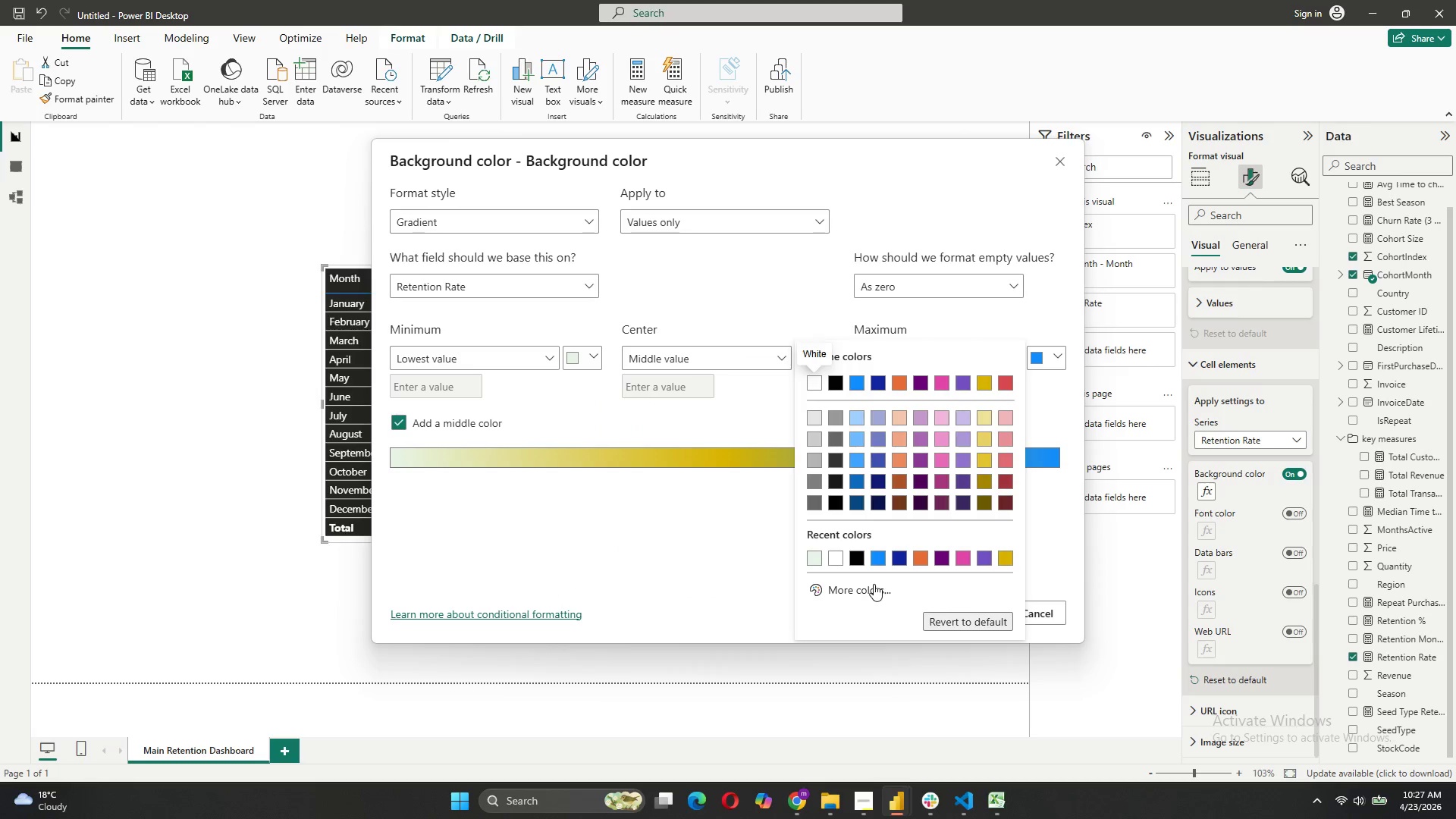 
left_click([874, 584])
 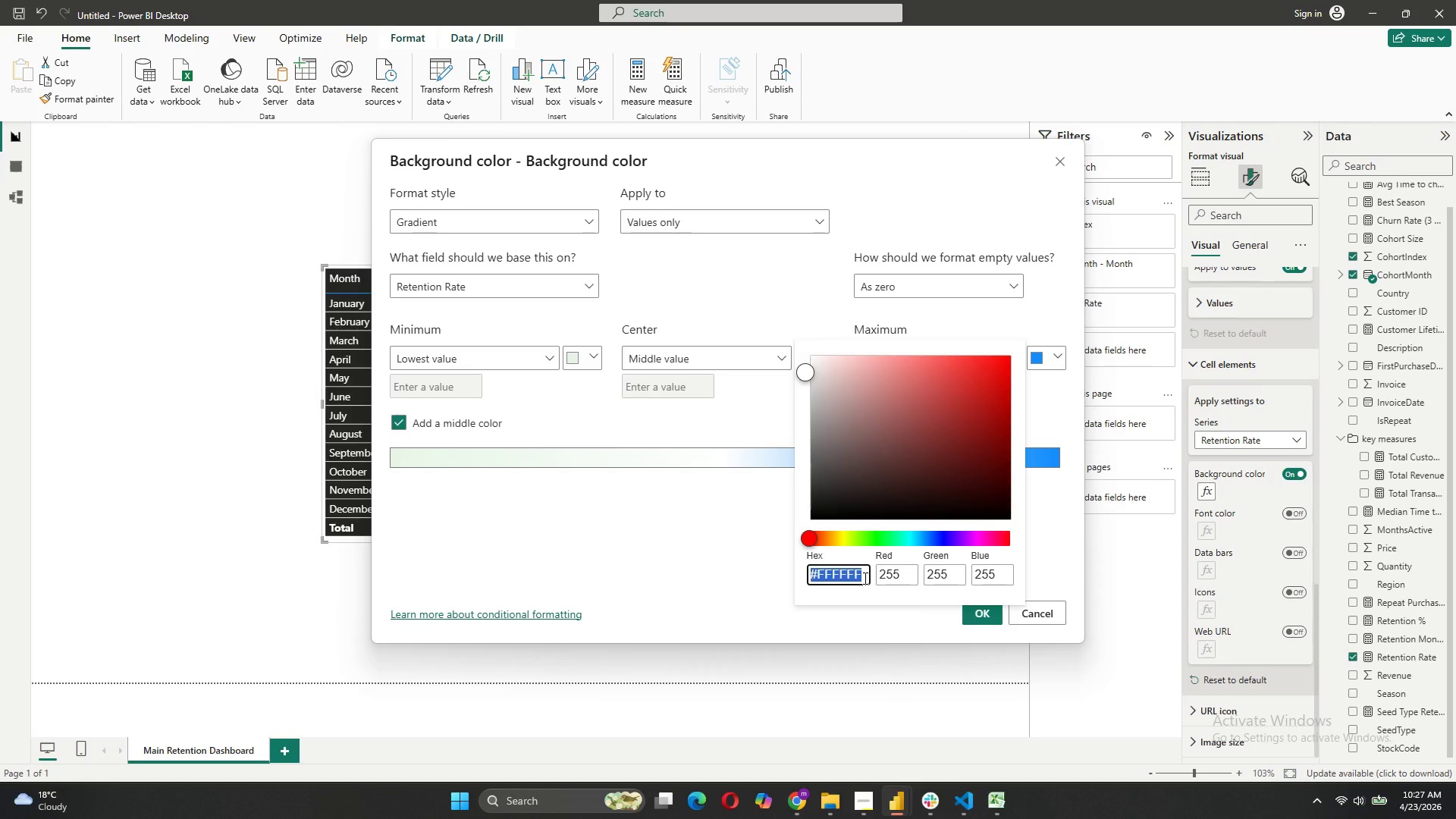 
type(#81C784)
 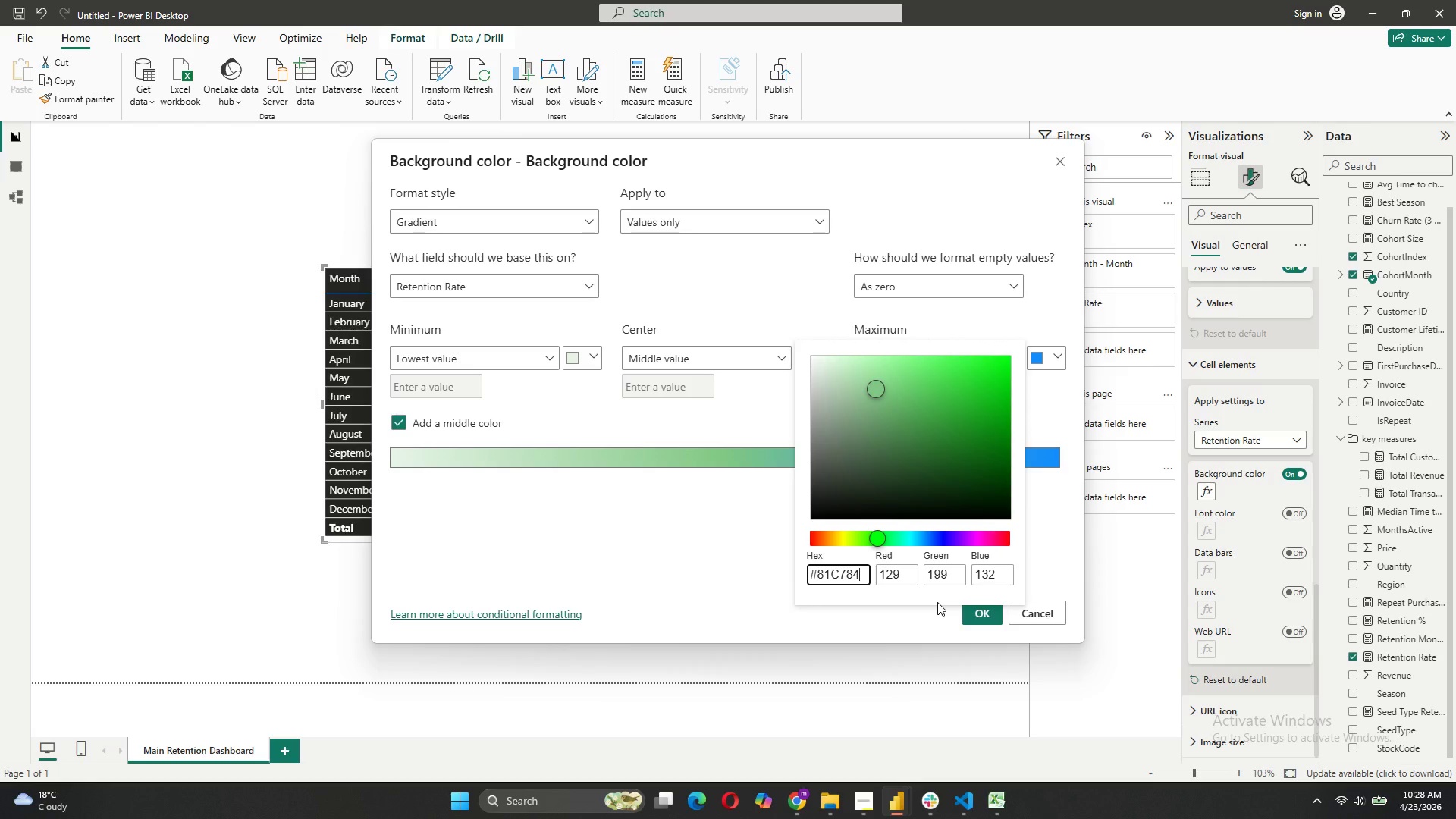 
left_click([995, 619])
 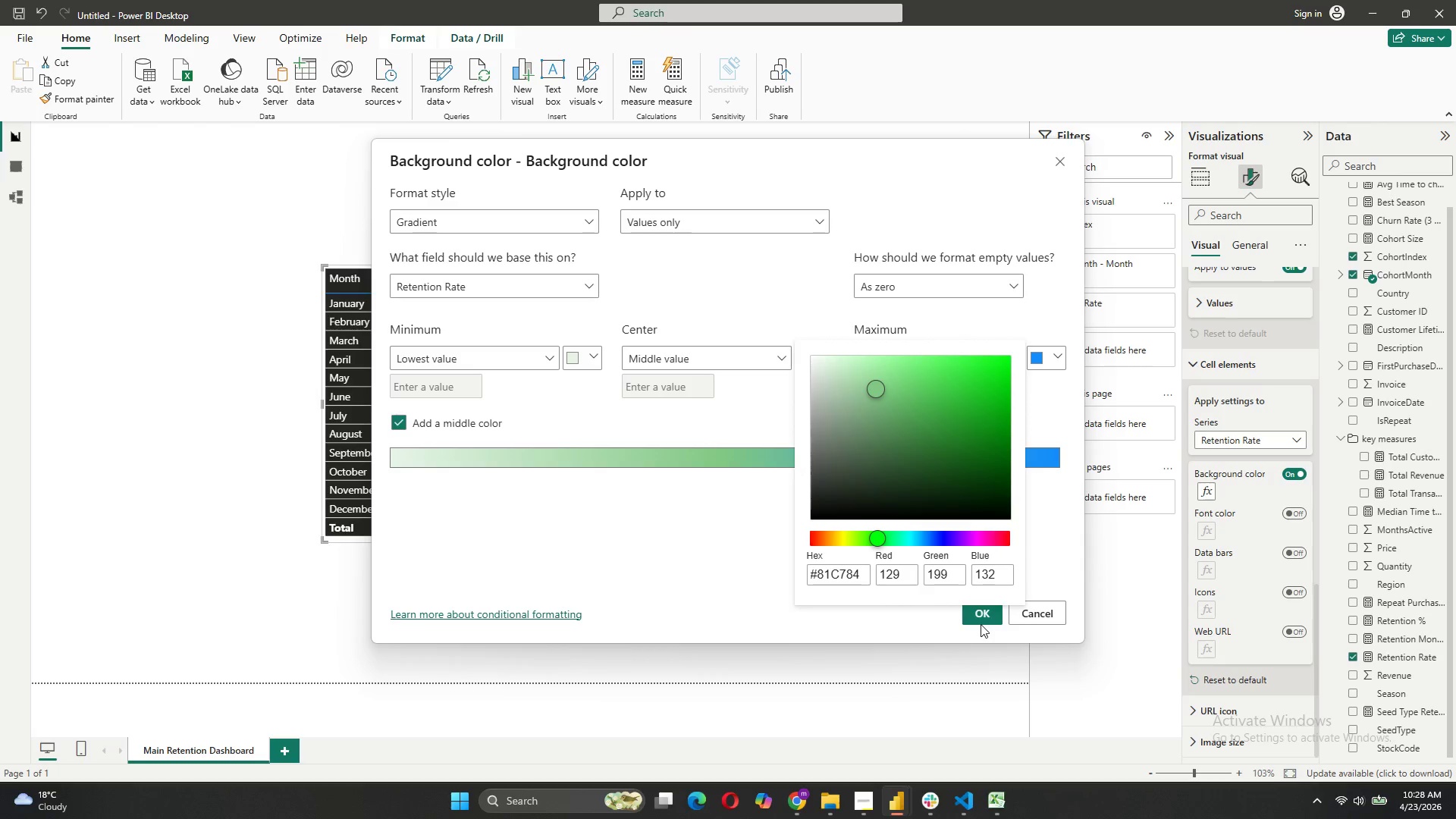 
left_click([705, 522])
 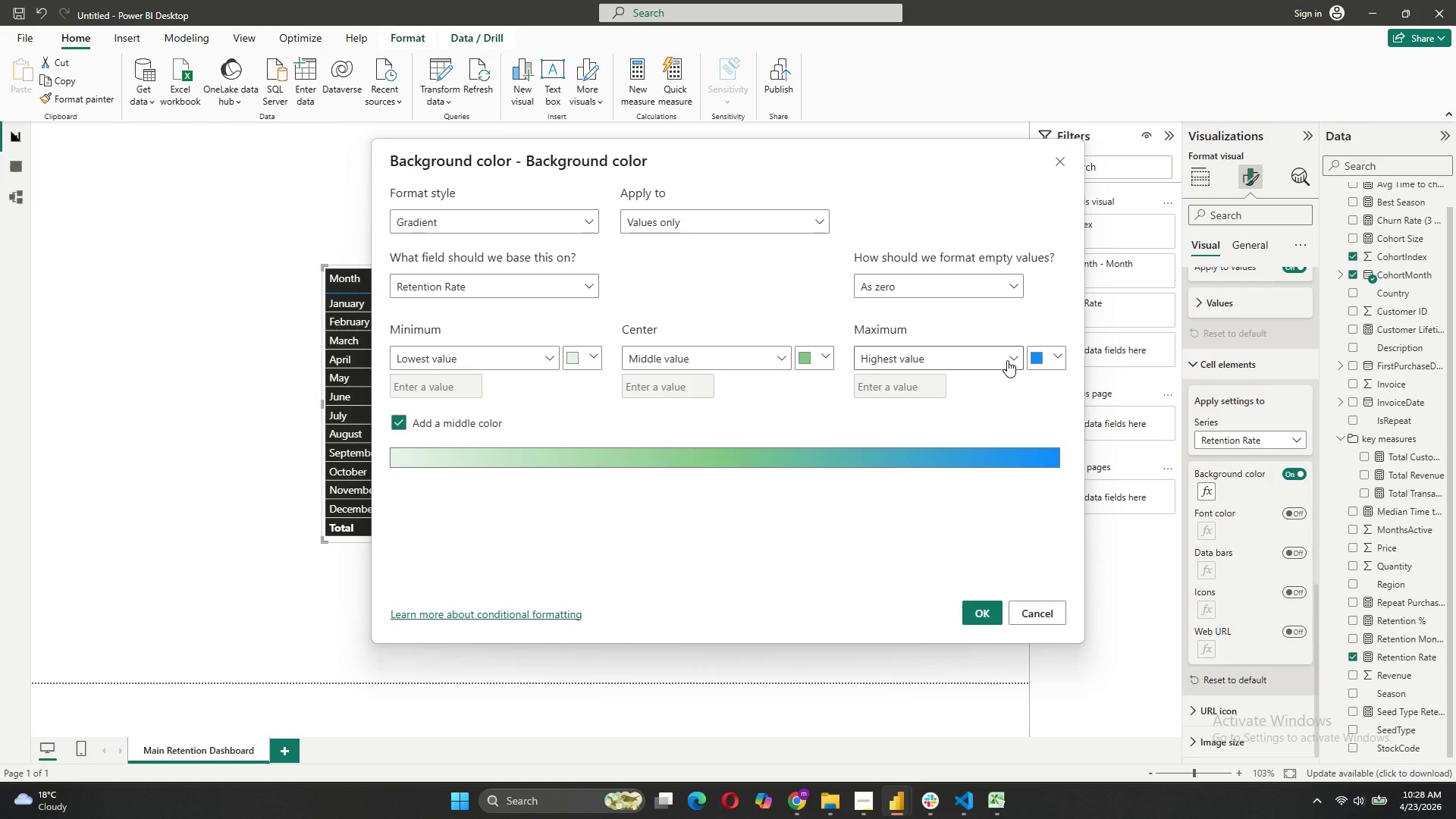 
left_click([1031, 359])
 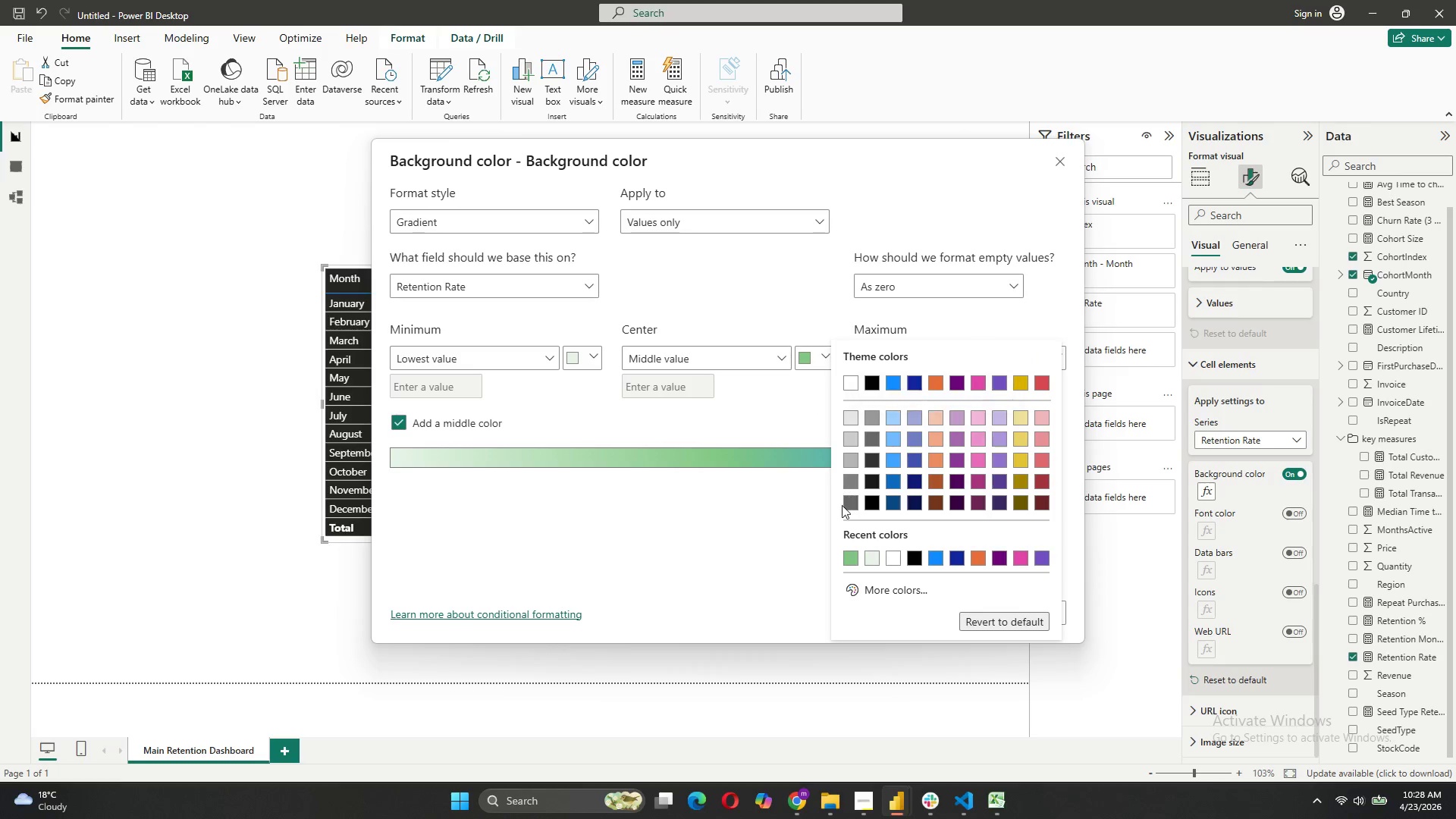 
left_click([867, 588])
 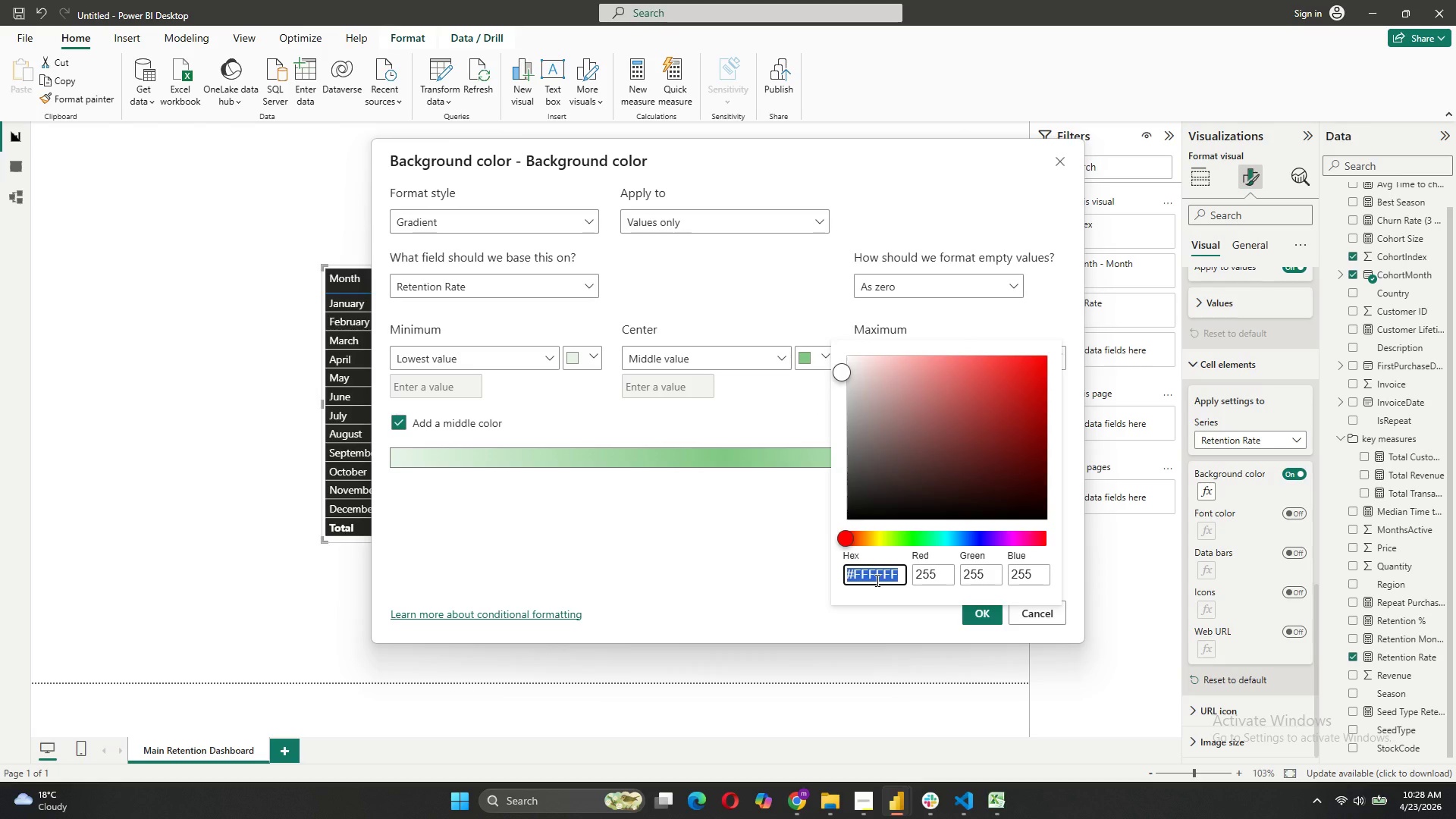 
type(#1B5E20)
 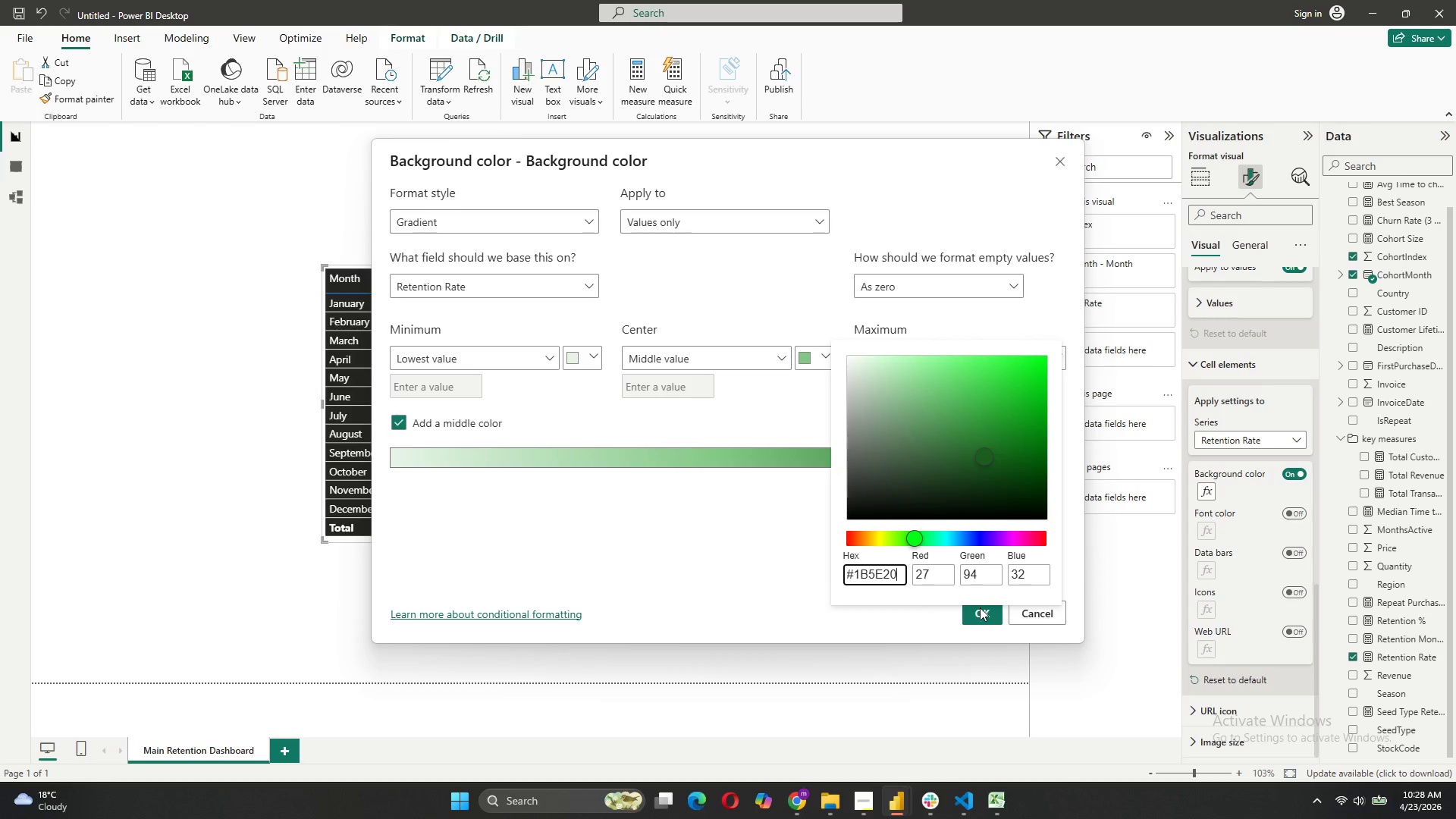 
left_click([977, 615])
 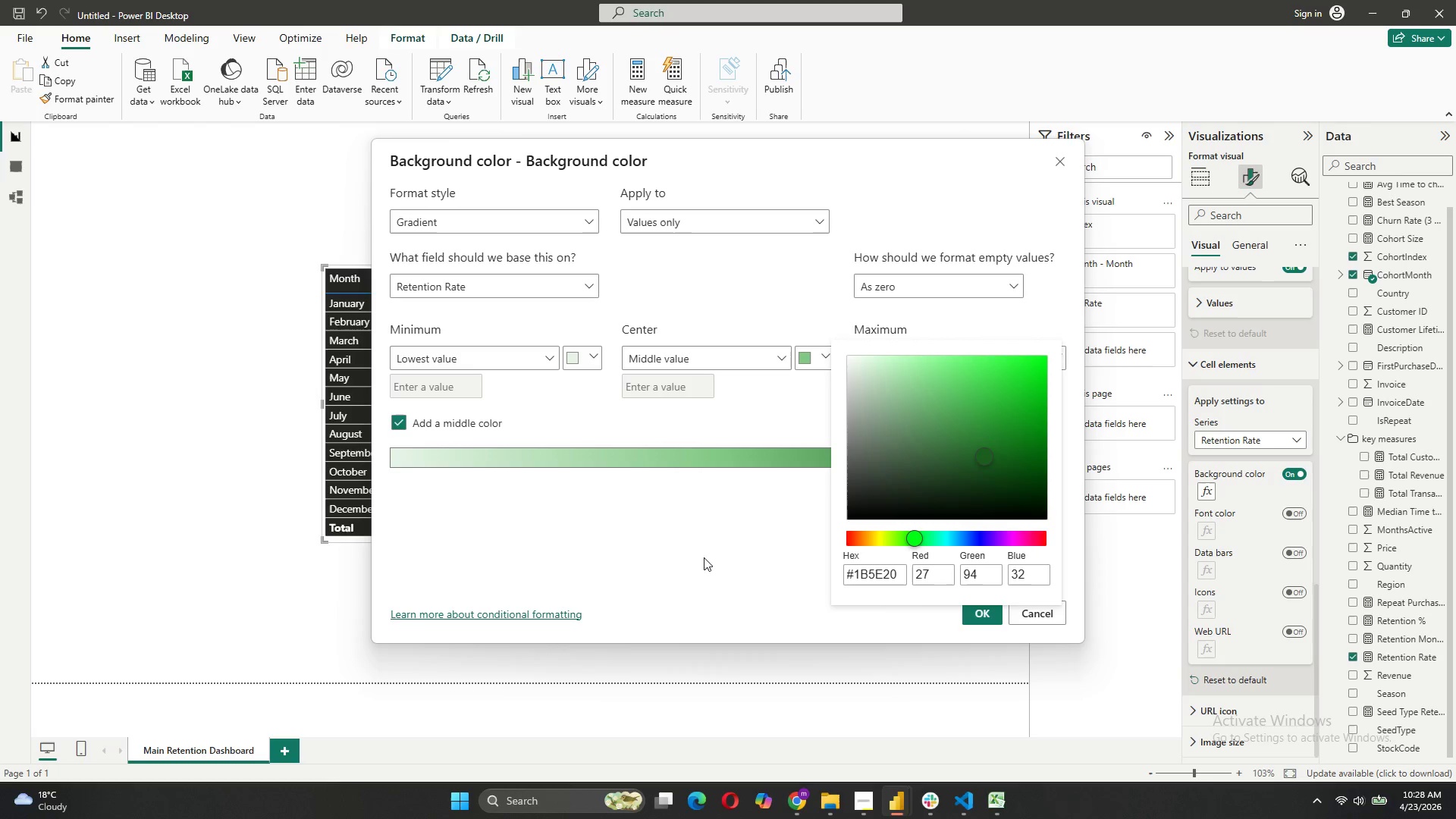 
left_click([699, 560])
 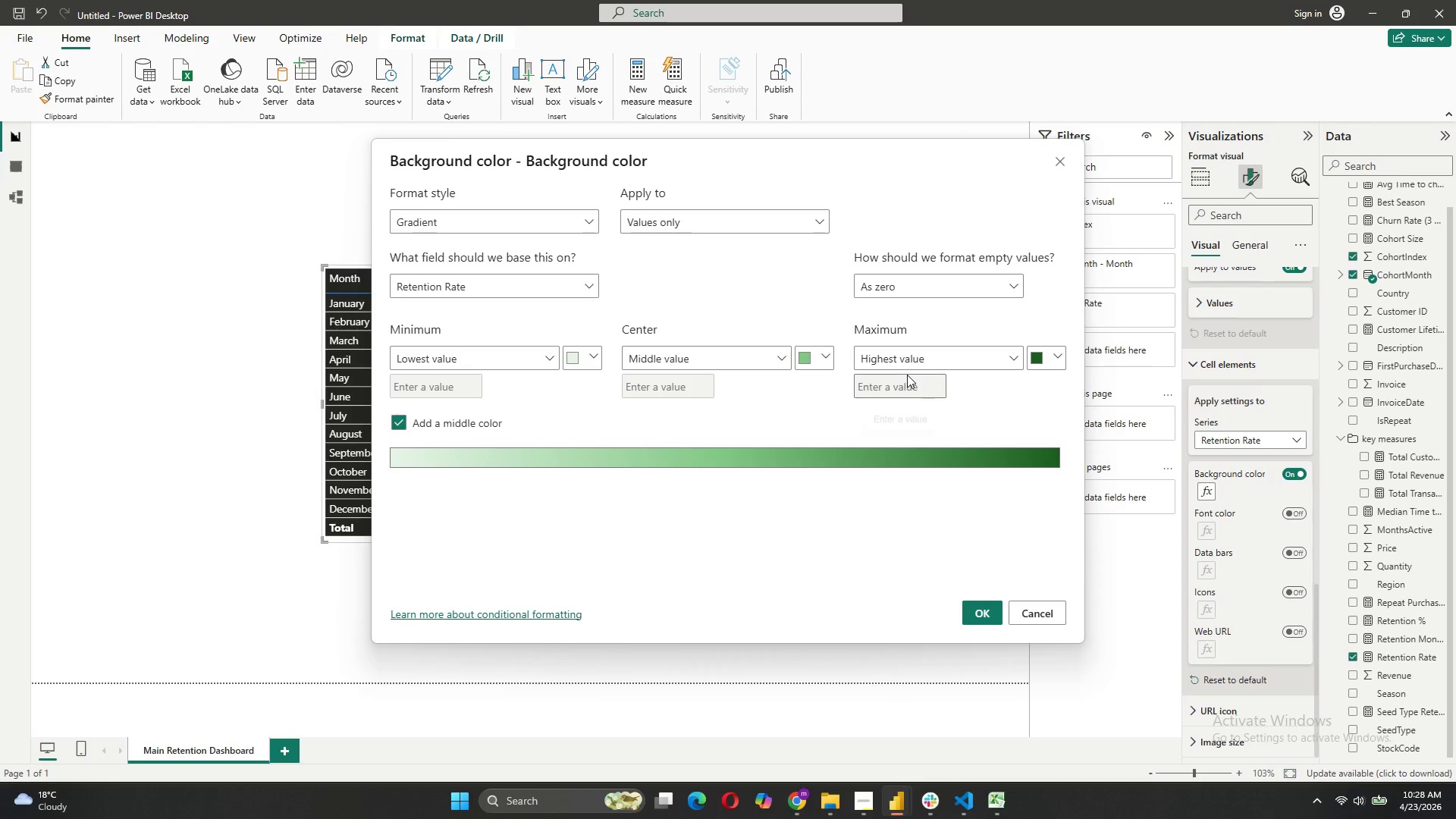 
wait(10.11)
 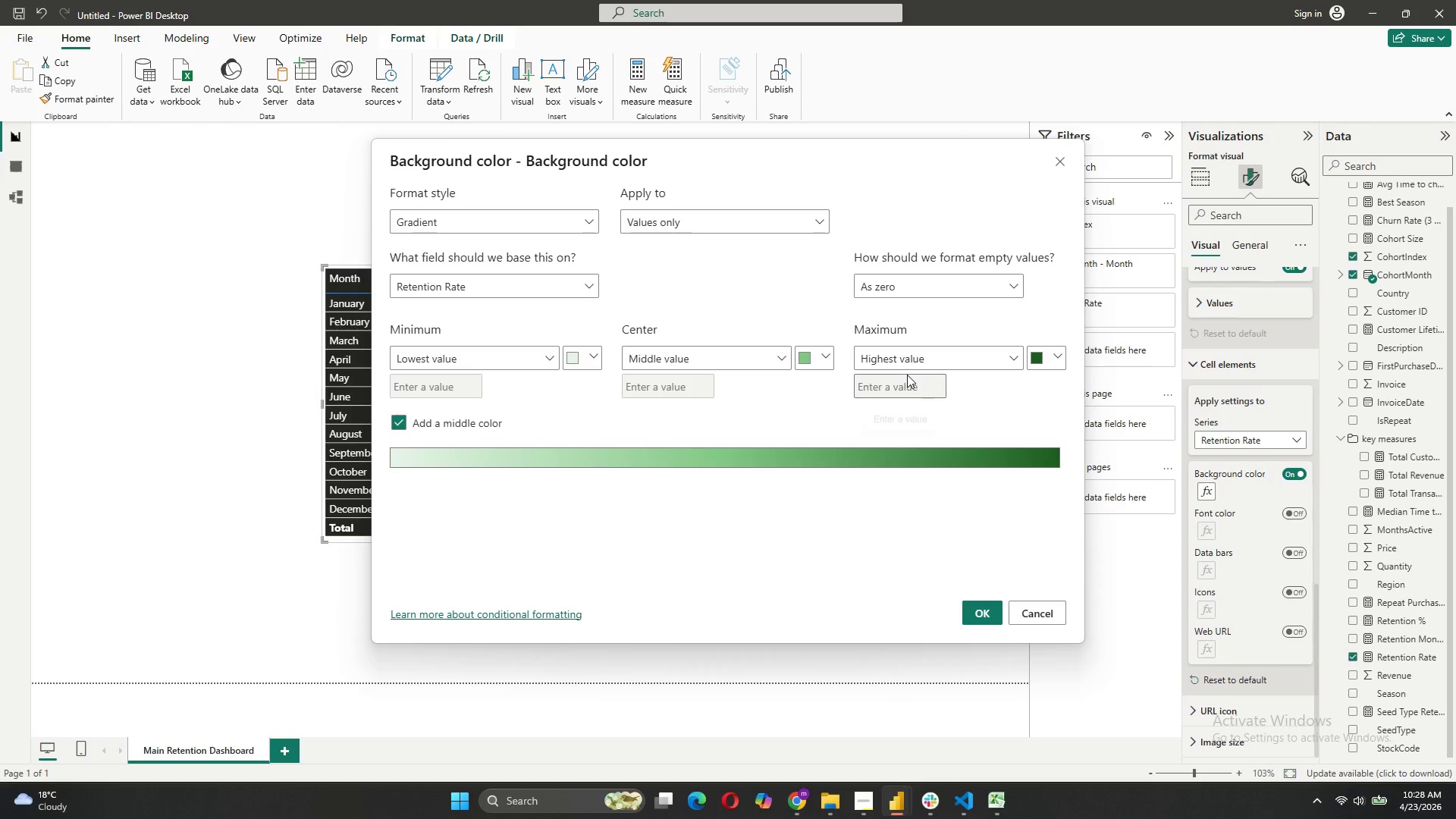 
left_click([968, 610])
 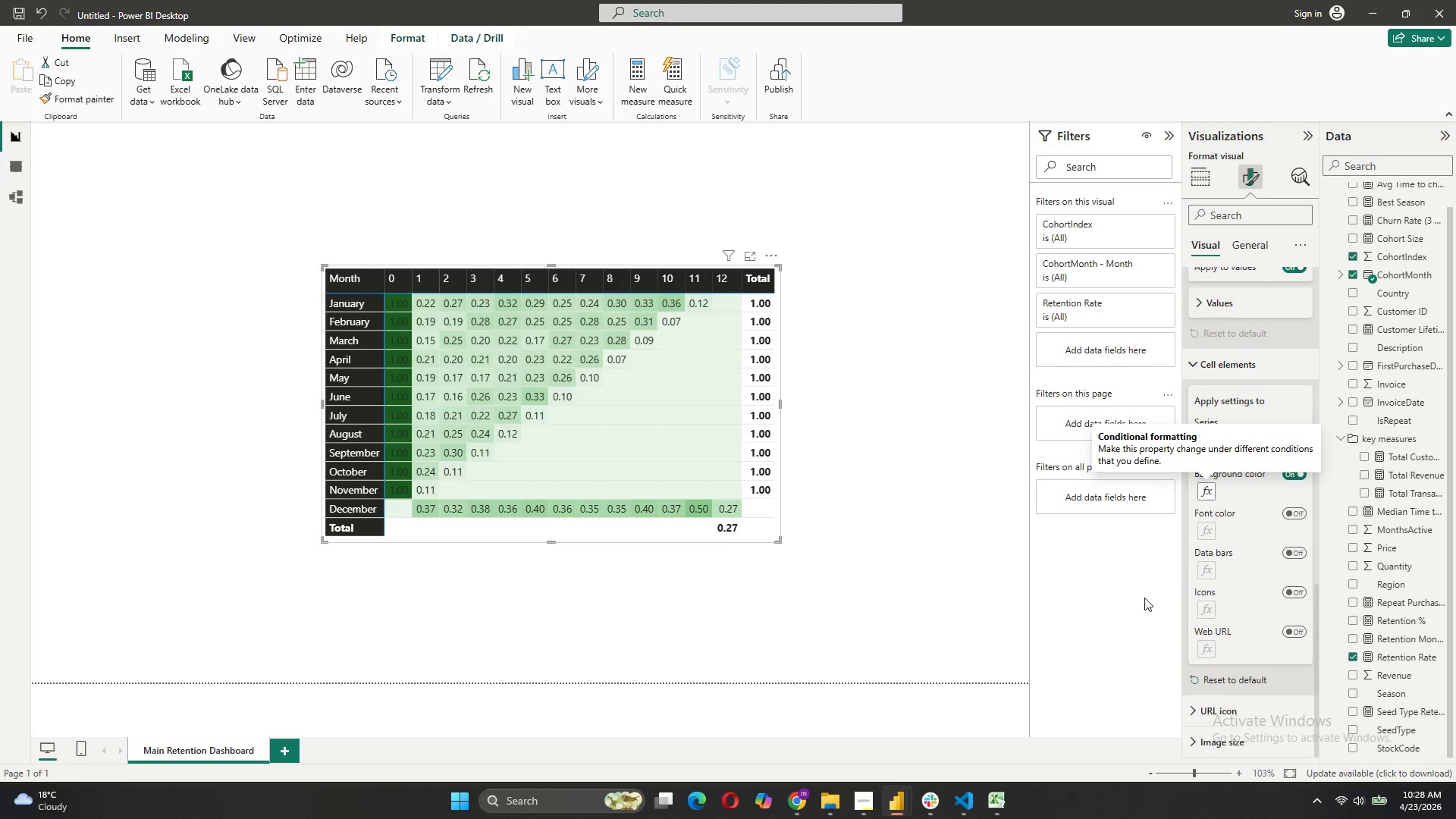 
wait(5.67)
 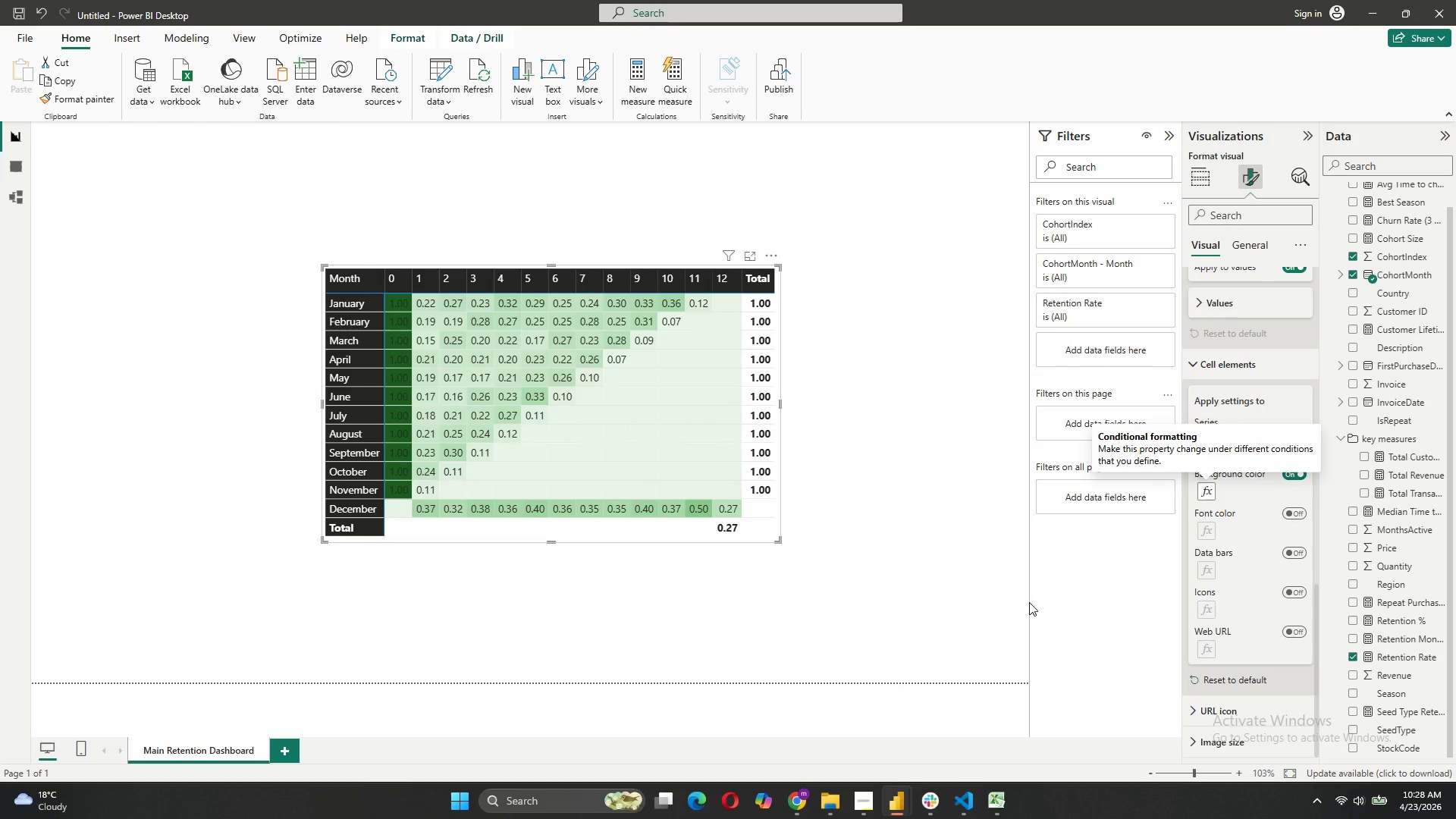 
left_click([1257, 366])
 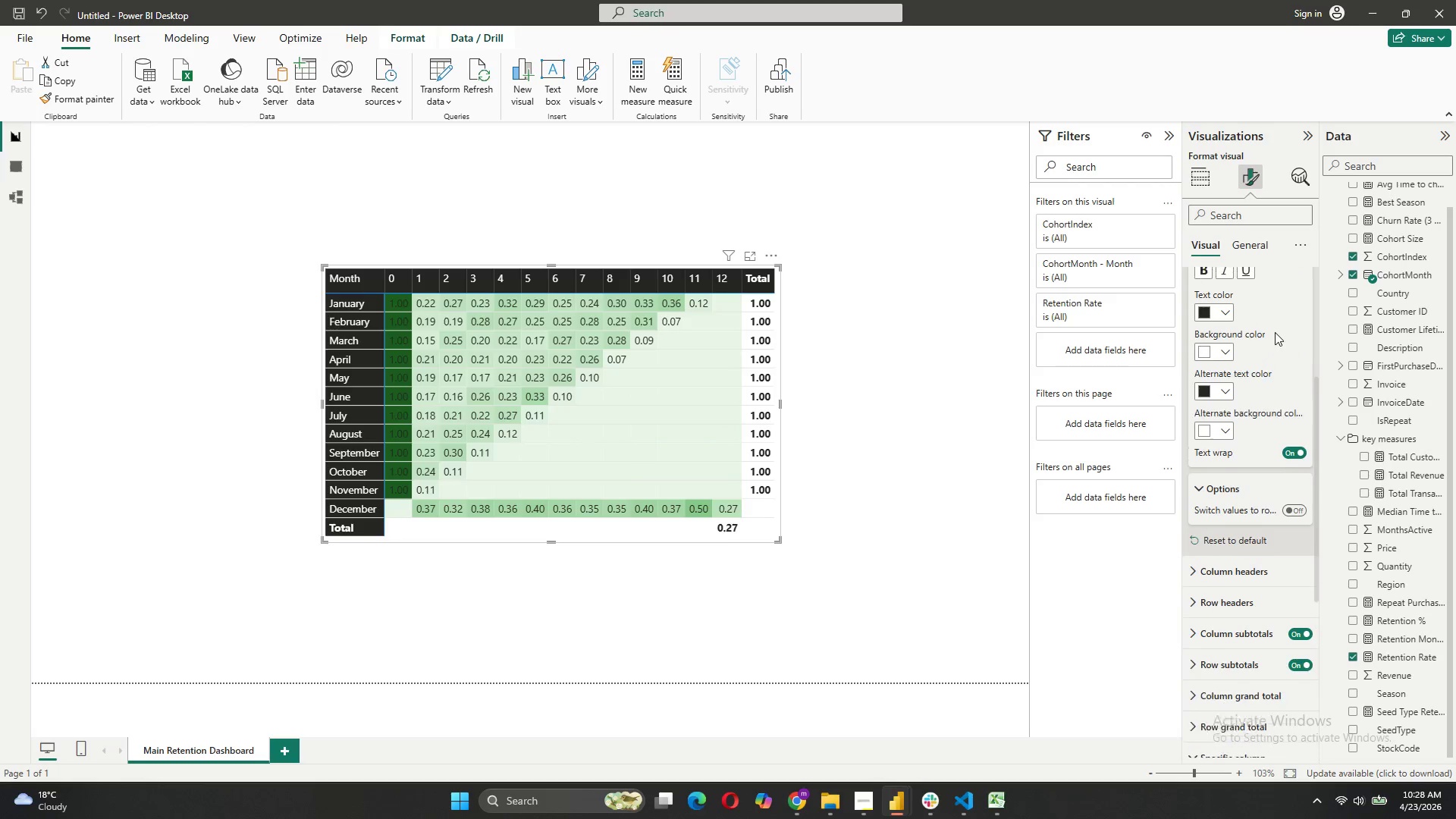 
mouse_move([1257, 598])
 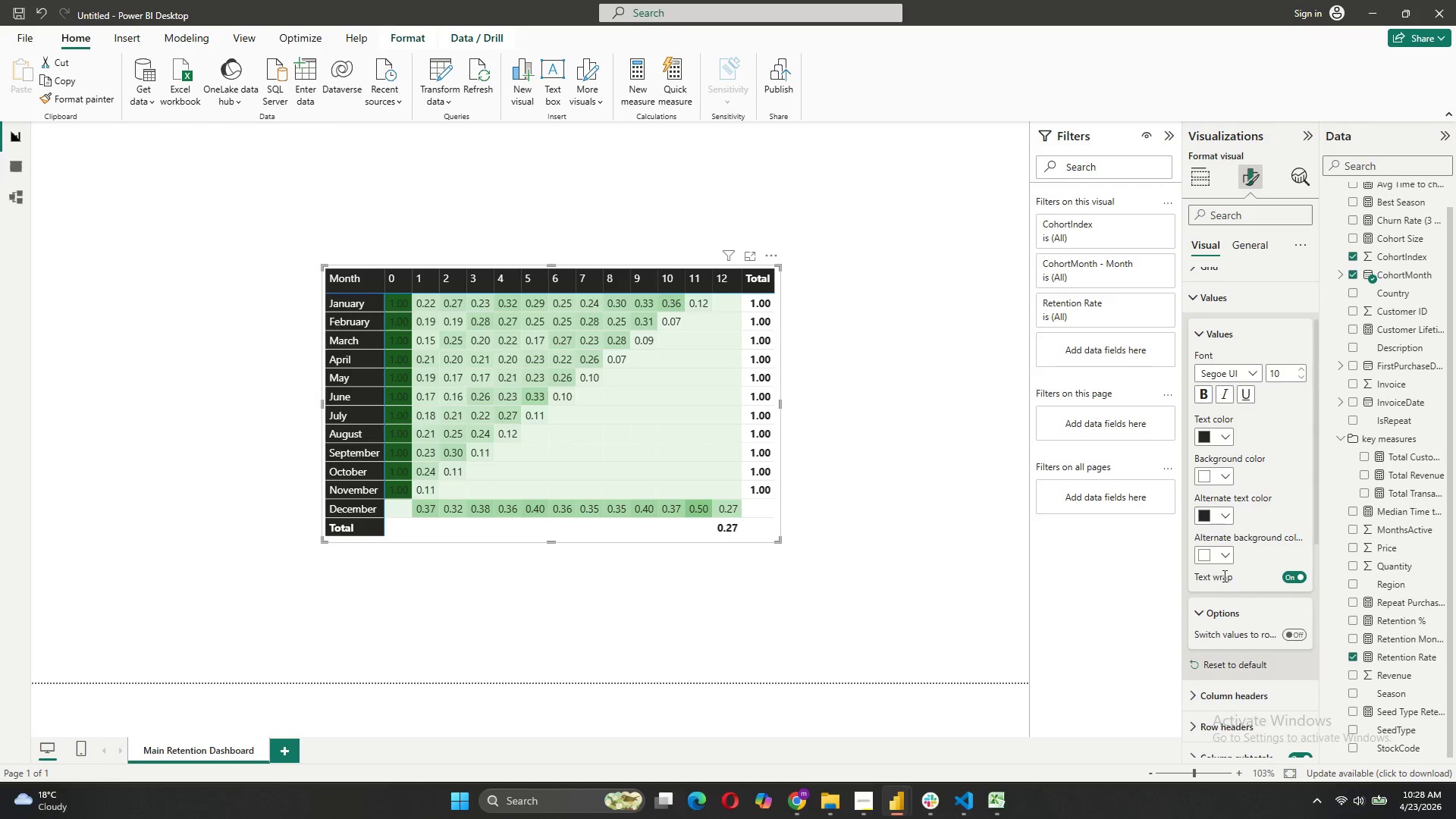 
wait(6.42)
 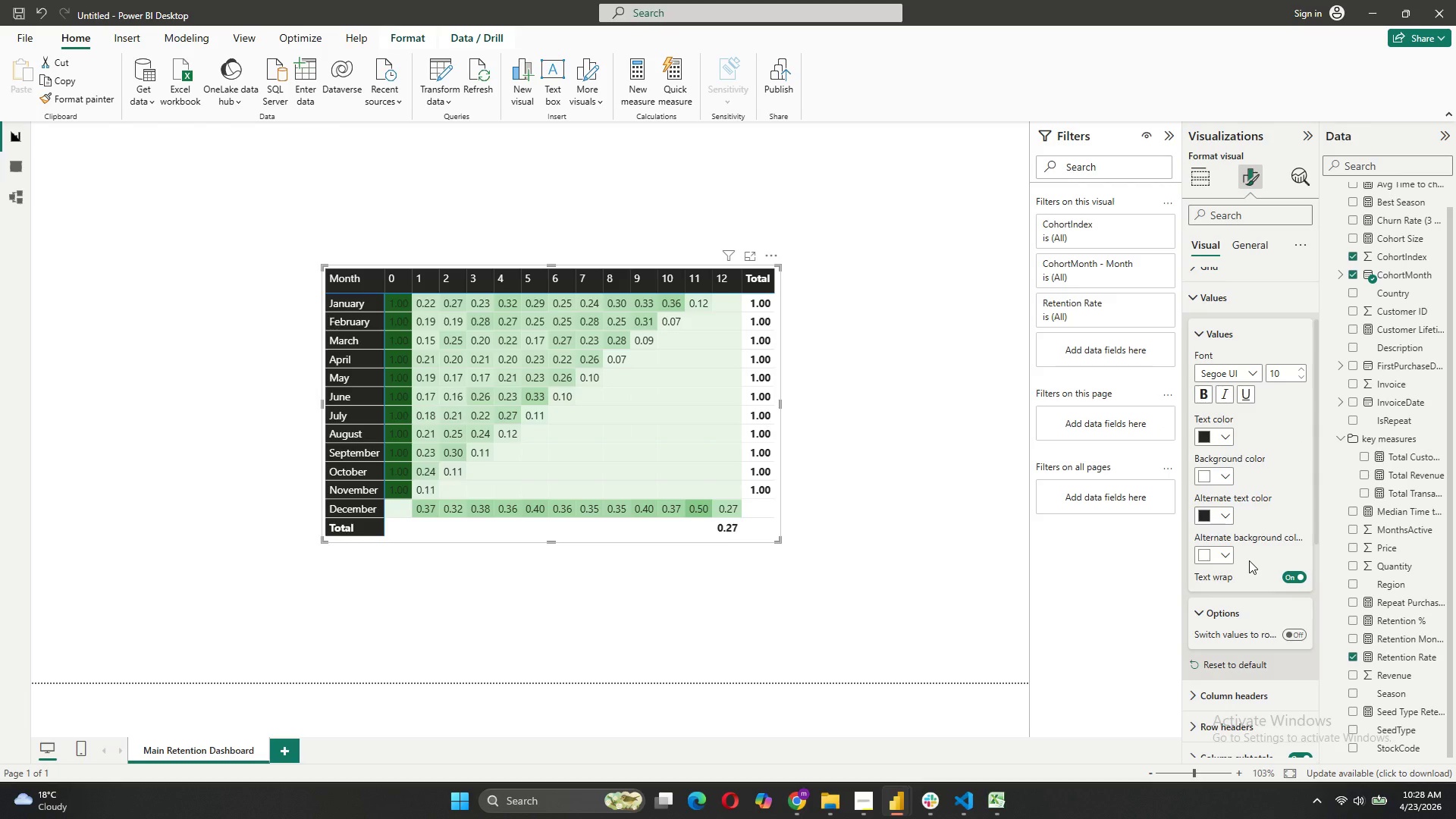 
mouse_move([1279, 655])
 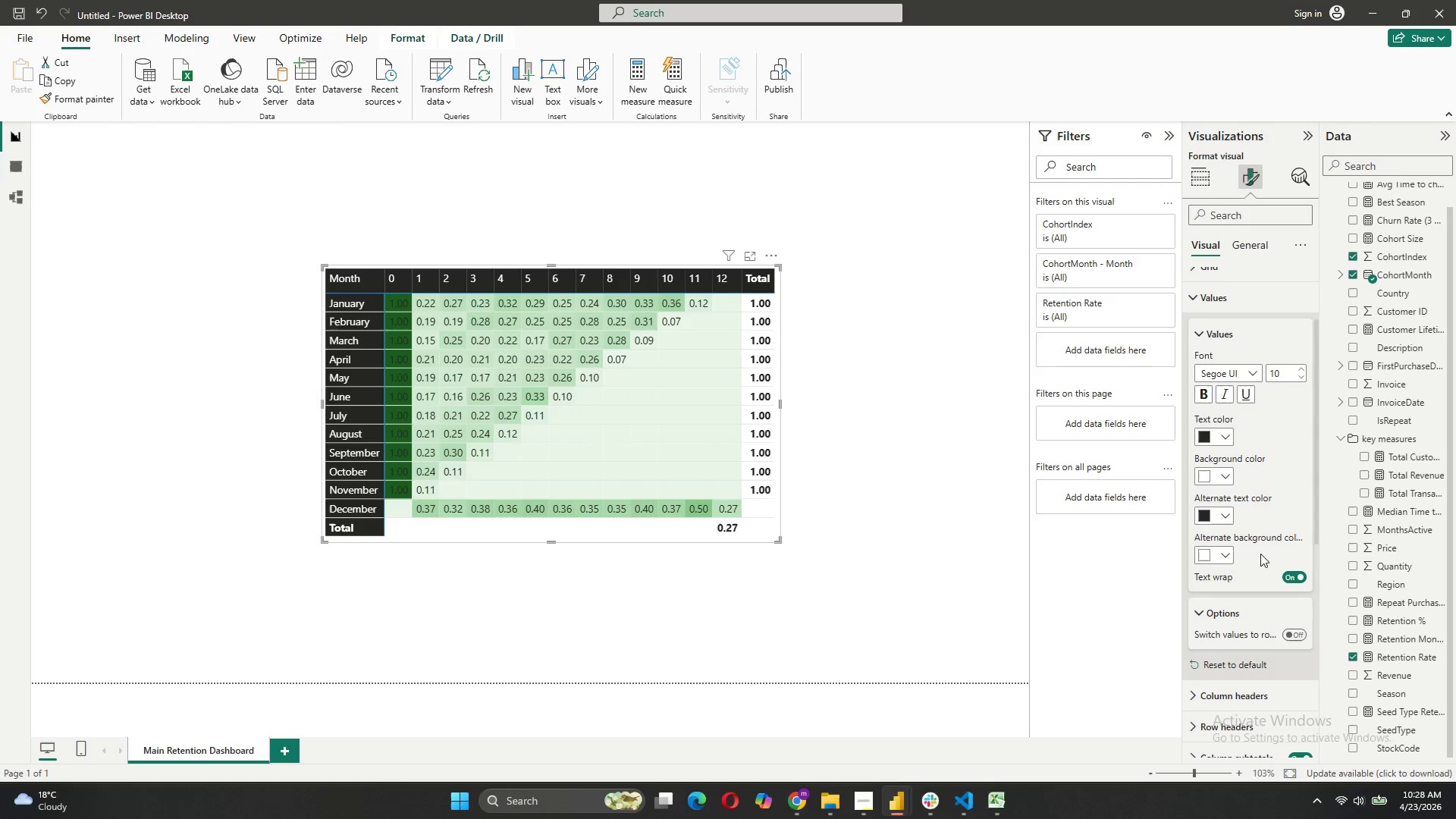 
mouse_move([1269, 544])
 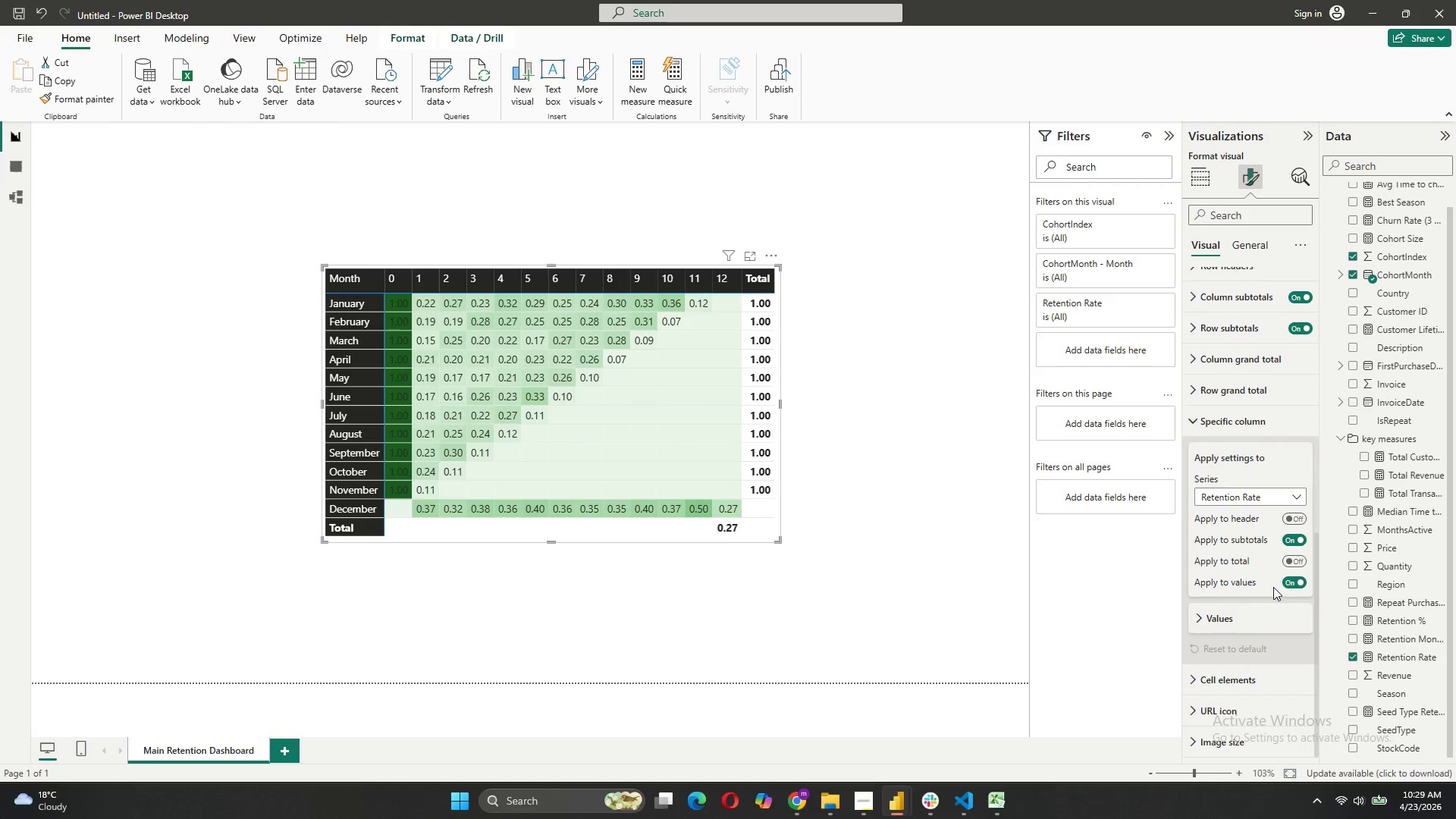 
left_click([1228, 682])
 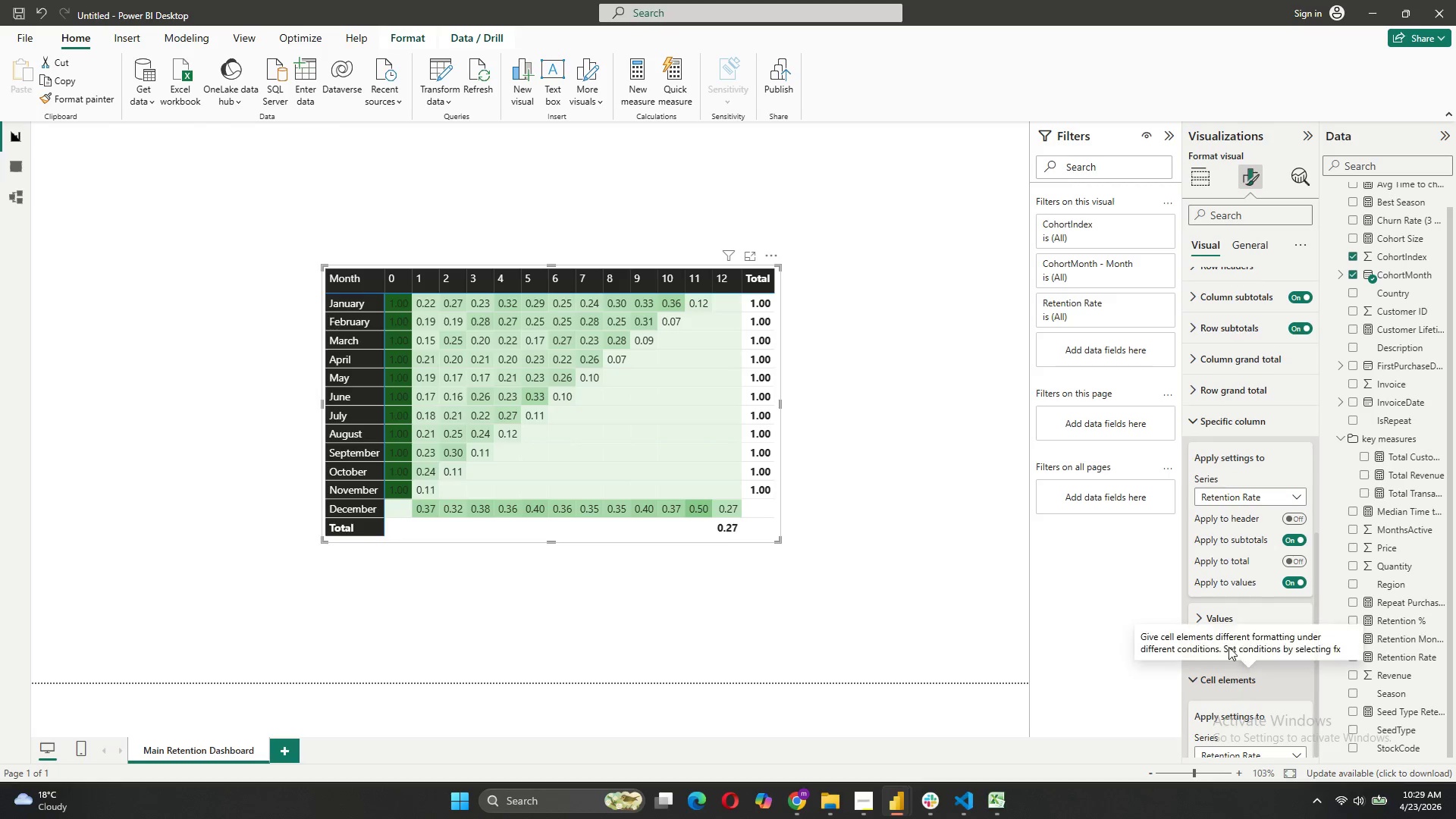 
mouse_move([1232, 622])
 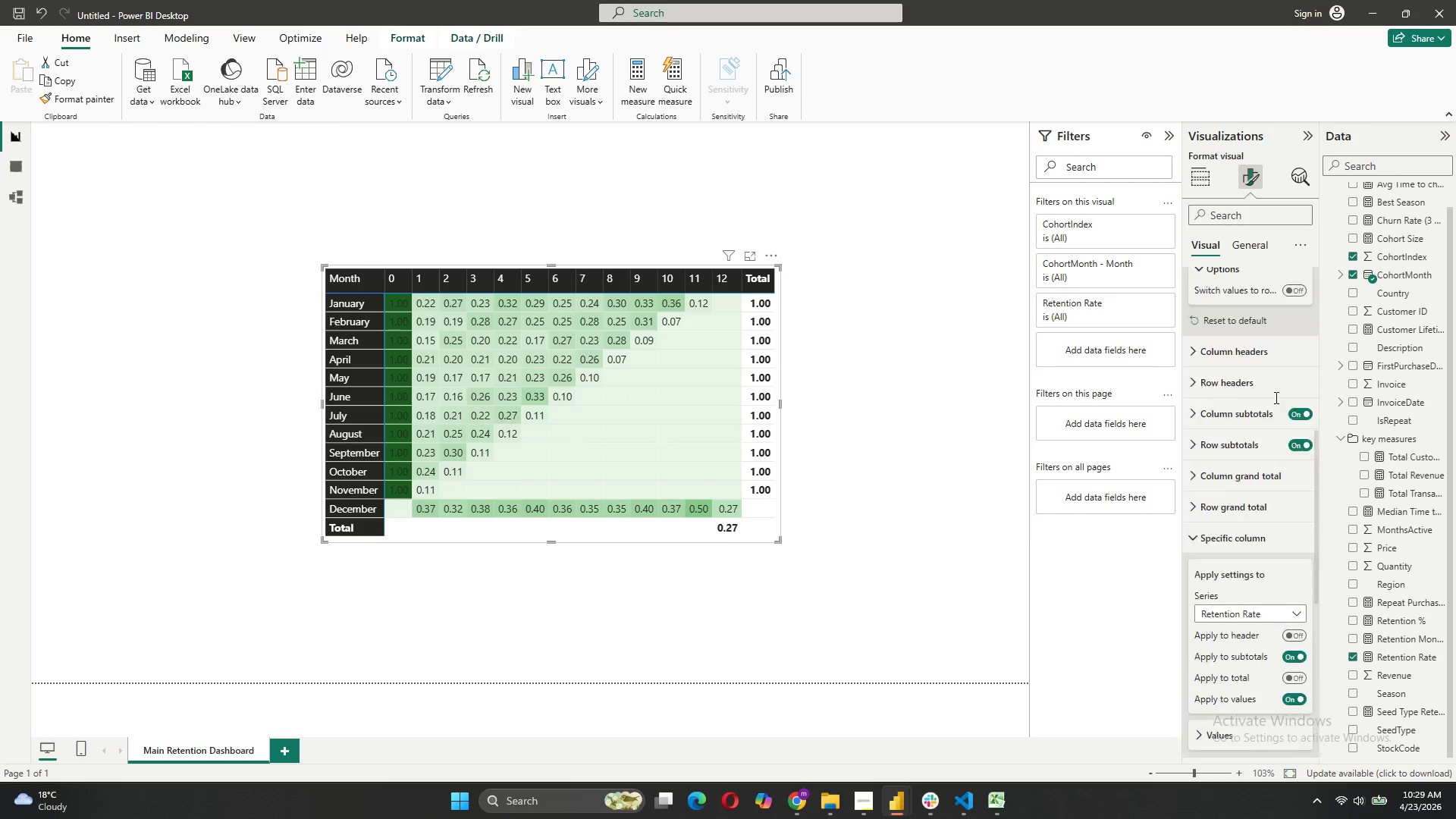 
wait(5.04)
 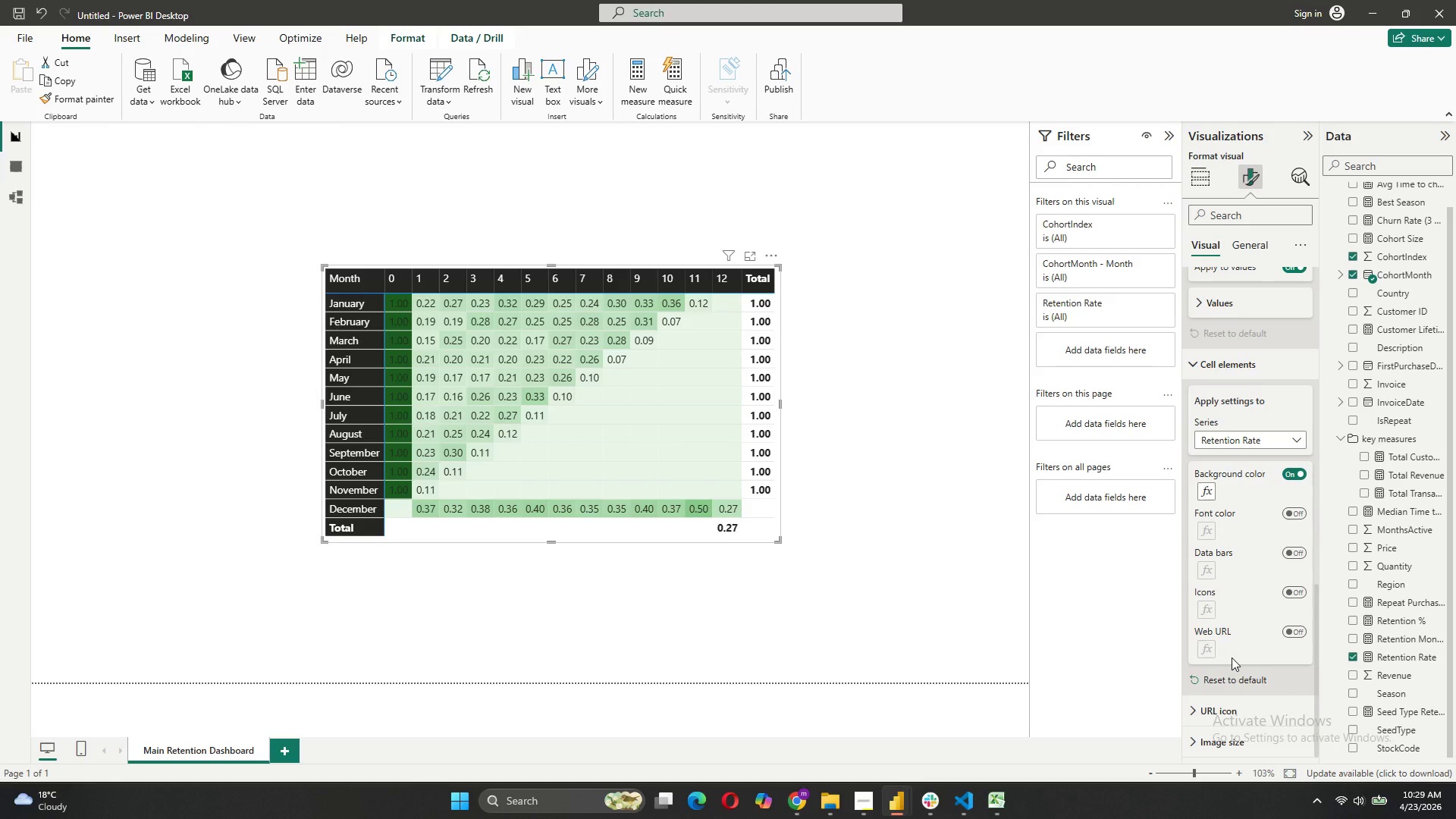 
left_click([1260, 318])
 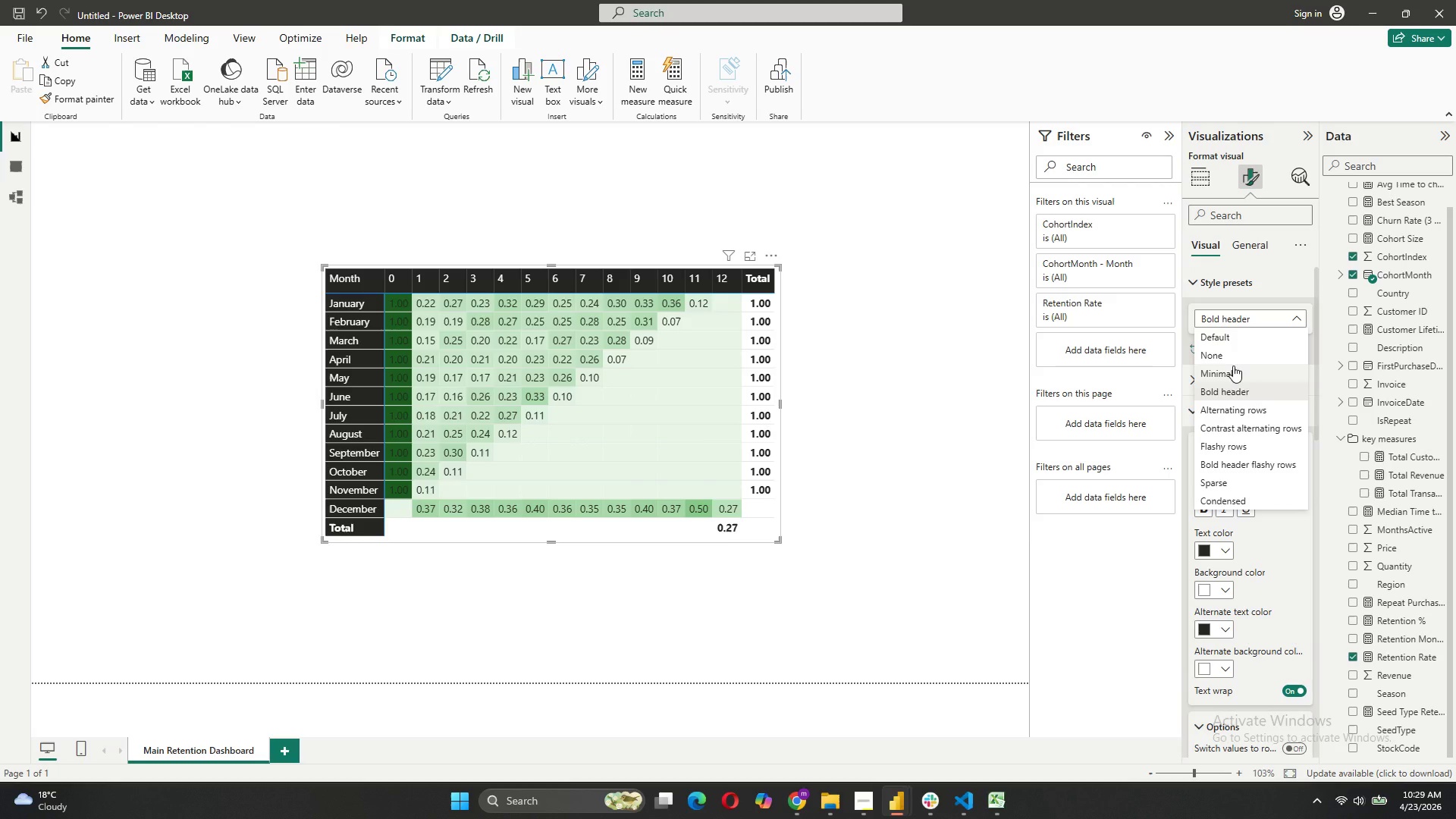 
left_click([1233, 366])
 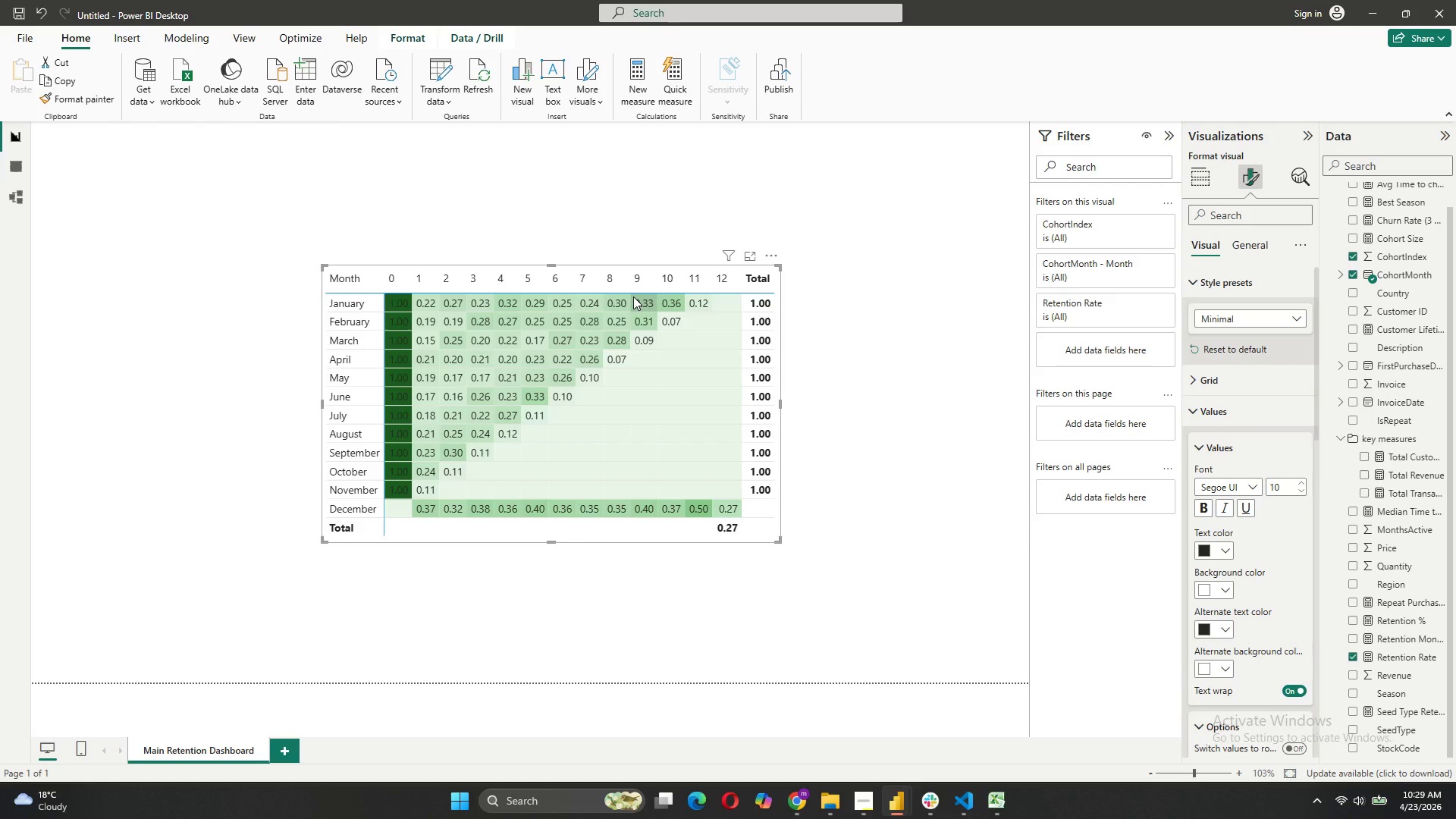 
wait(8.91)
 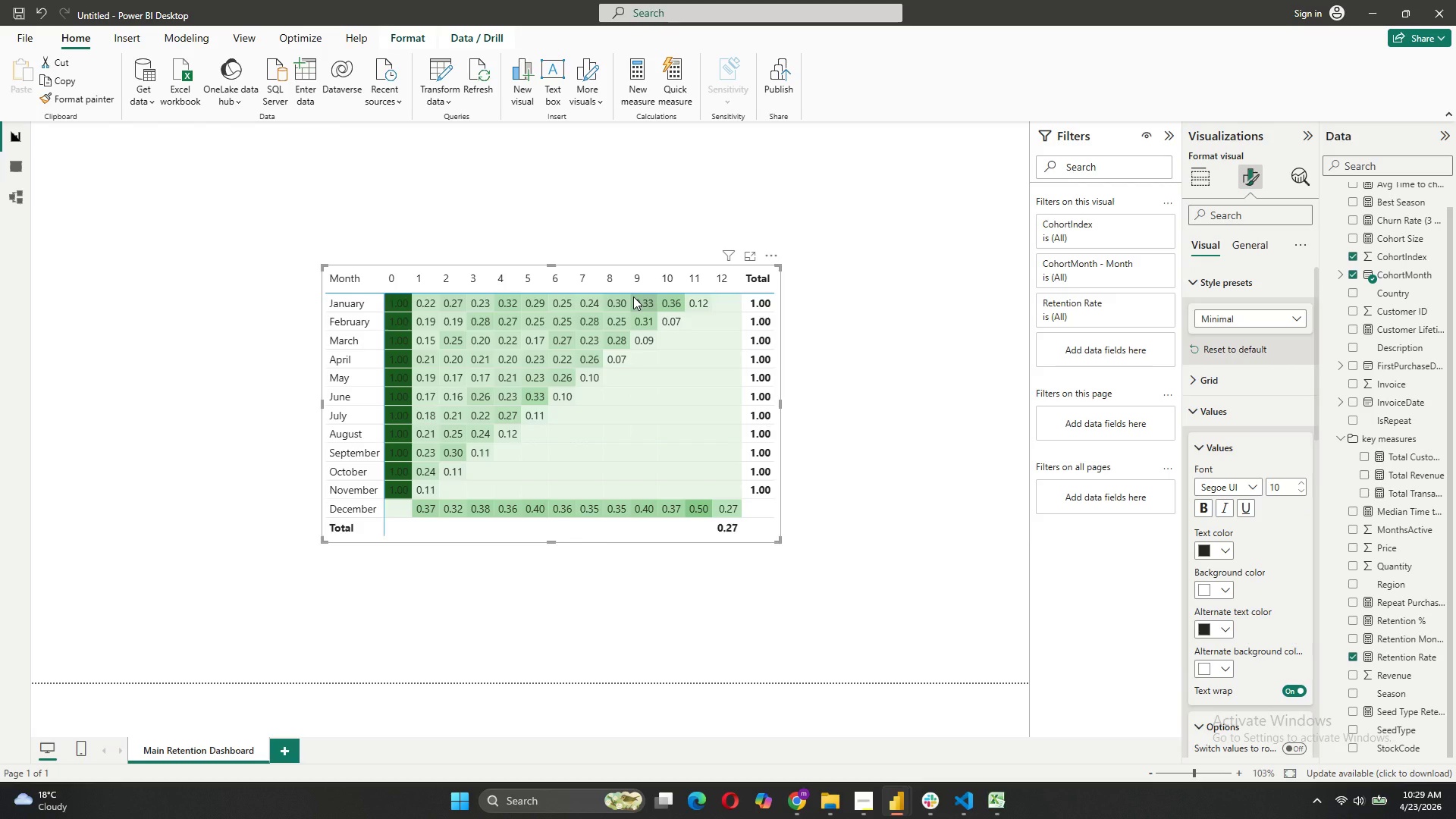 
left_click([1224, 548])
 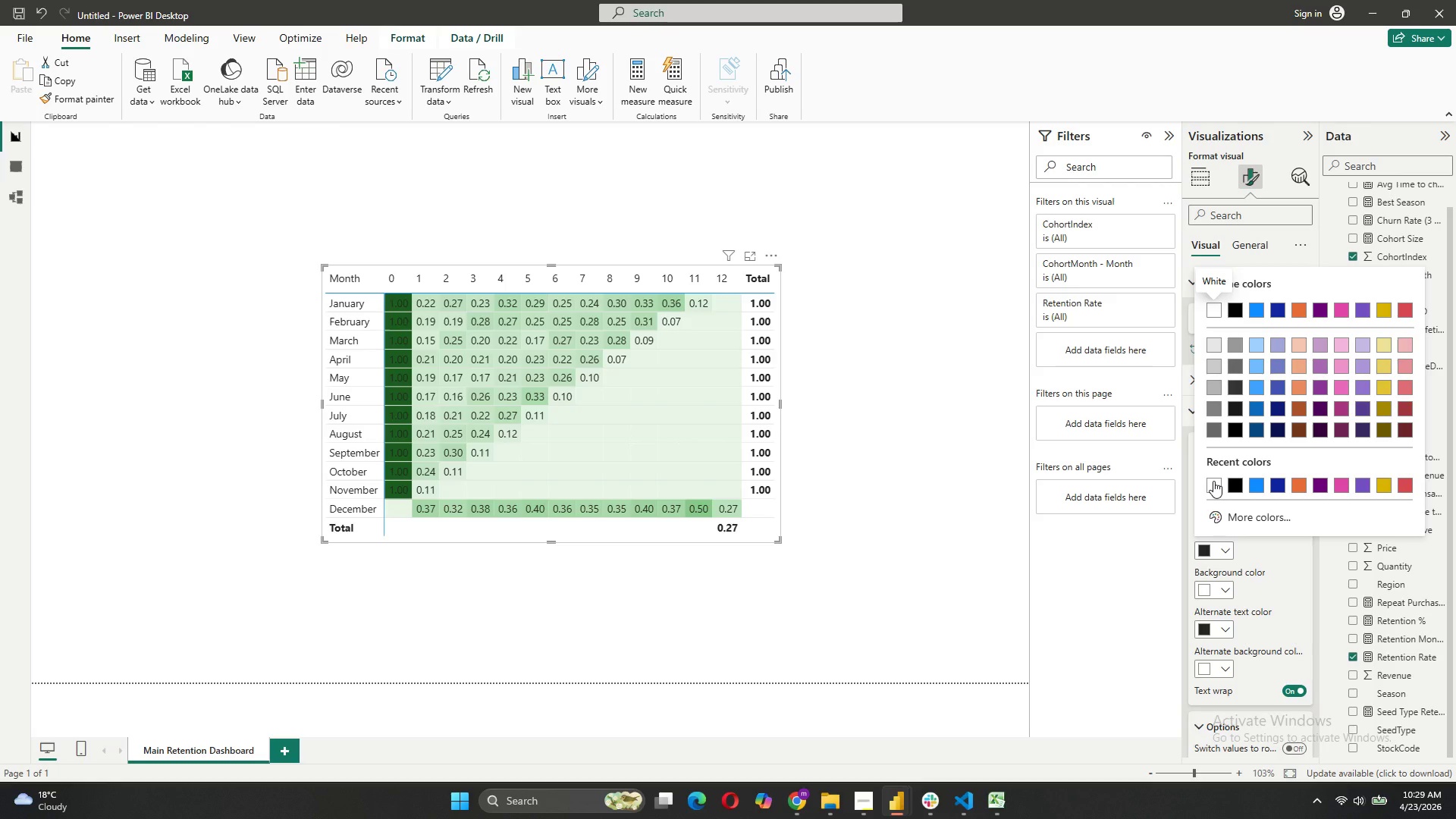 
left_click([1213, 481])
 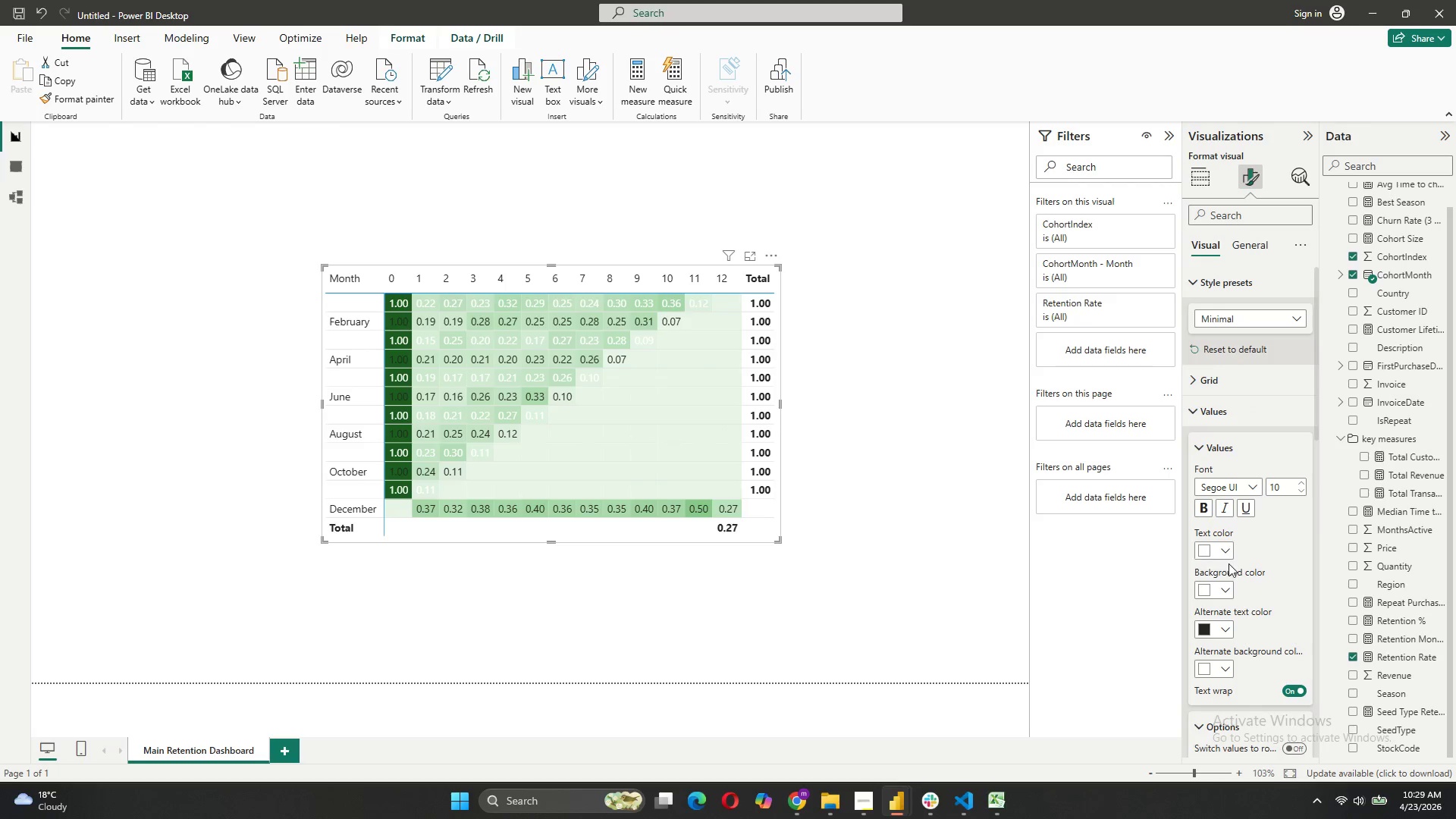 
left_click([1224, 554])
 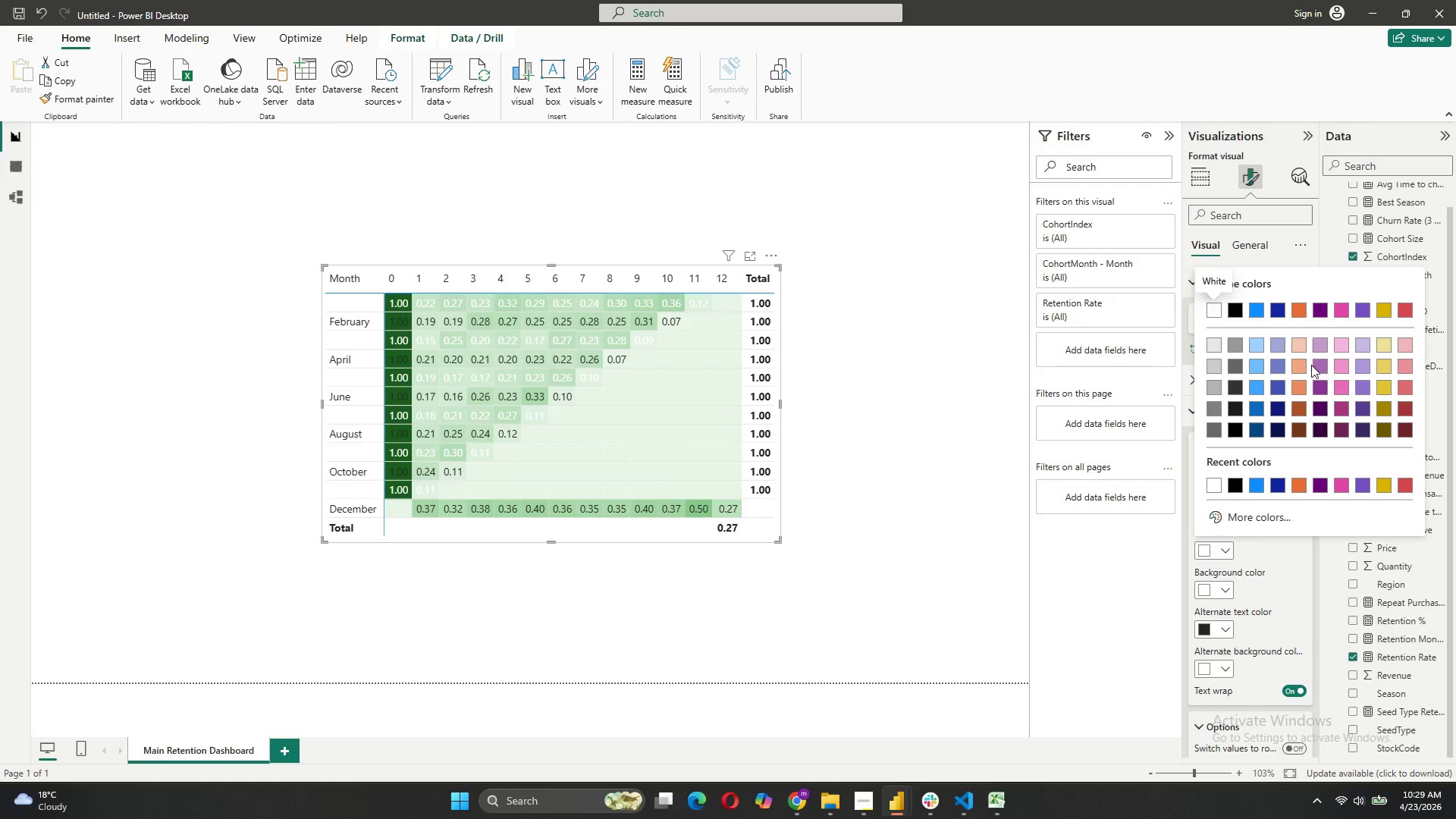 
left_click([1296, 365])
 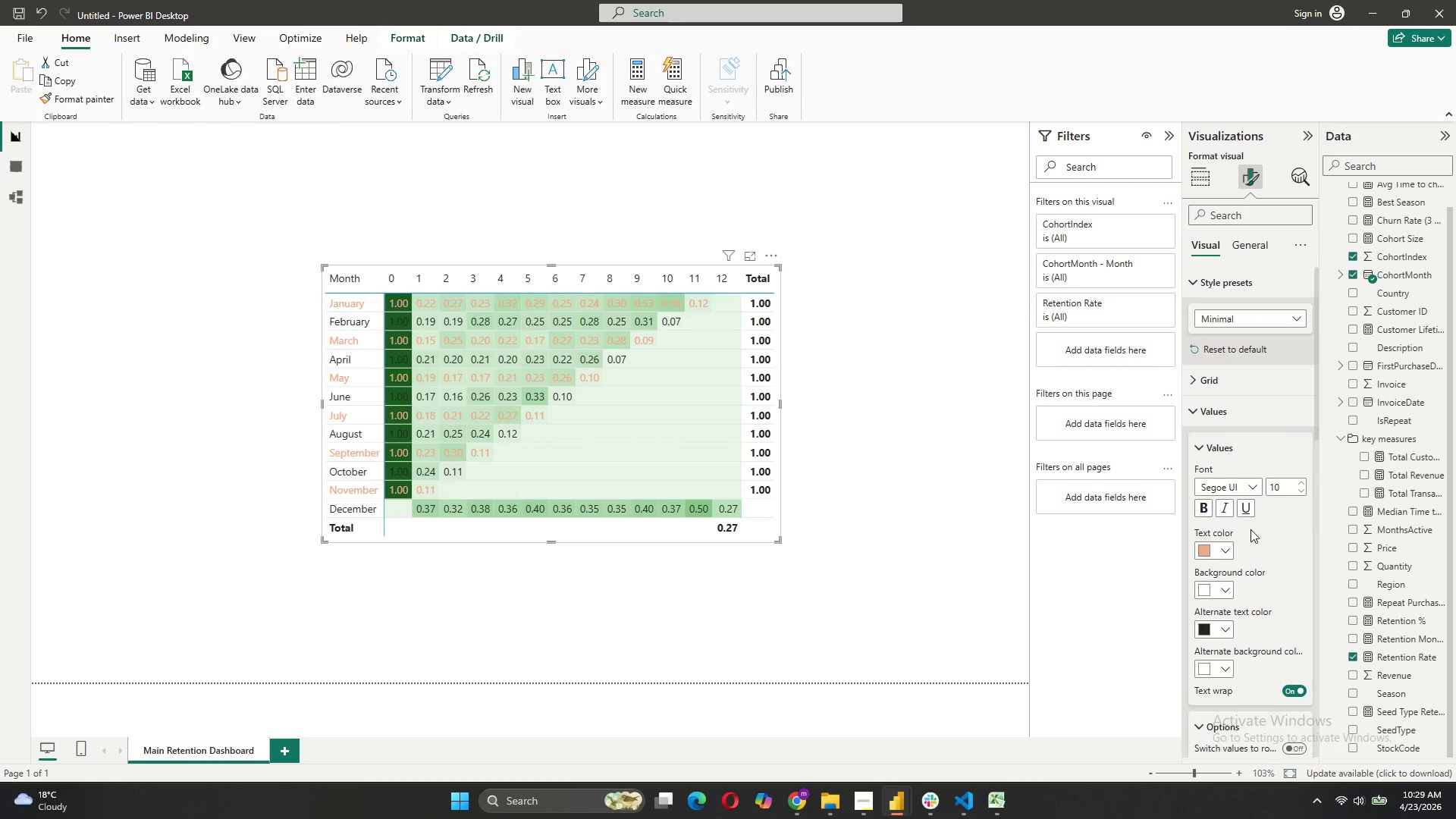 
left_click([1218, 552])
 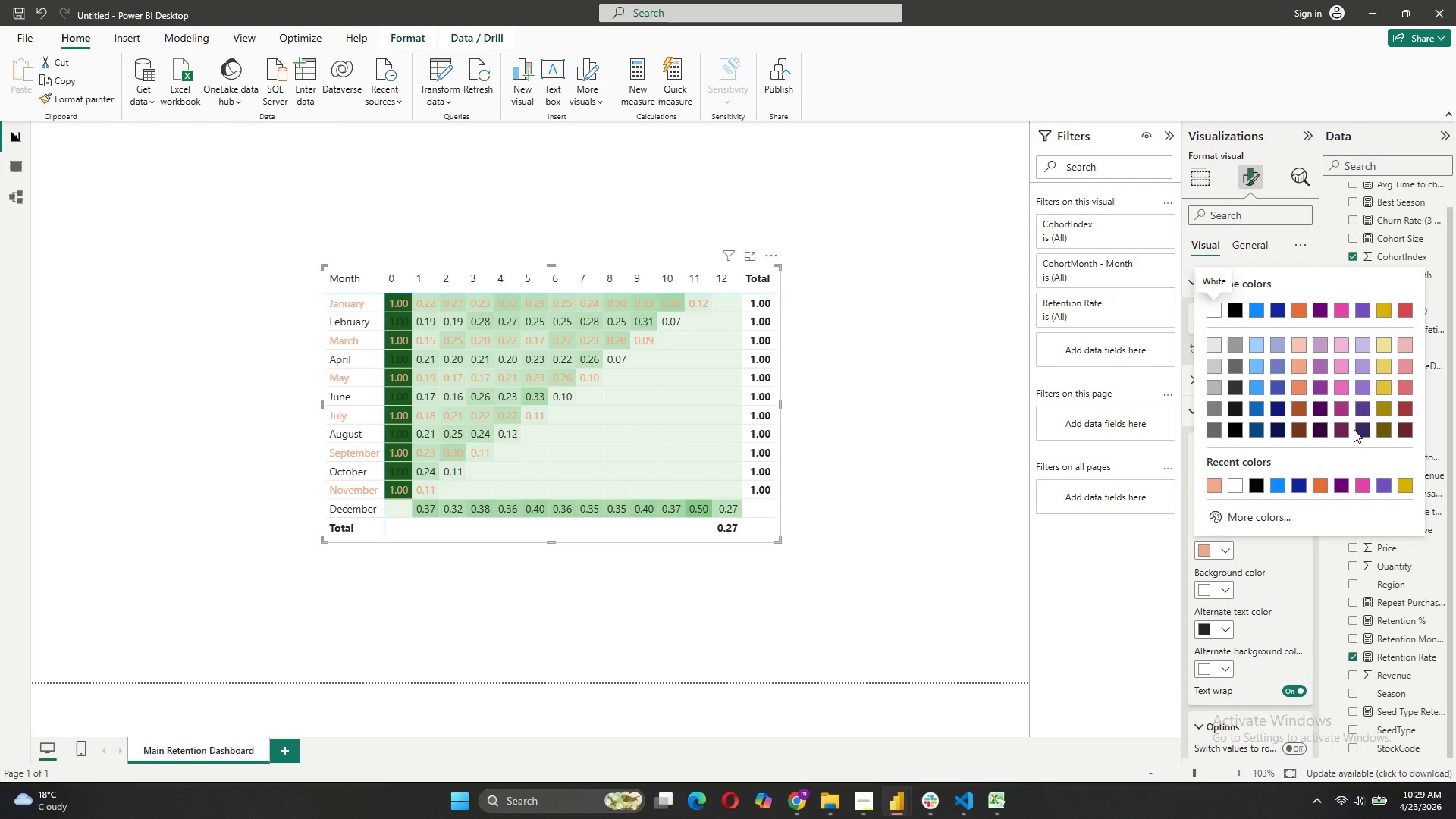 
left_click([1347, 429])
 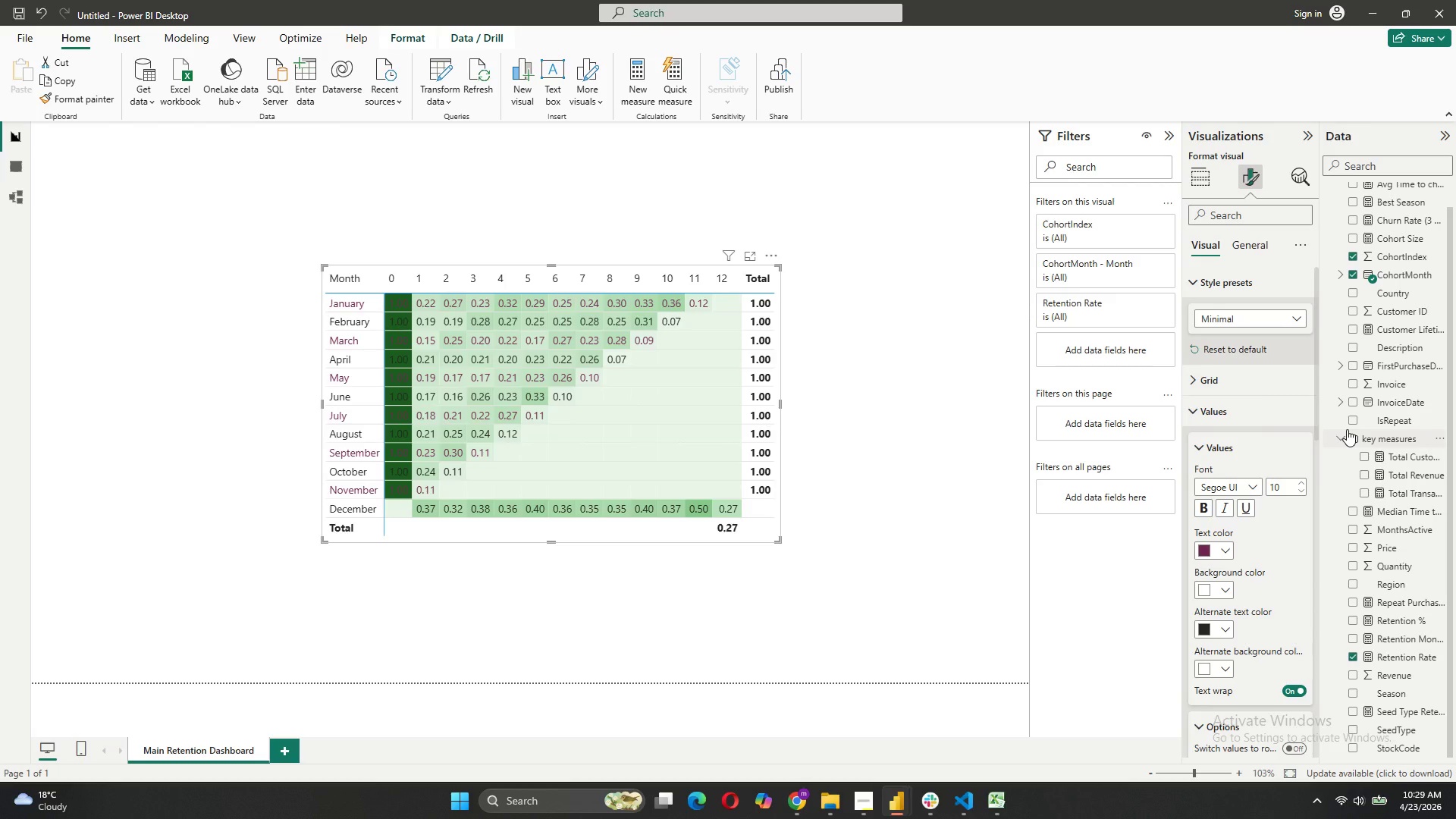 
left_click([1226, 555])
 